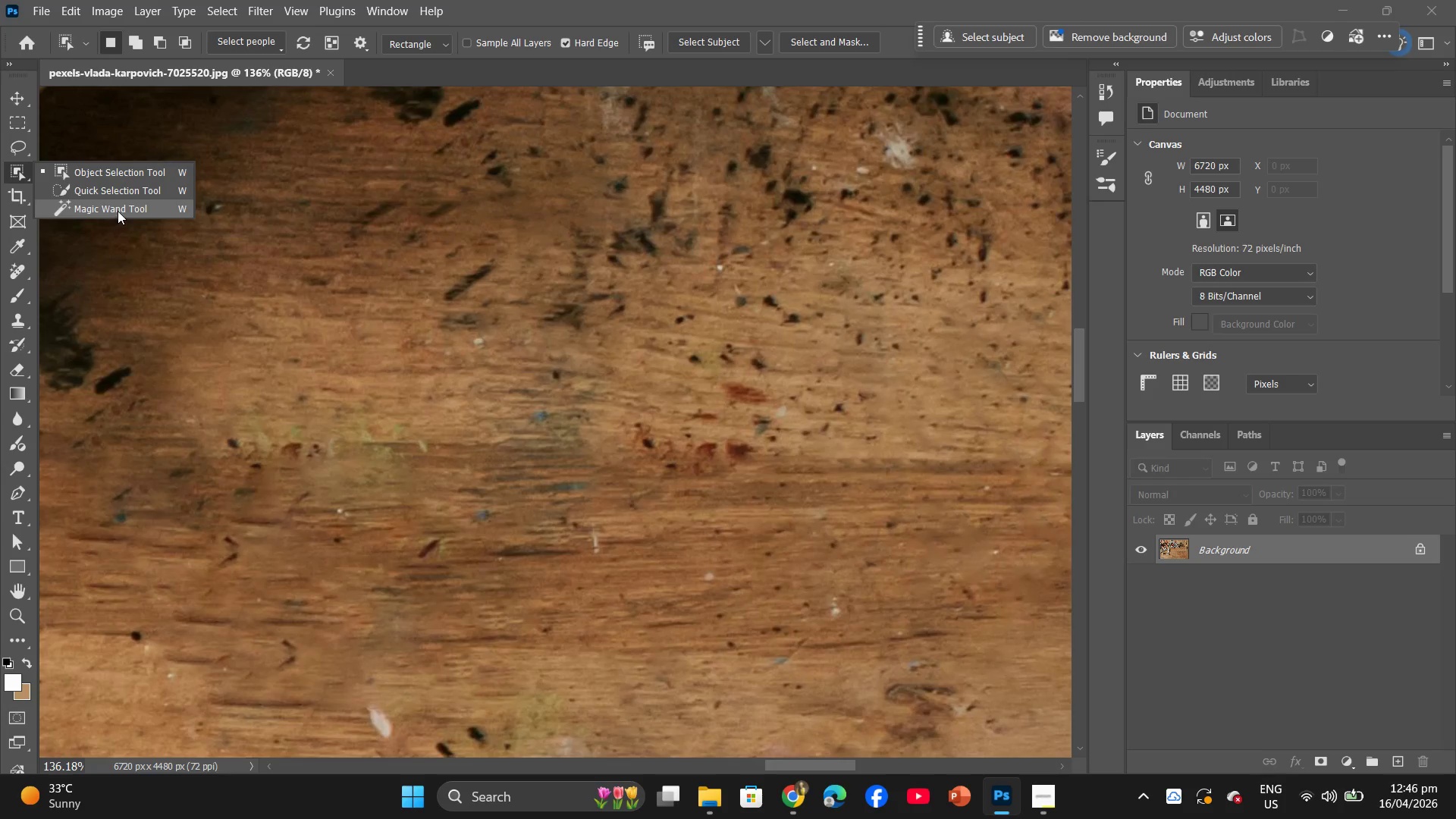 
wait(10.7)
 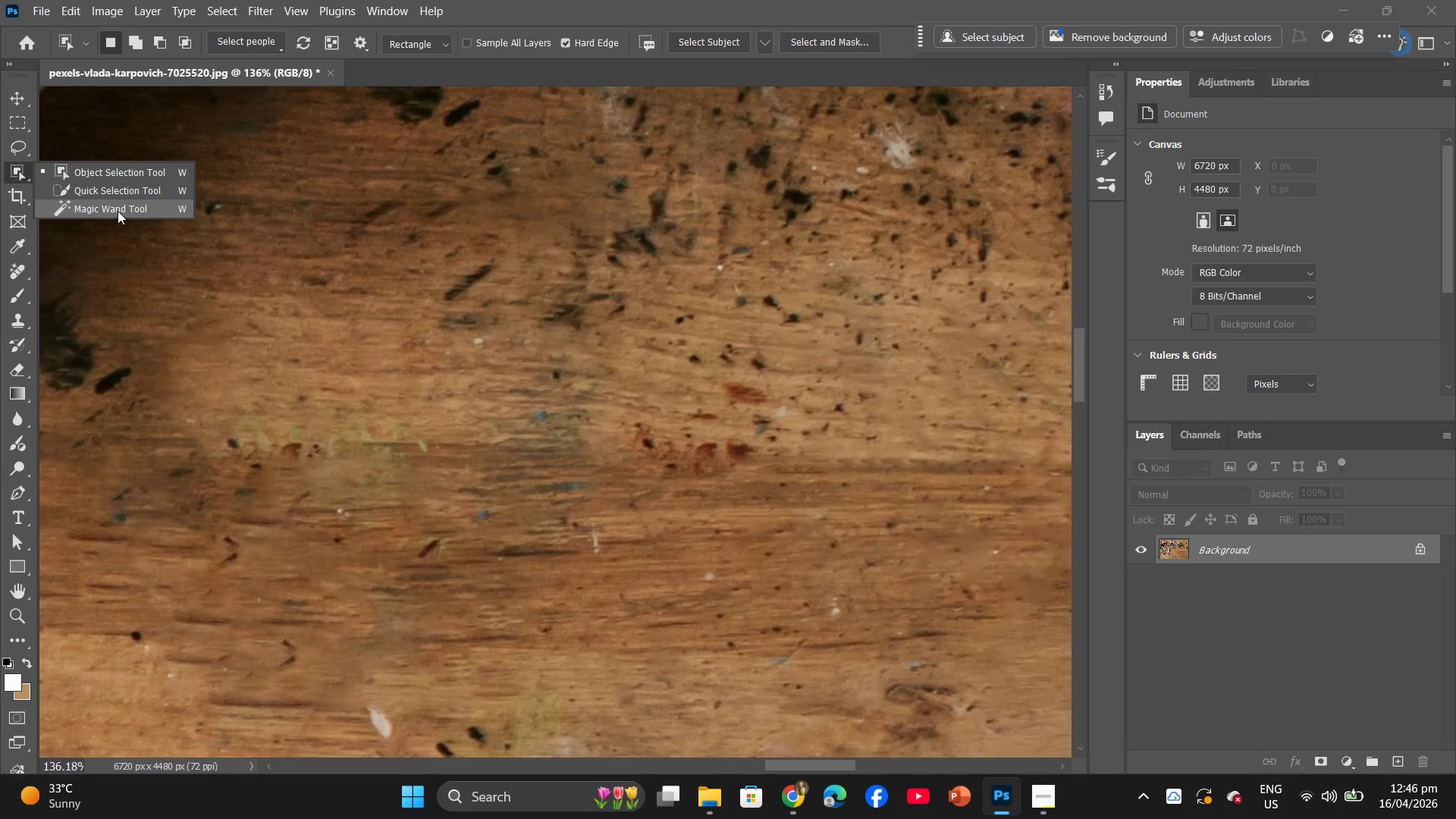 
right_click([21, 294])
 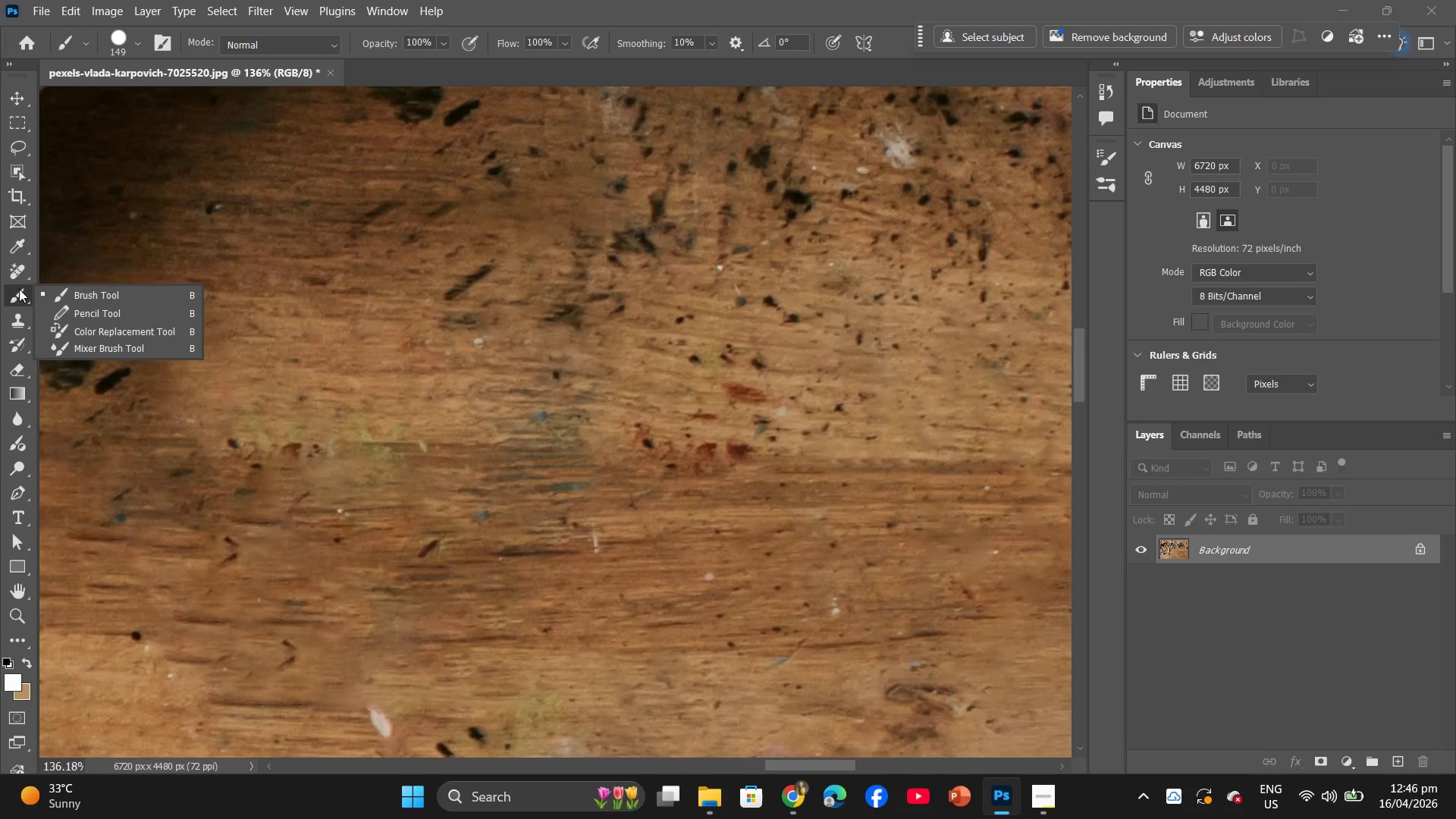 
right_click([14, 263])
 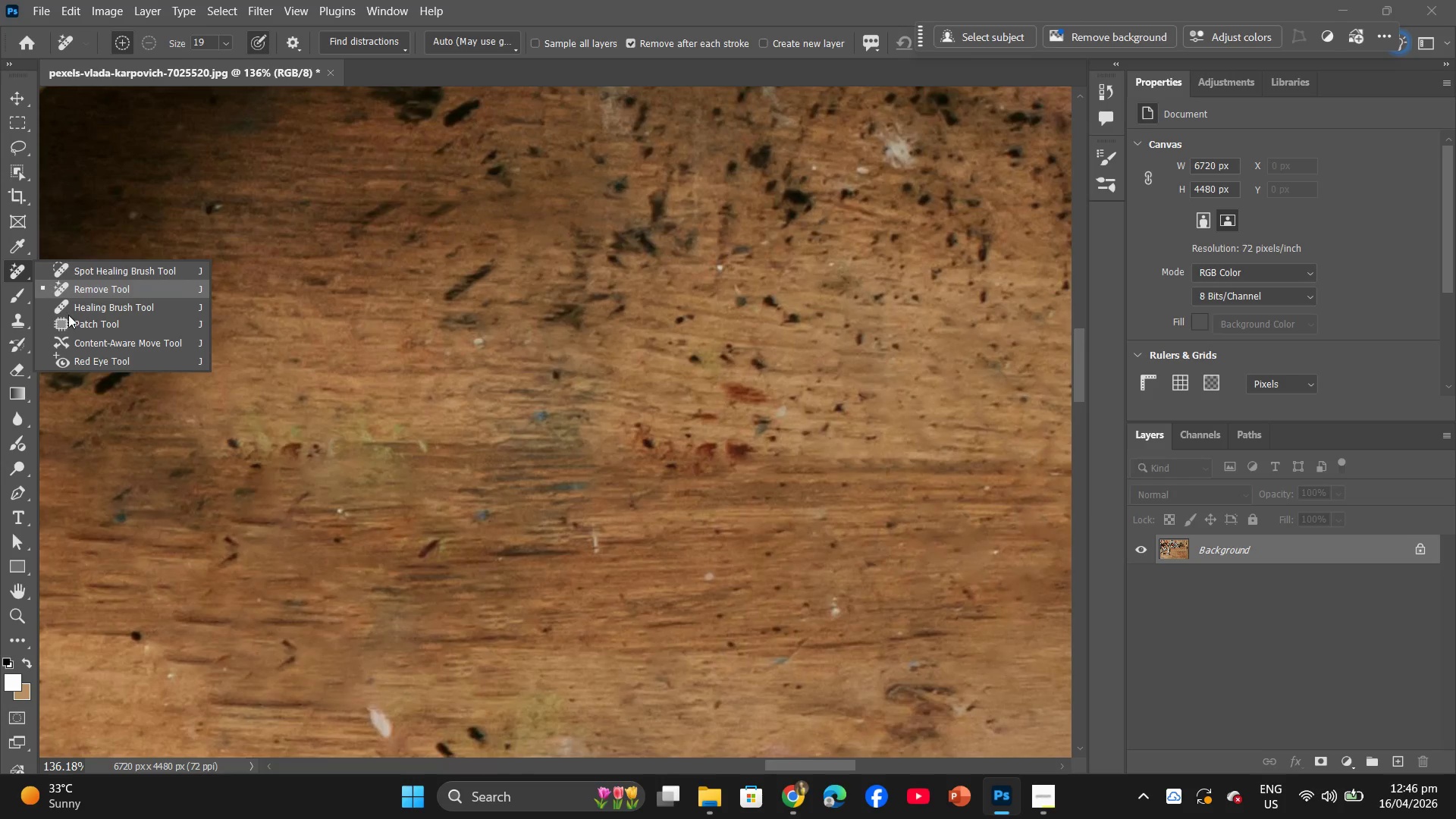 
left_click([76, 323])
 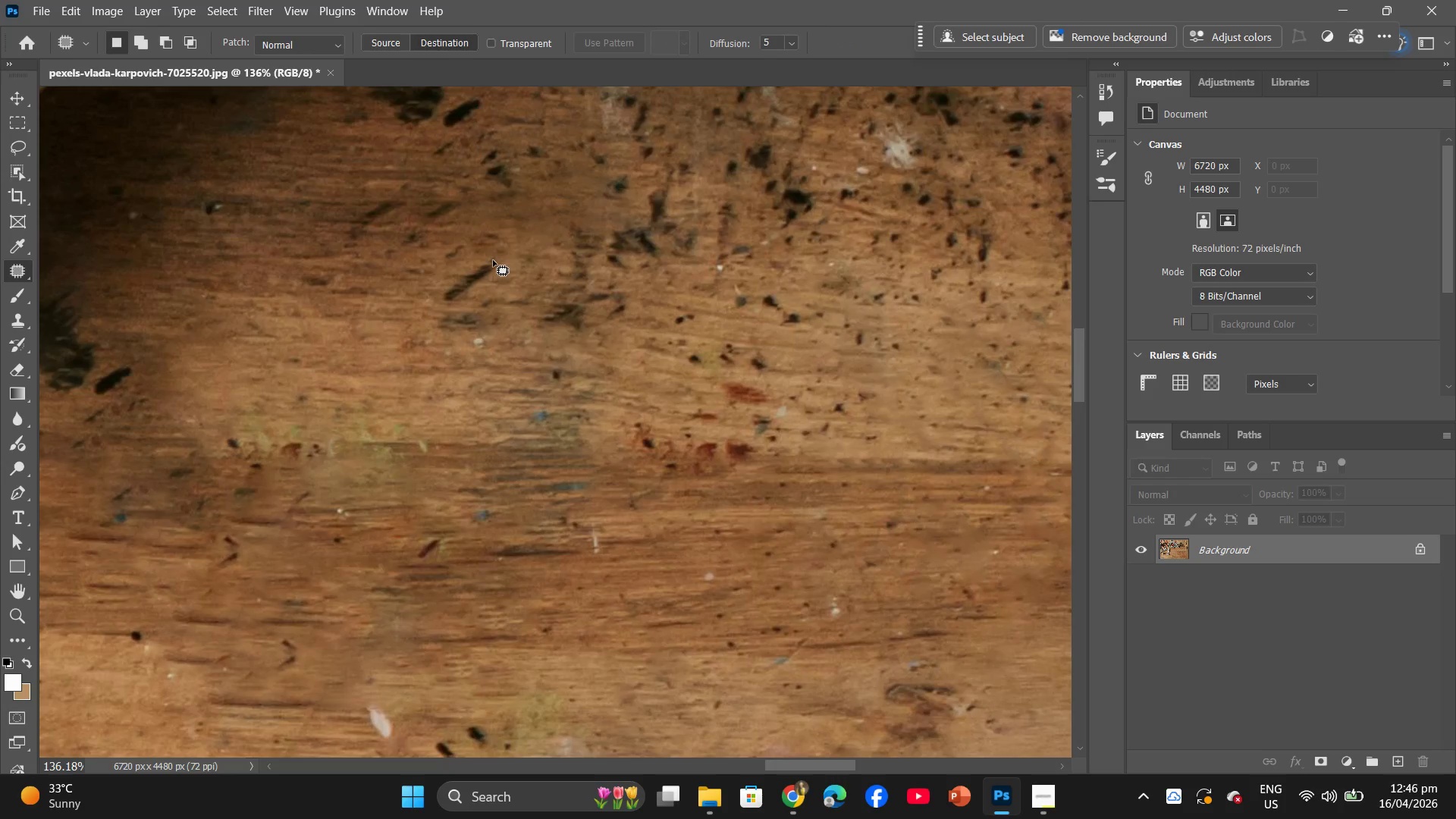 
left_click_drag(start_coordinate=[497, 250], to_coordinate=[505, 251])
 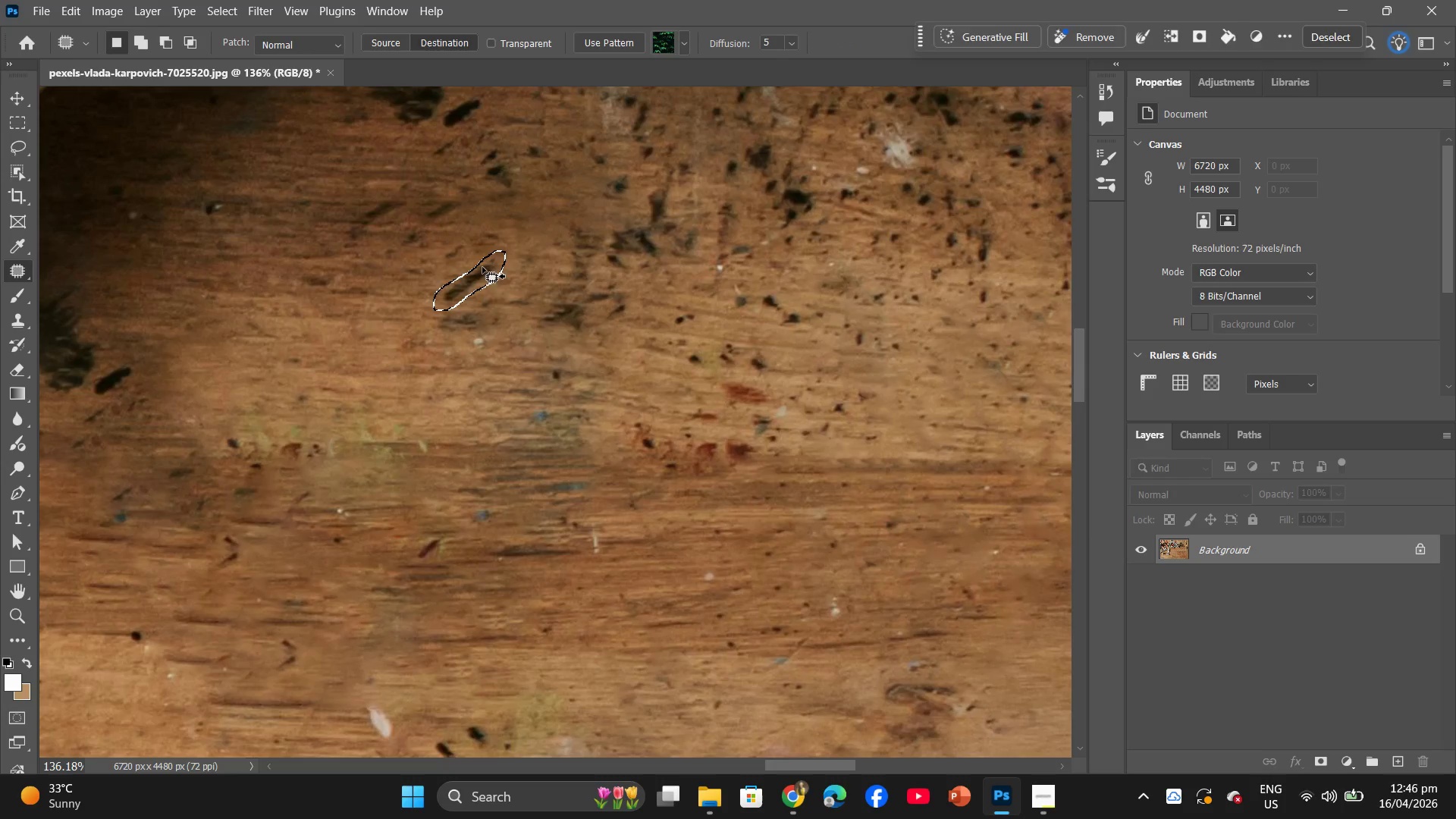 
left_click_drag(start_coordinate=[484, 270], to_coordinate=[452, 289])
 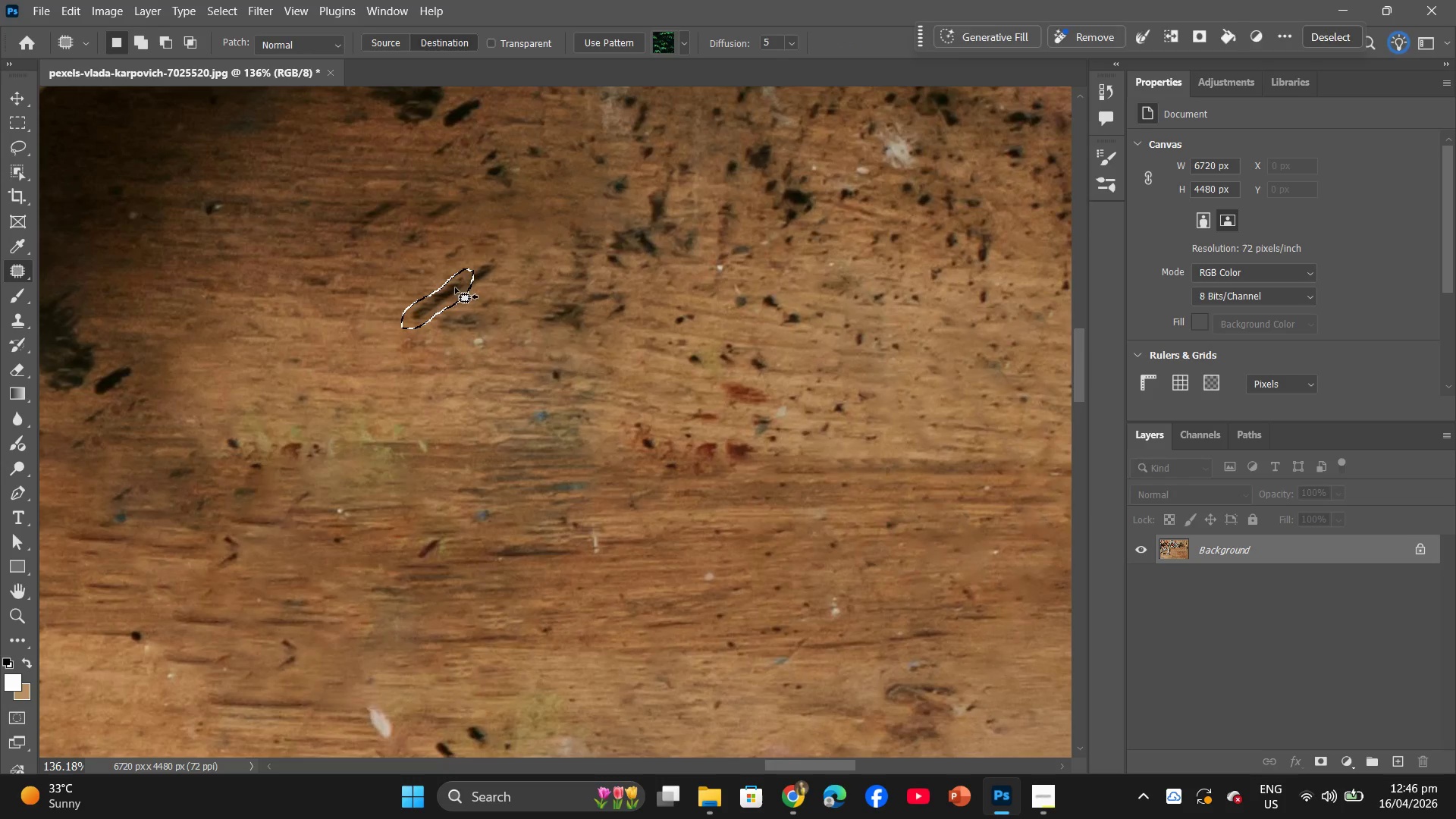 
left_click_drag(start_coordinate=[454, 287], to_coordinate=[395, 311])
 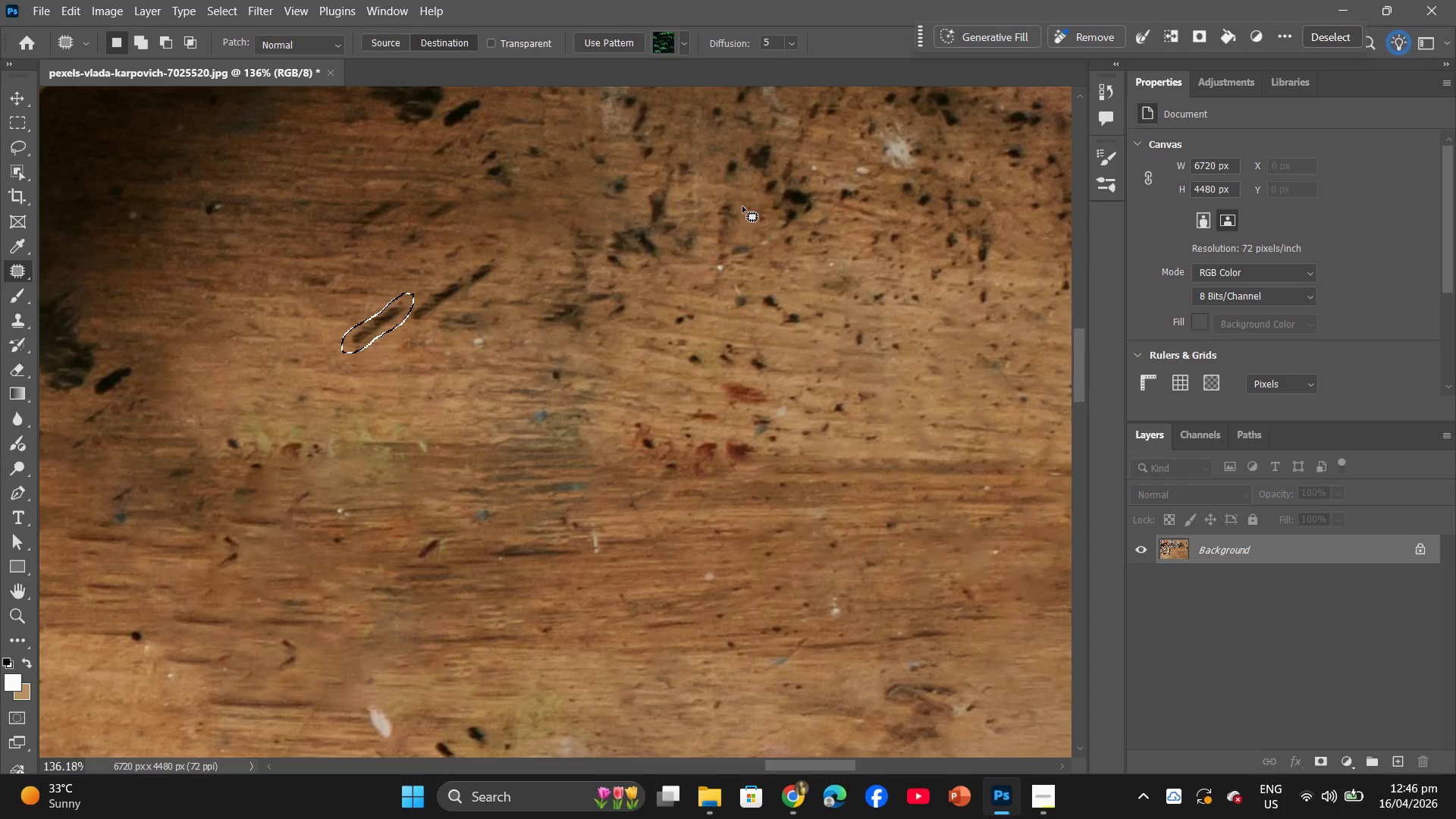 
key(Control+Z)
 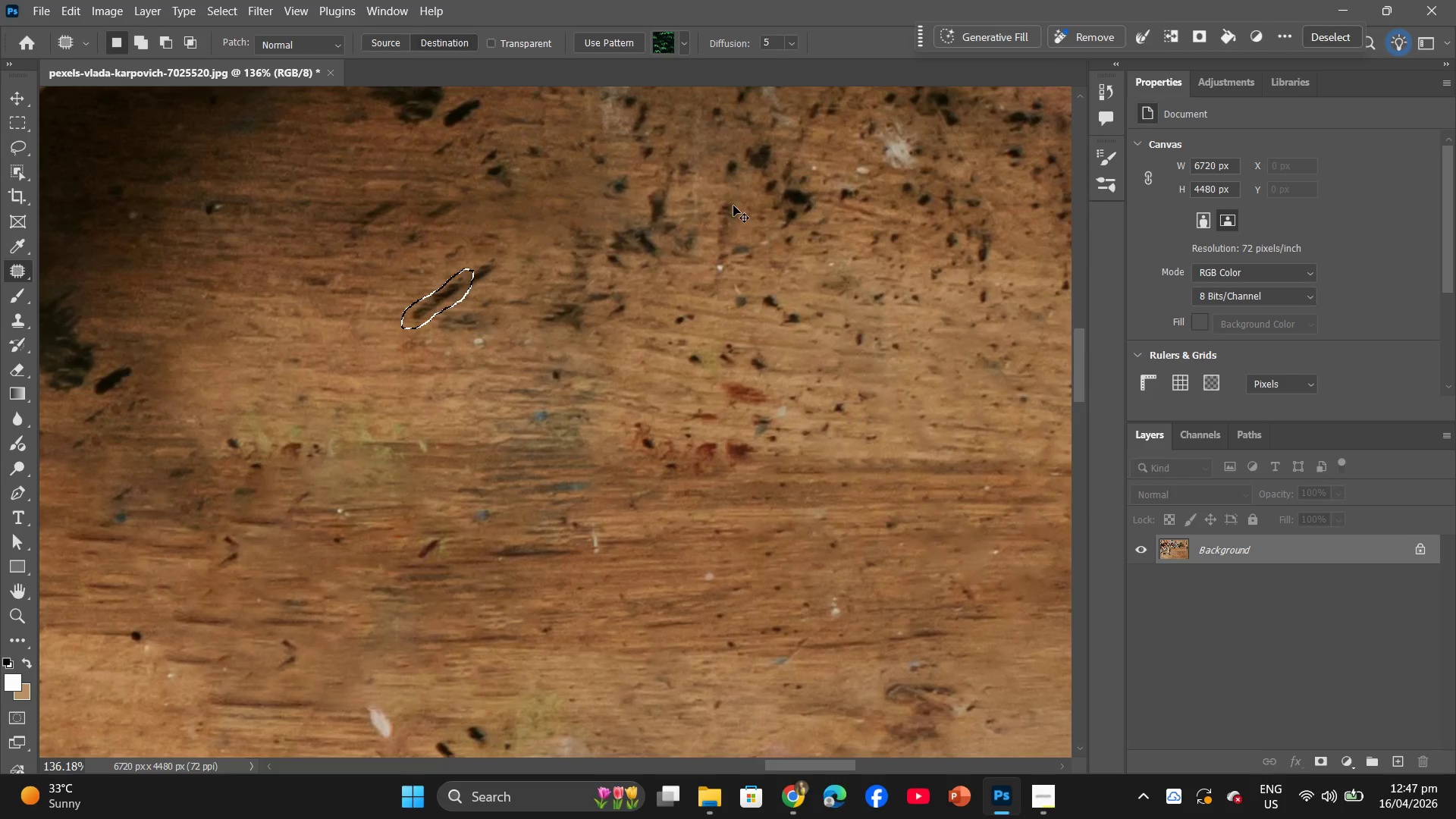 
key(Control+Z)
 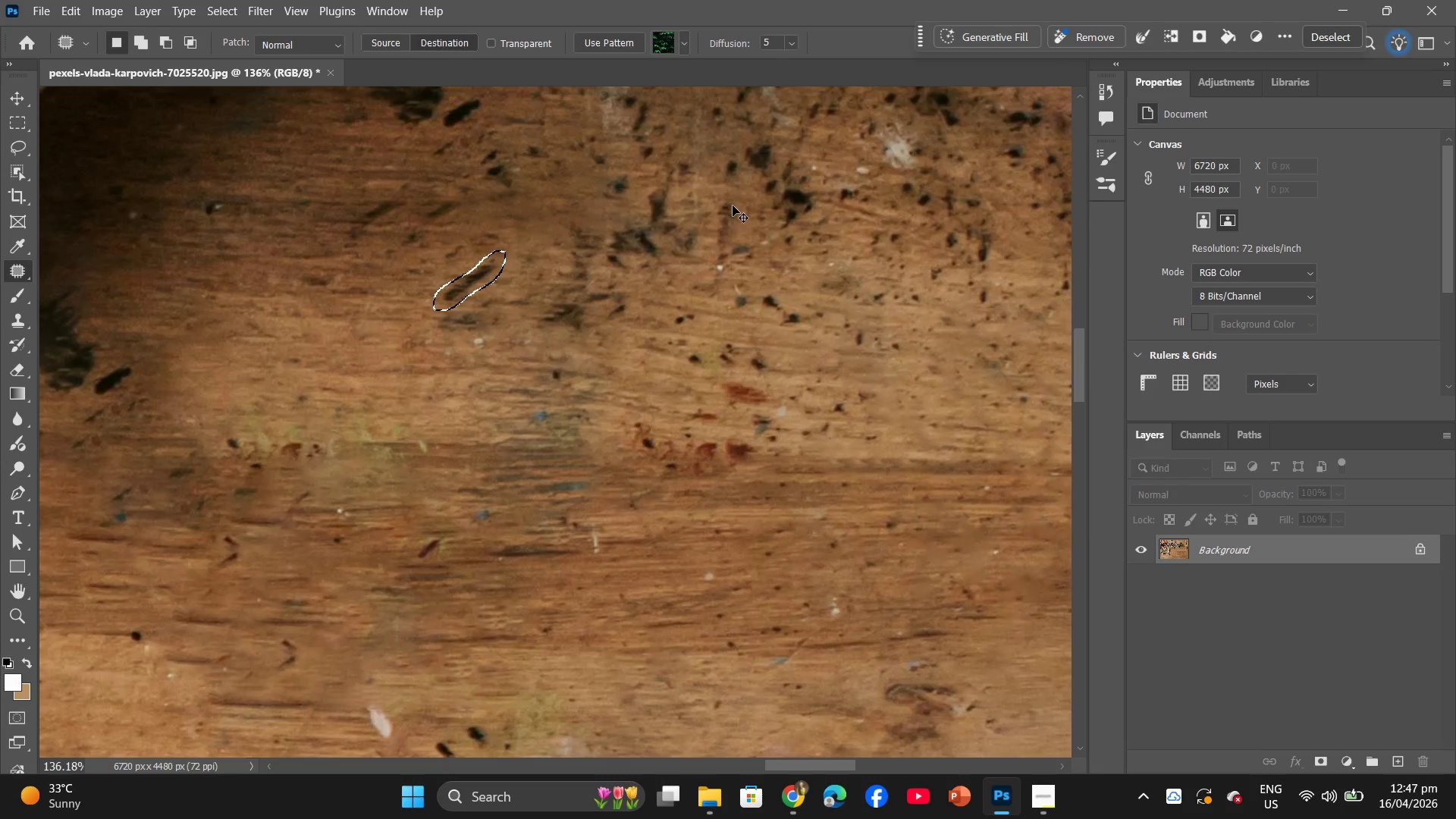 
key(Control+Z)
 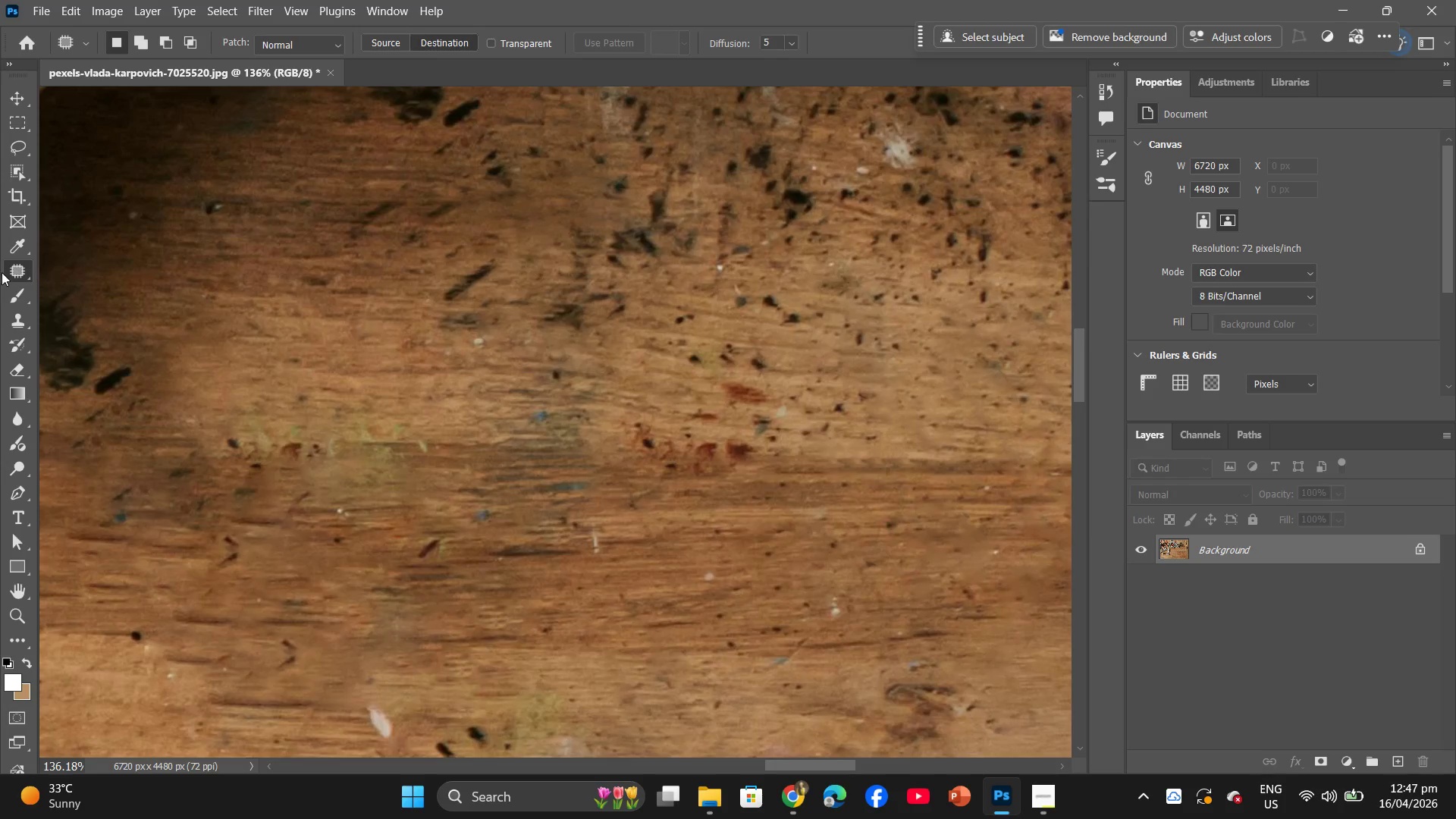 
right_click([11, 270])
 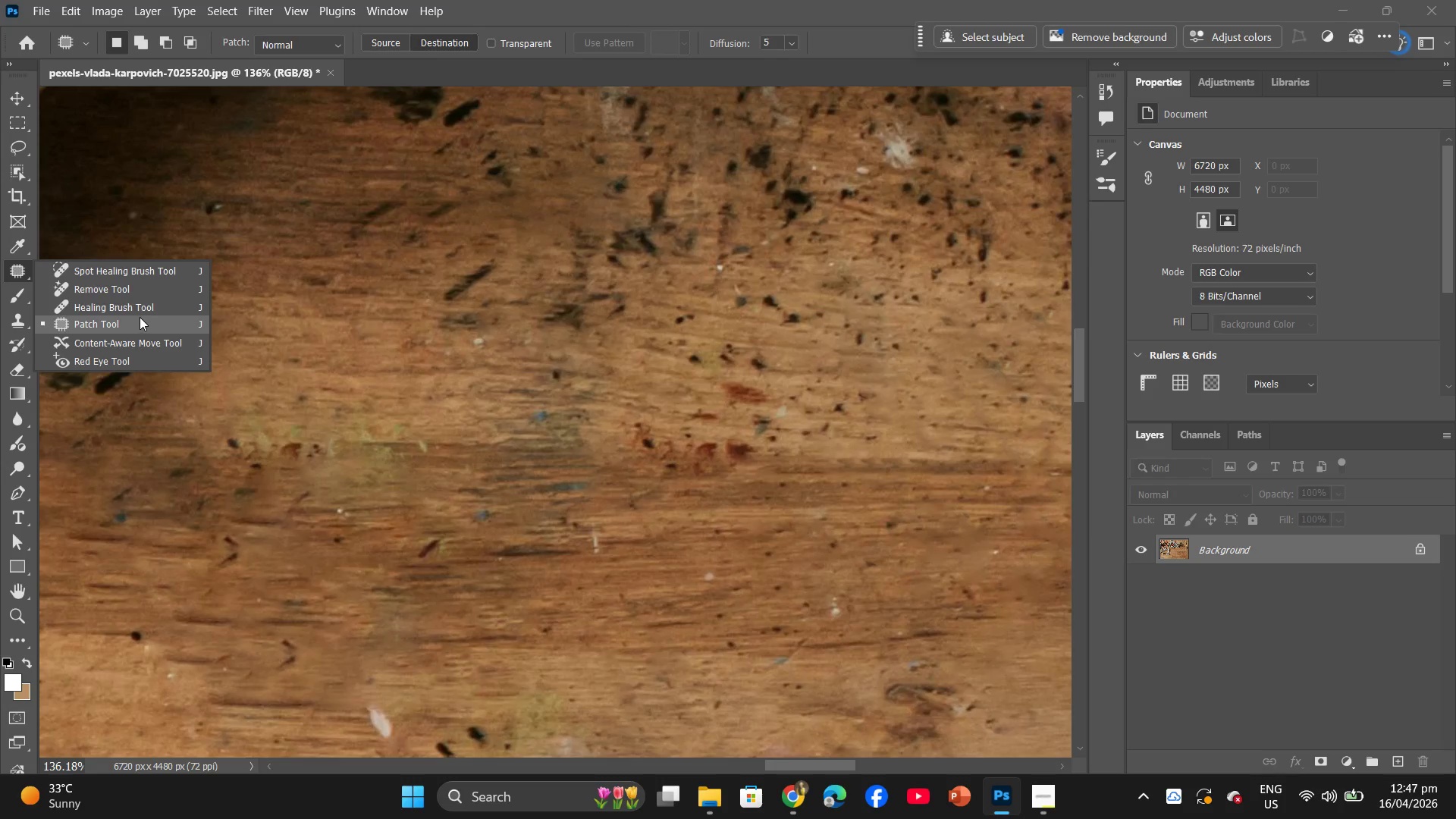 
left_click([139, 317])
 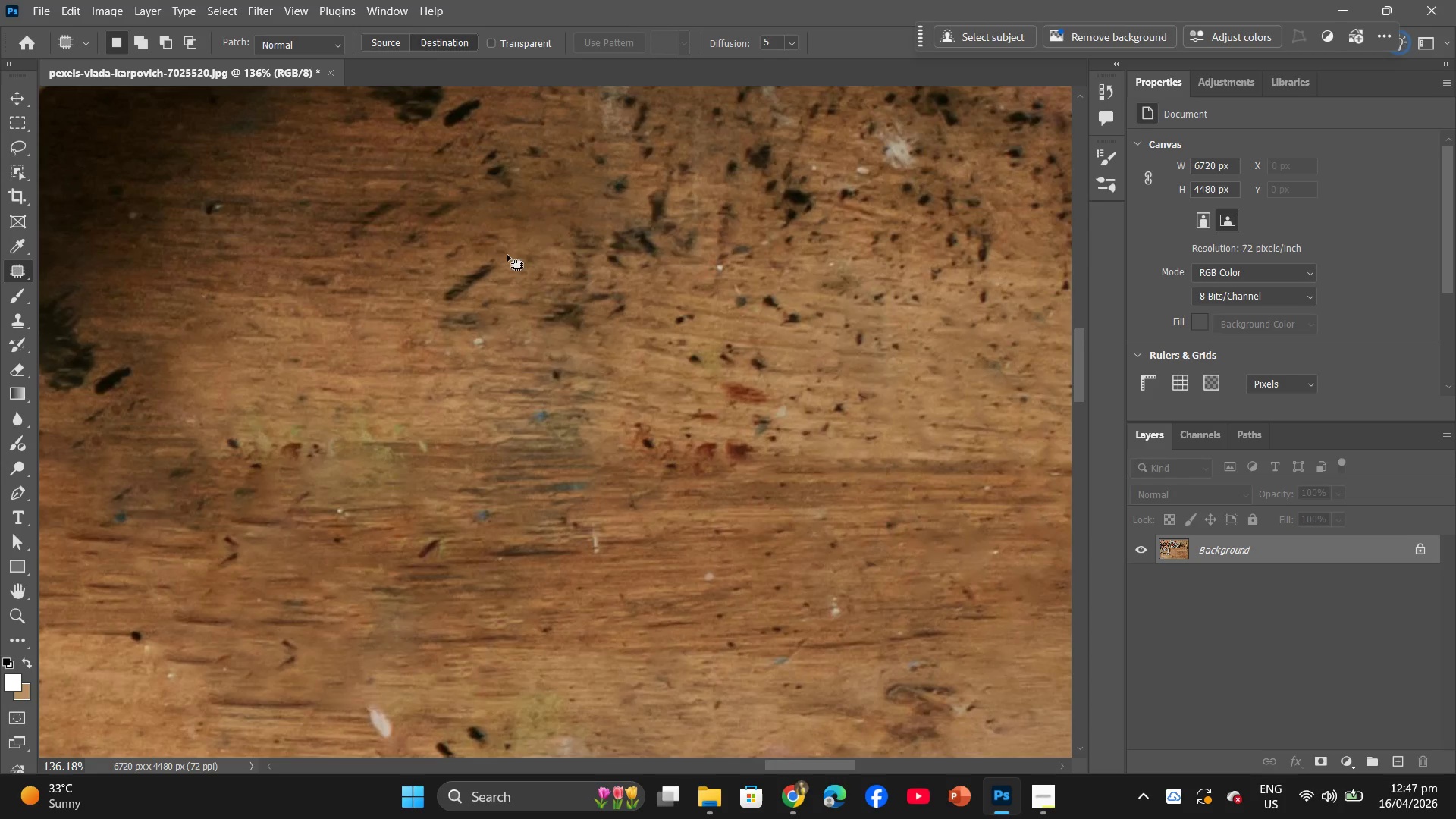 
left_click_drag(start_coordinate=[502, 247], to_coordinate=[529, 251])
 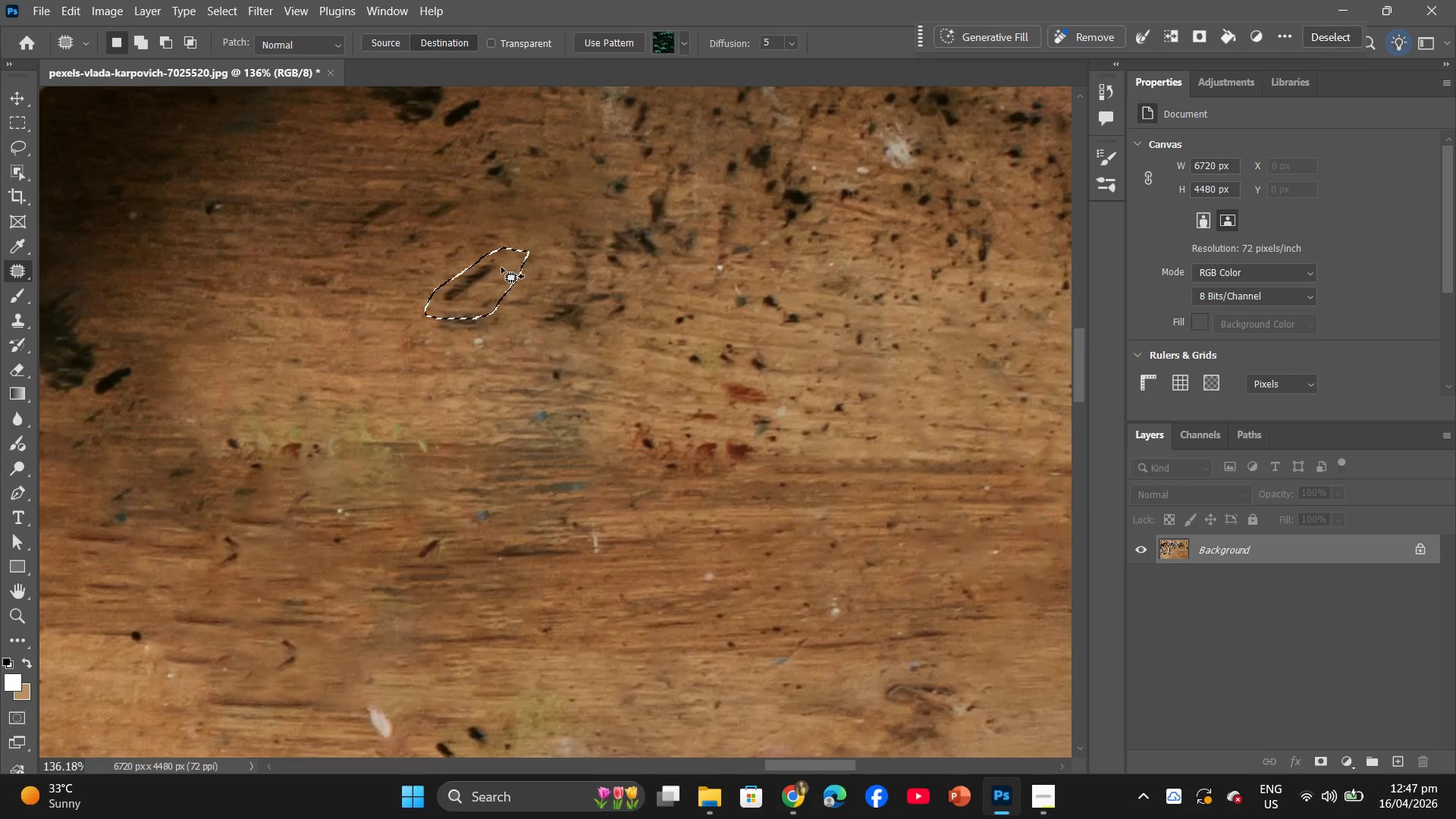 
left_click_drag(start_coordinate=[499, 267], to_coordinate=[428, 266])
 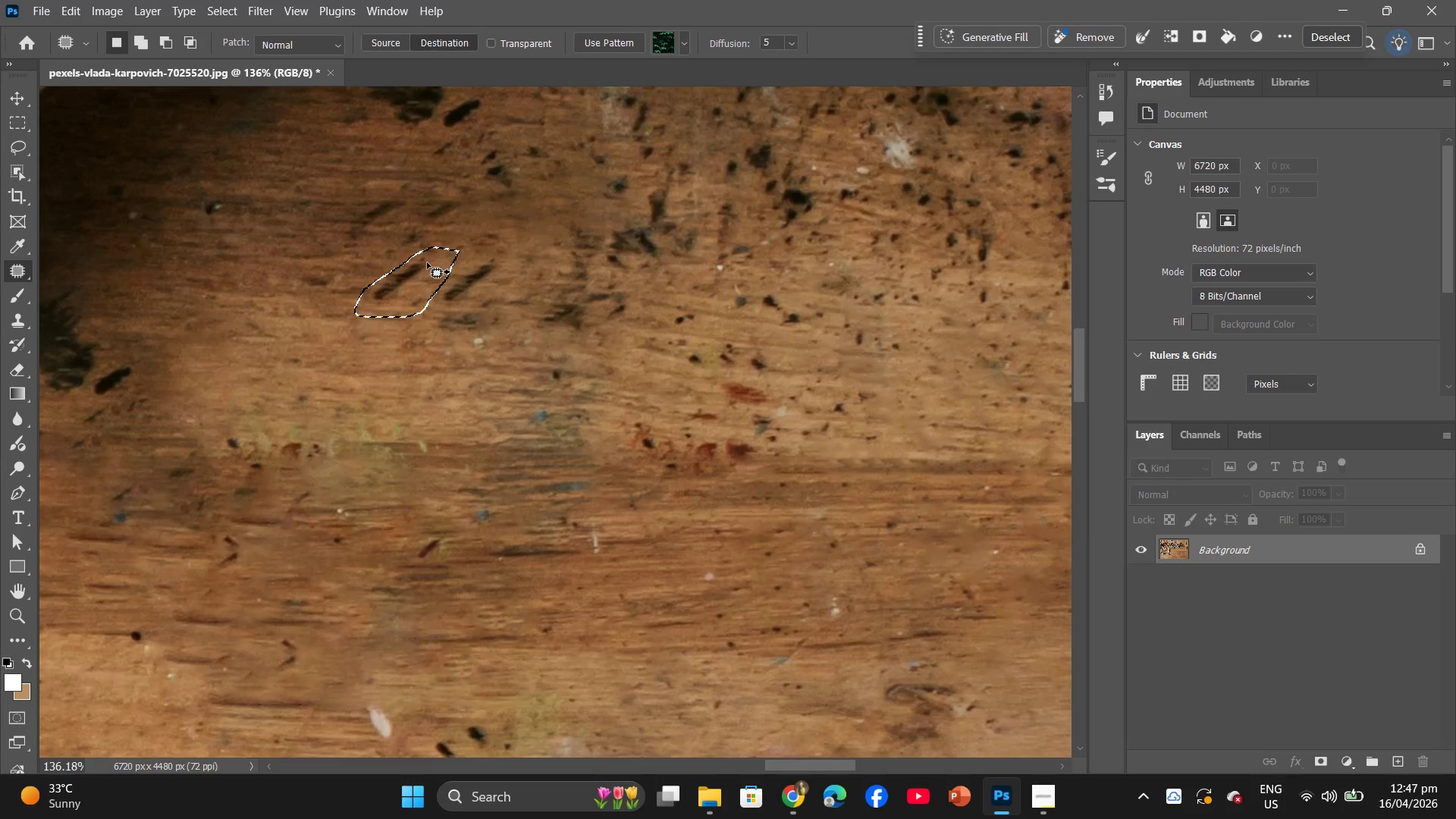 
key(Control+Z)
 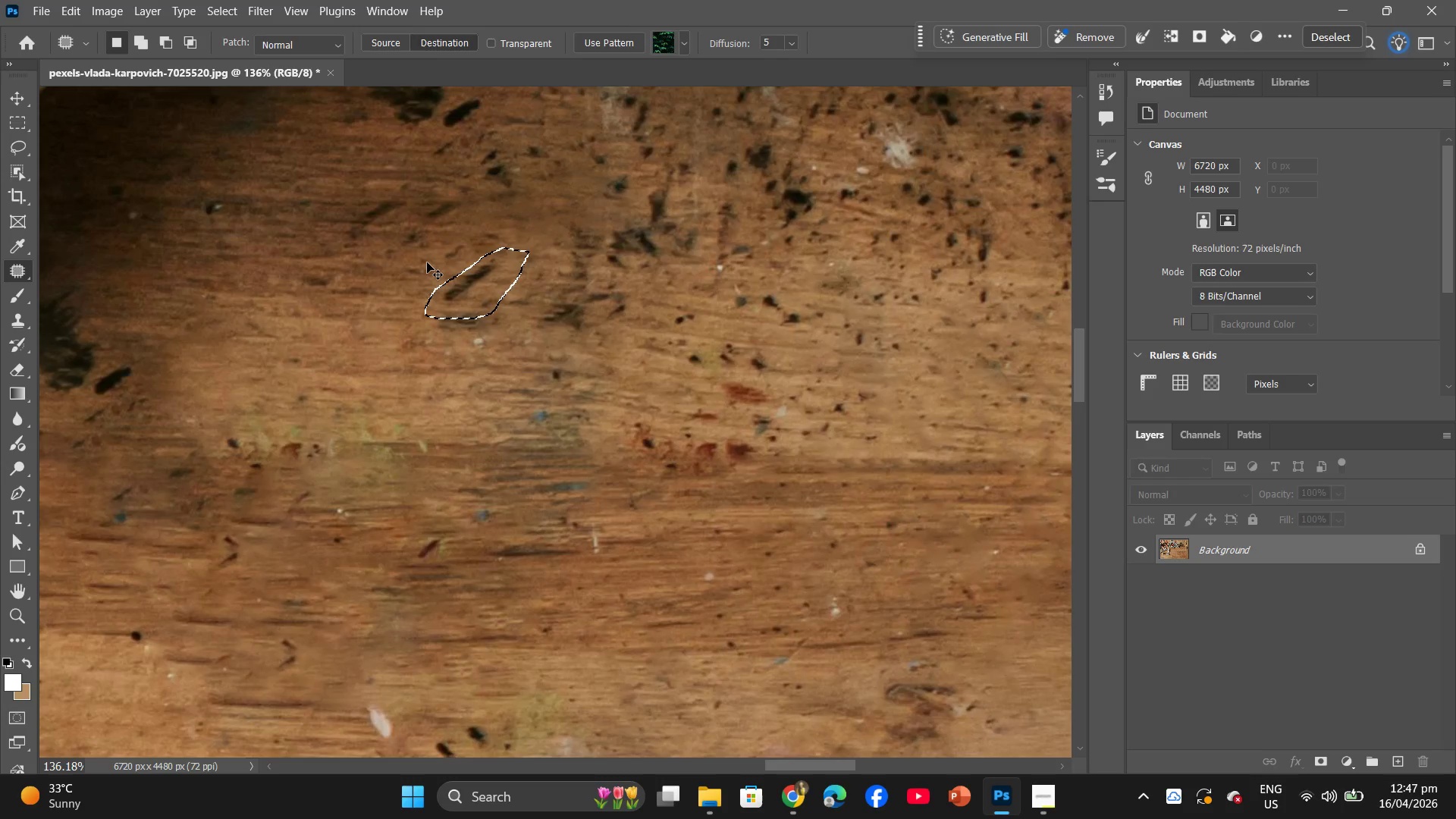 
key(Control+Z)
 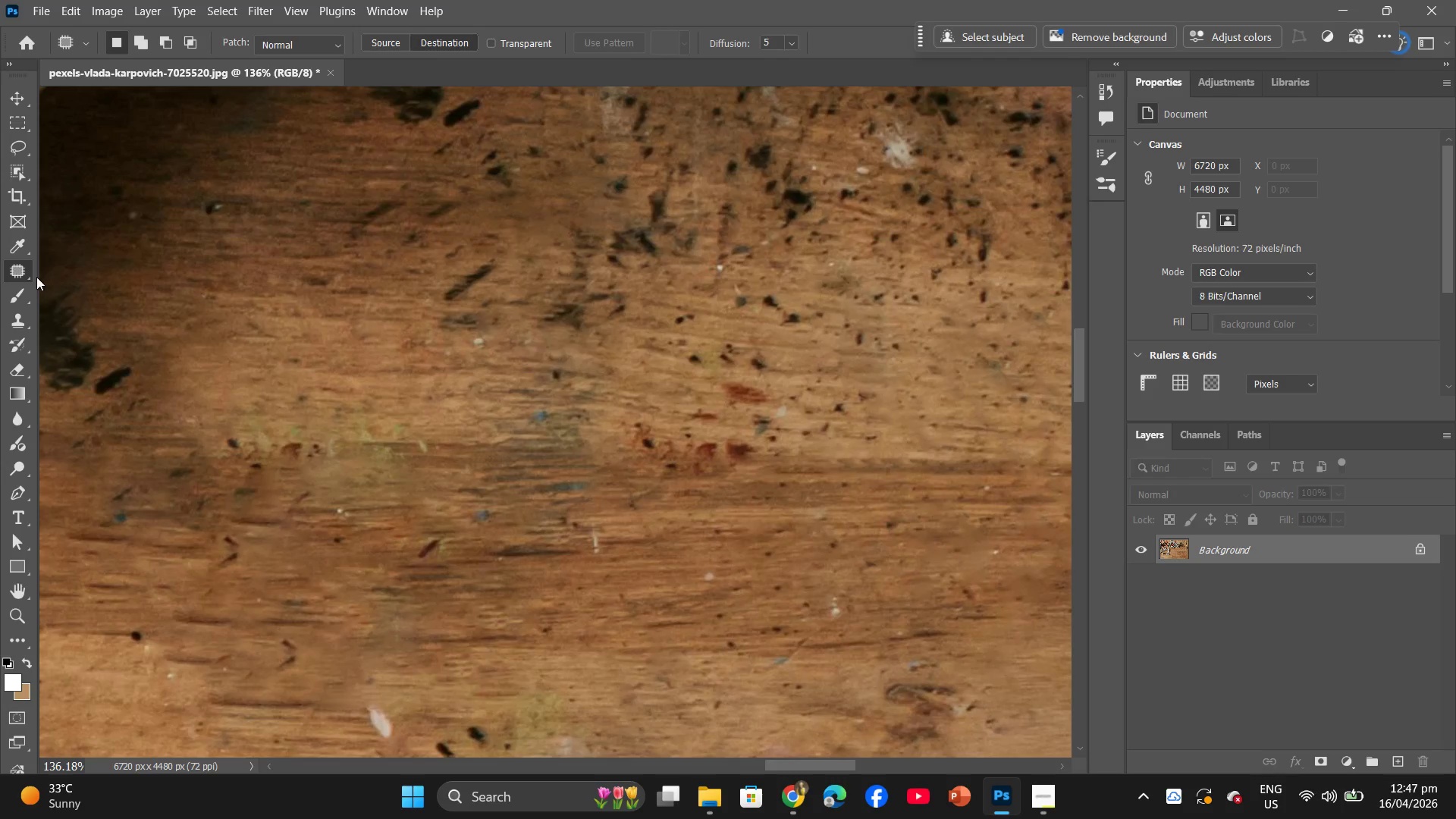 
right_click([30, 271])
 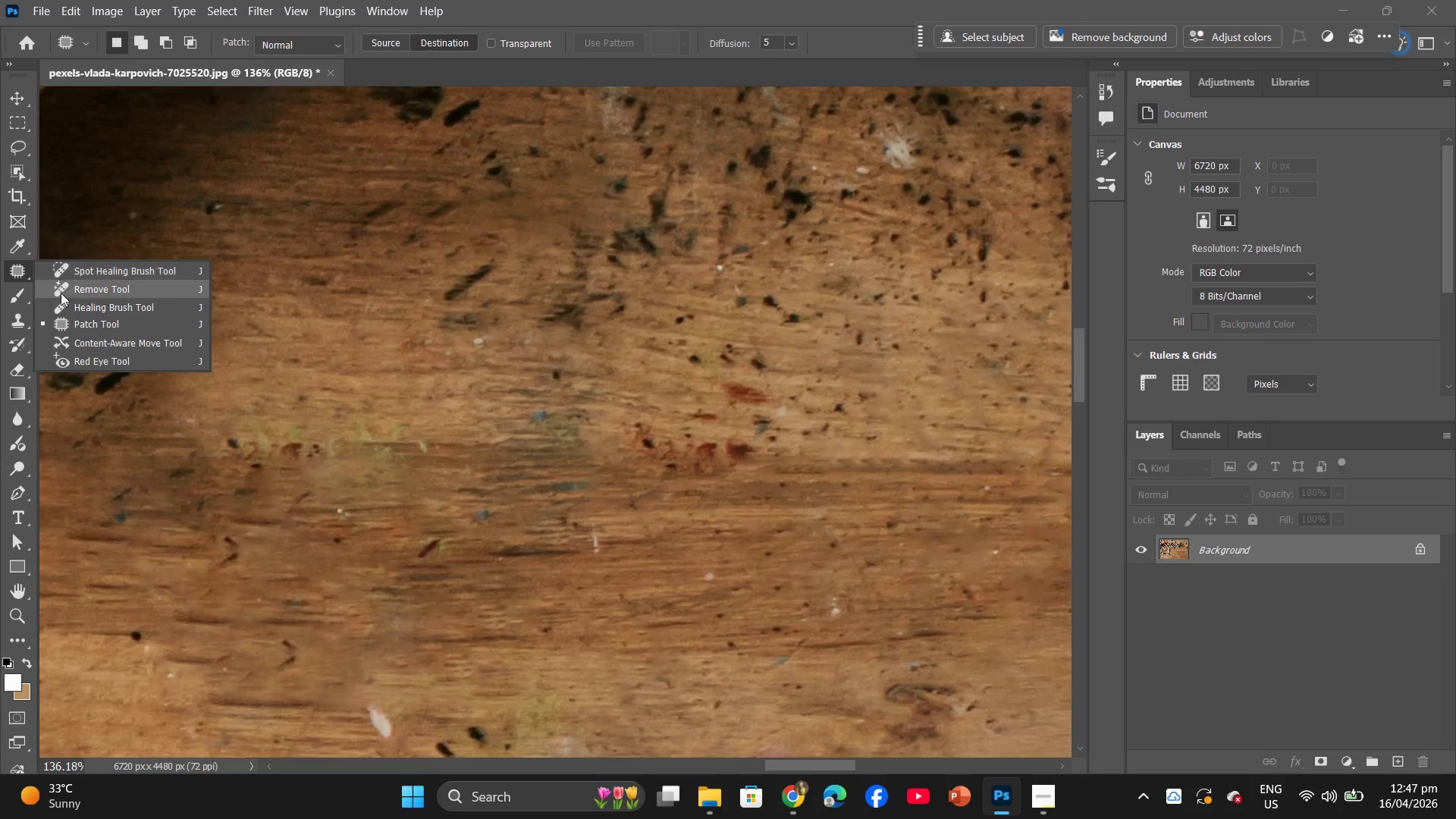 
left_click([82, 295])
 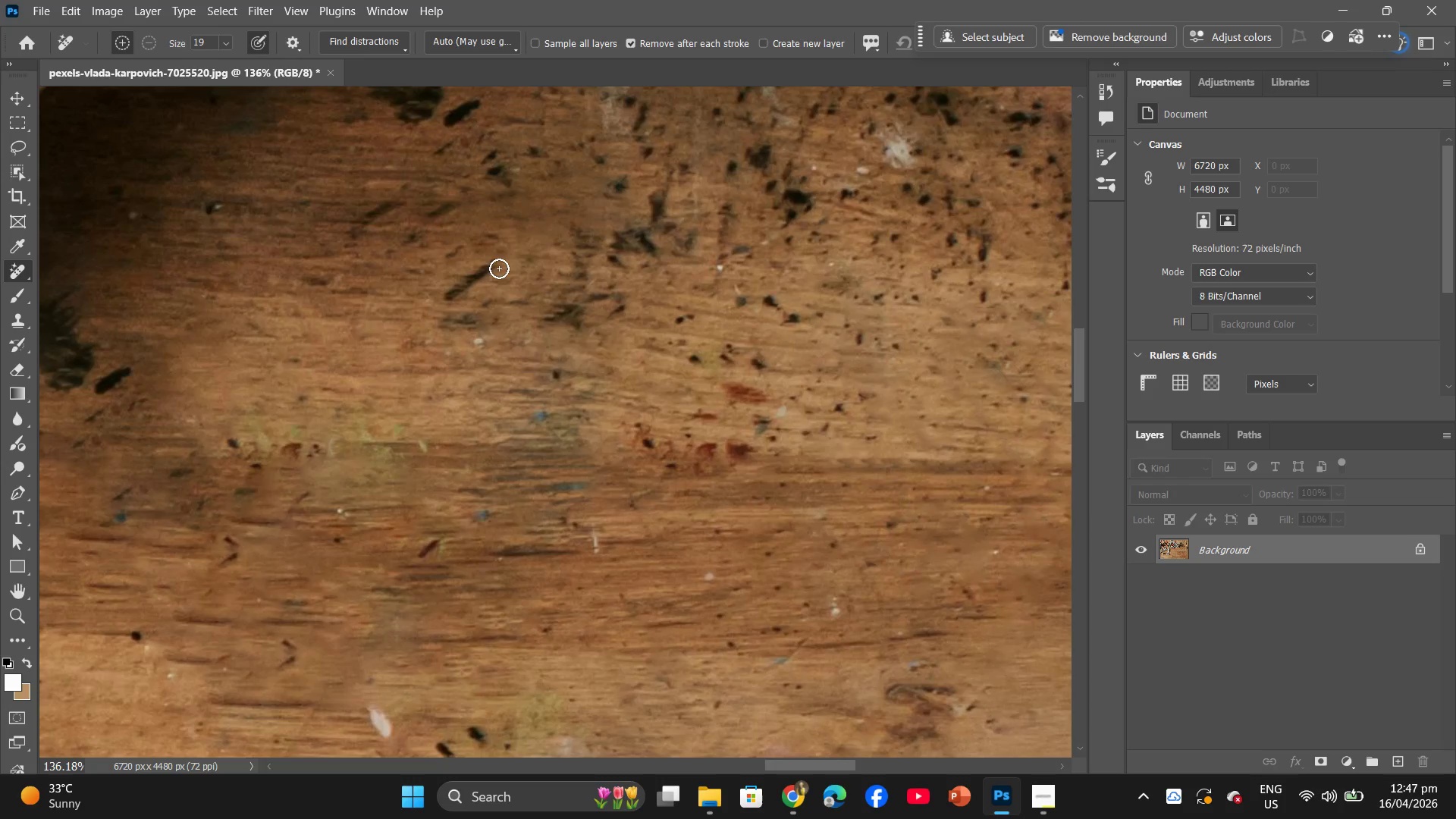 
left_click_drag(start_coordinate=[494, 262], to_coordinate=[496, 266])
 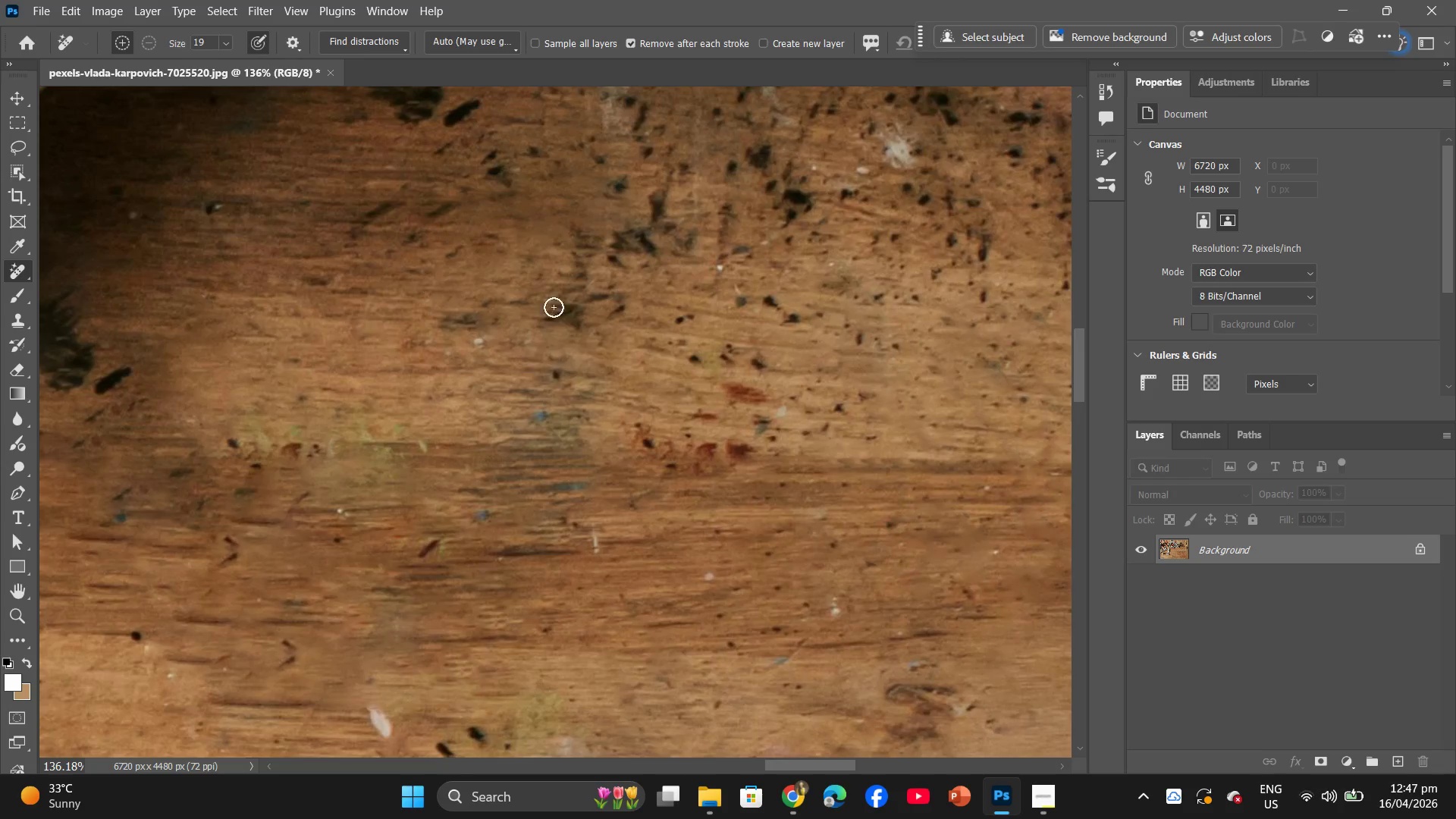 
left_click_drag(start_coordinate=[625, 303], to_coordinate=[606, 318])
 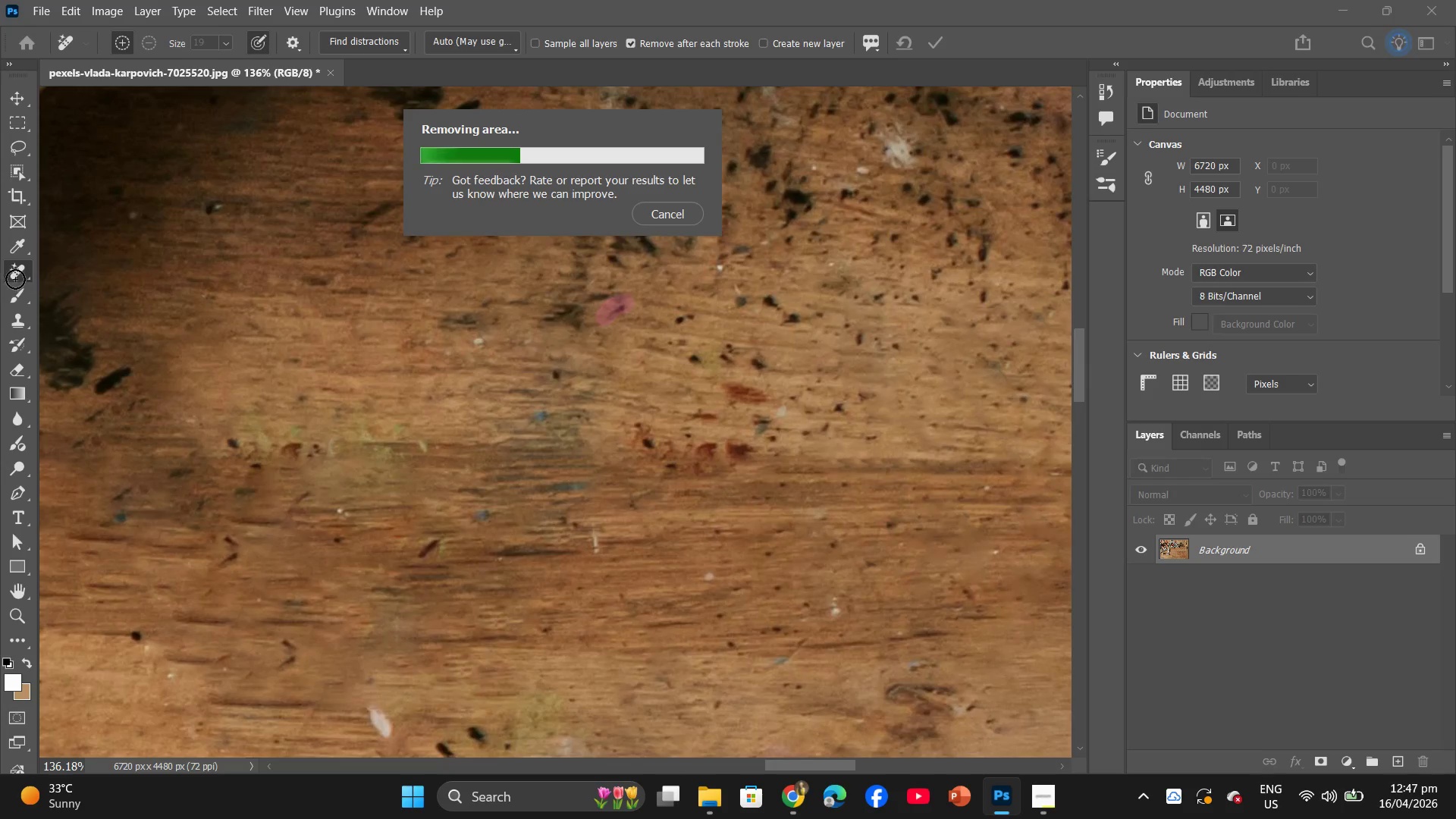 
wait(7.45)
 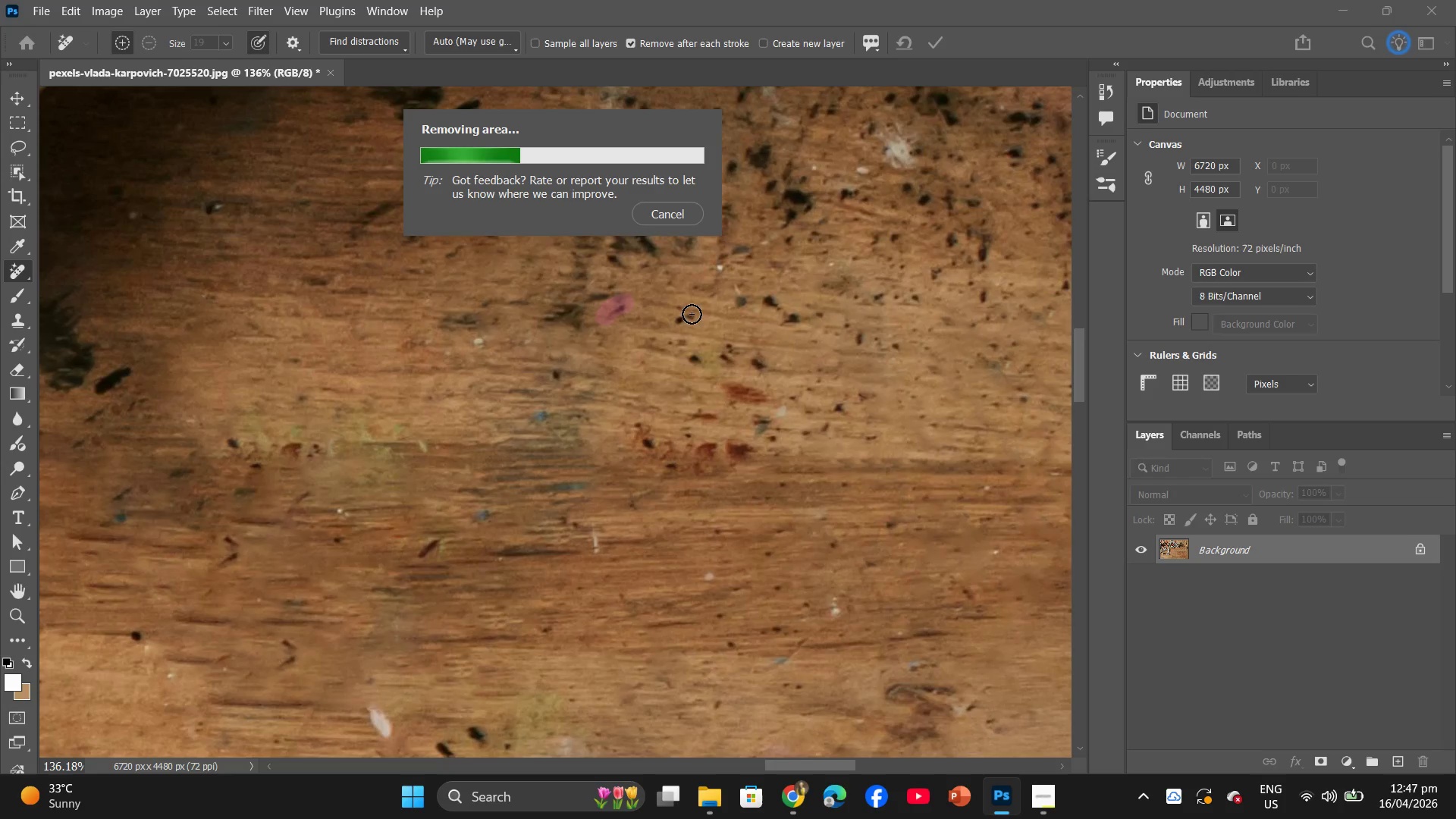 
left_click([674, 214])
 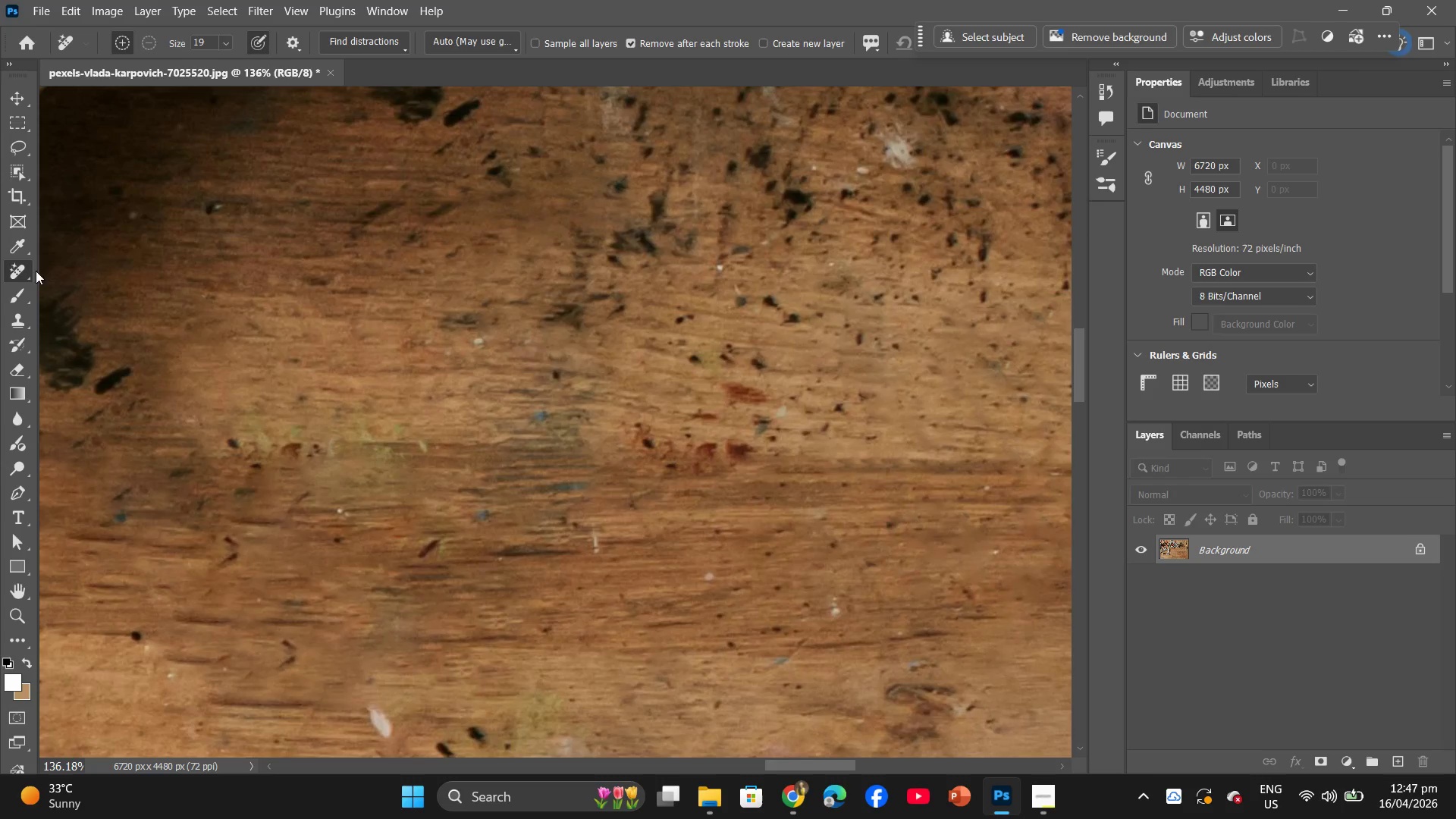 
right_click([16, 266])
 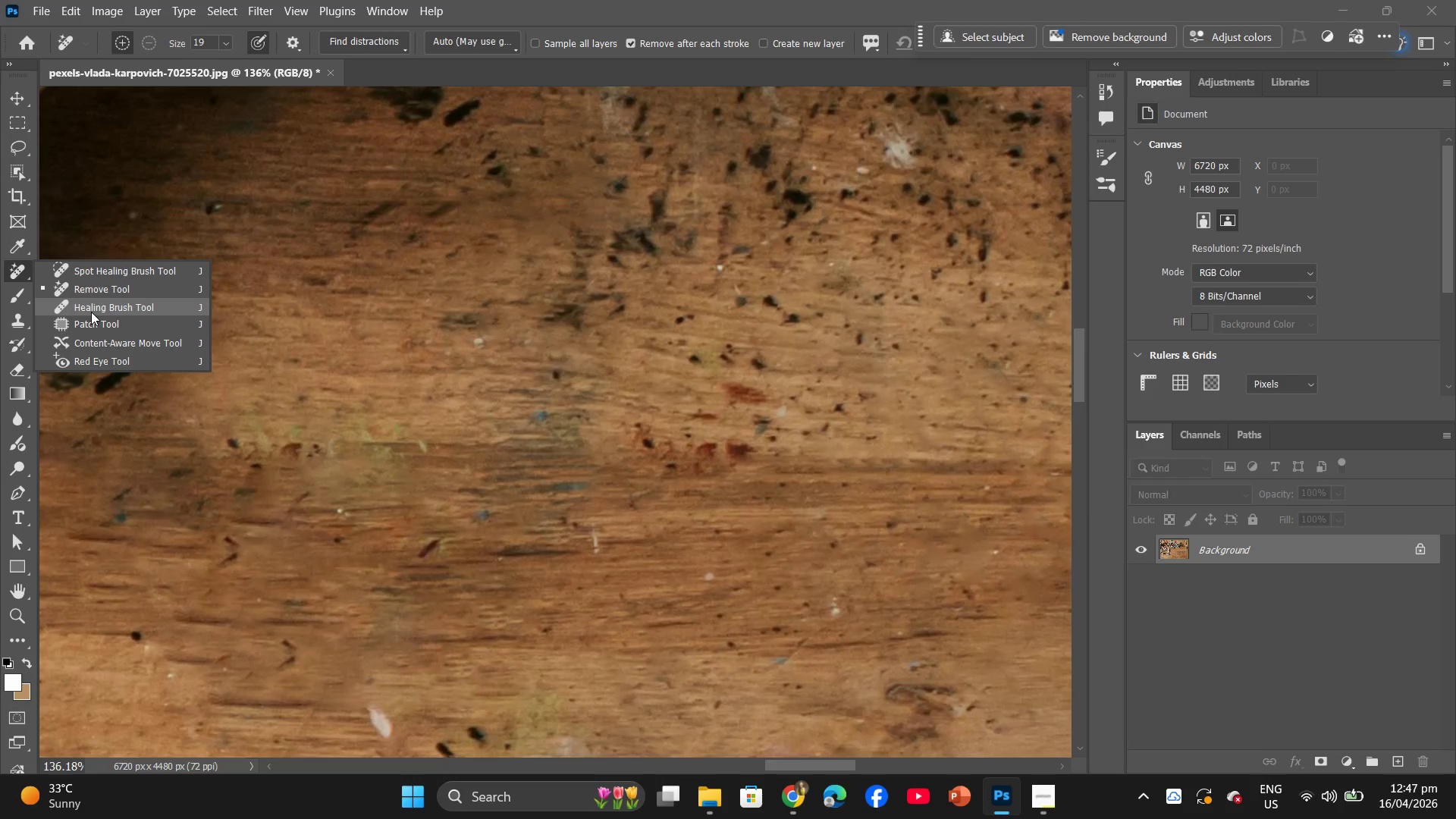 
left_click([91, 312])
 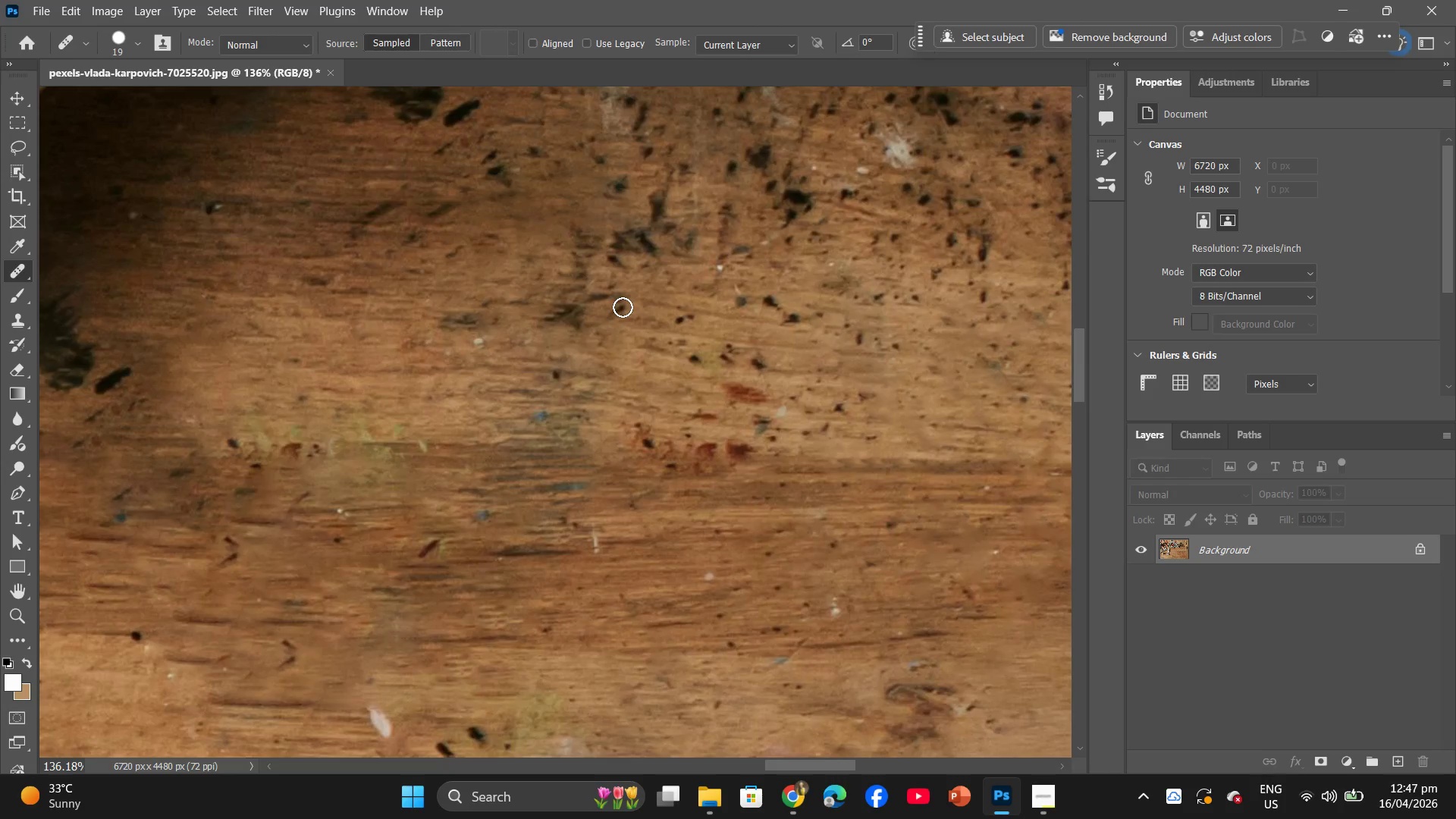 
mouse_move([42, 275])
 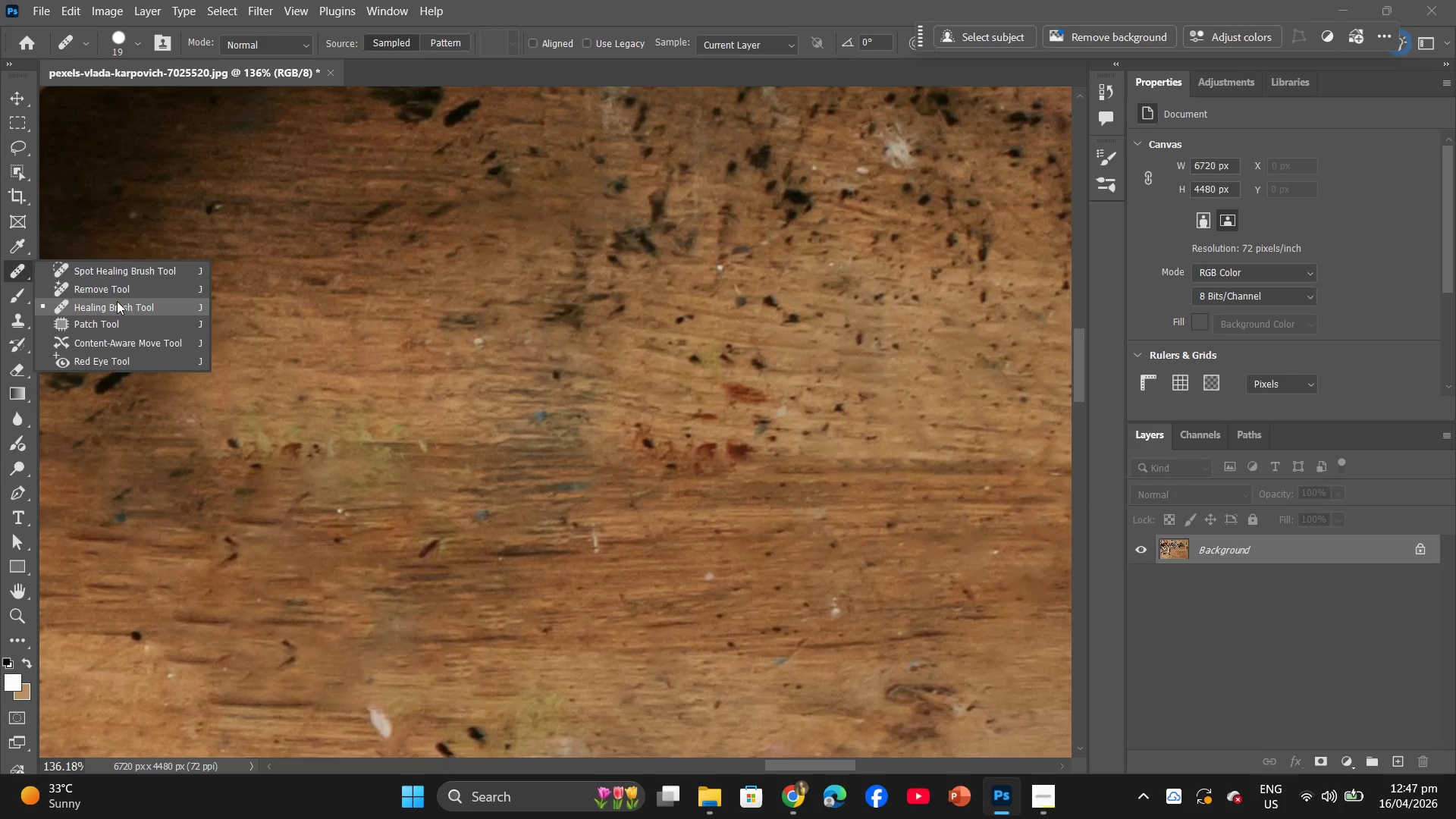 
left_click([127, 274])
 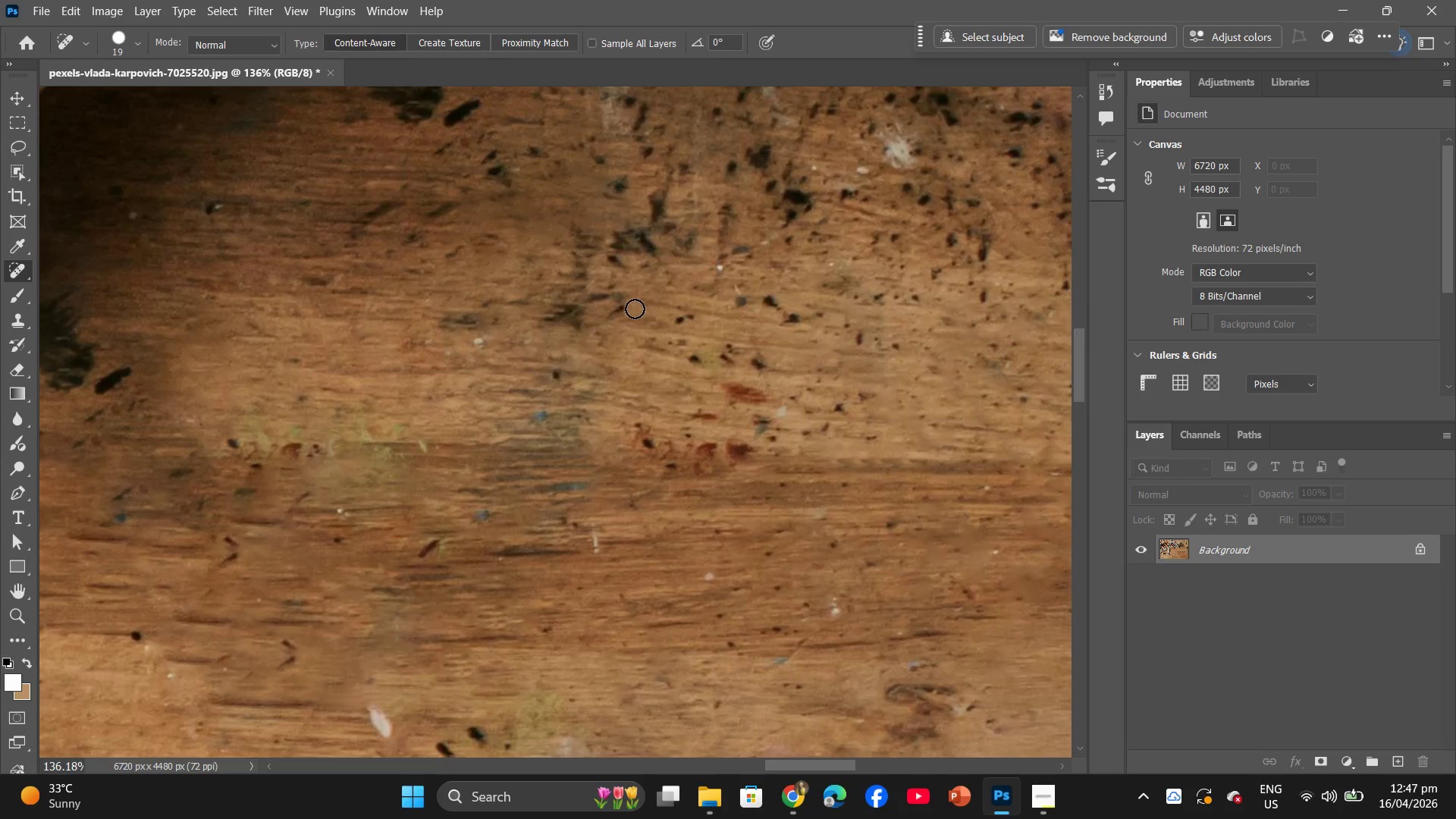 
left_click_drag(start_coordinate=[628, 306], to_coordinate=[582, 303])
 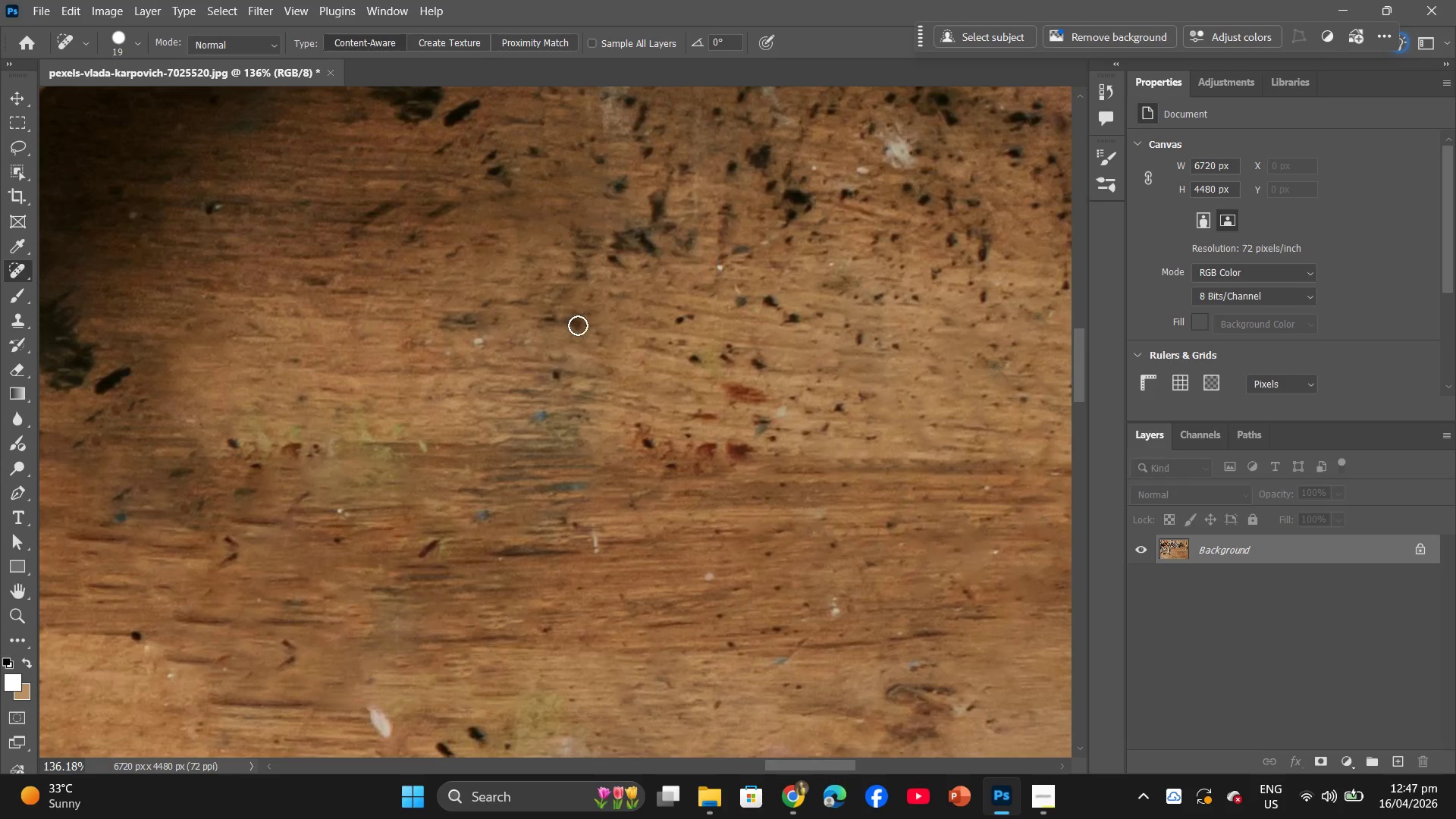 
left_click_drag(start_coordinate=[583, 321], to_coordinate=[577, 325])
 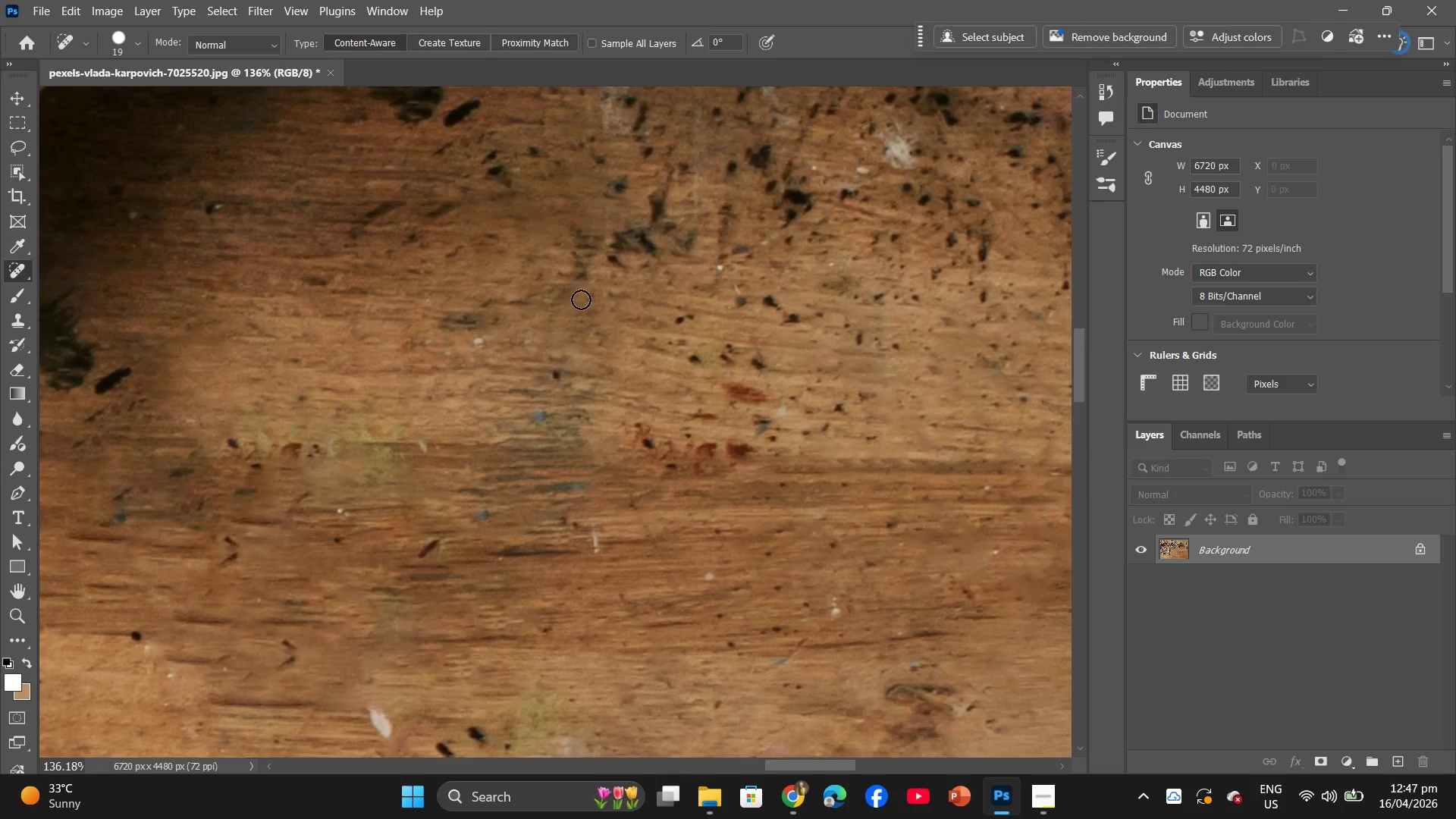 
left_click_drag(start_coordinate=[582, 299], to_coordinate=[595, 296])
 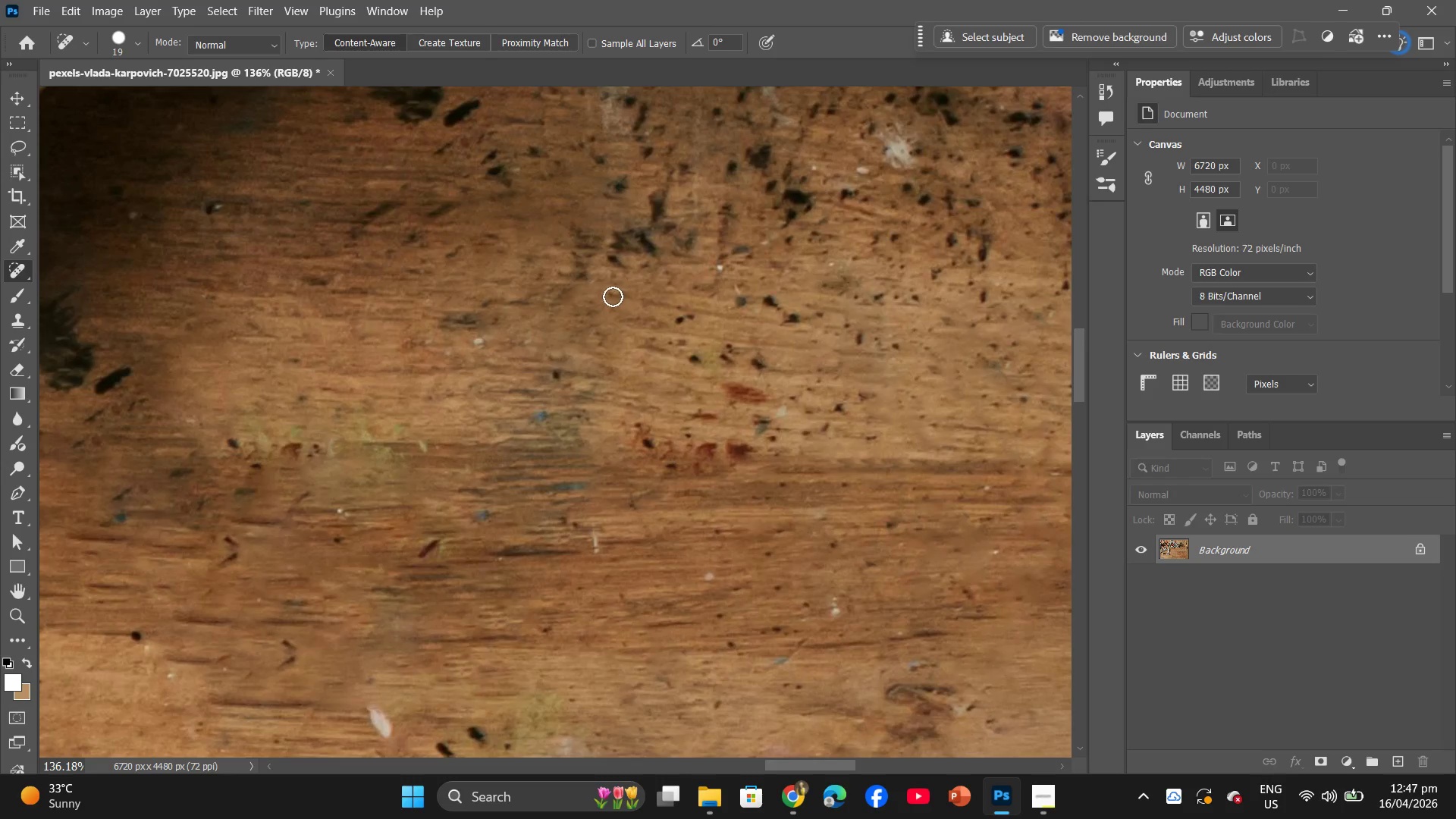 
left_click_drag(start_coordinate=[605, 293], to_coordinate=[625, 296])
 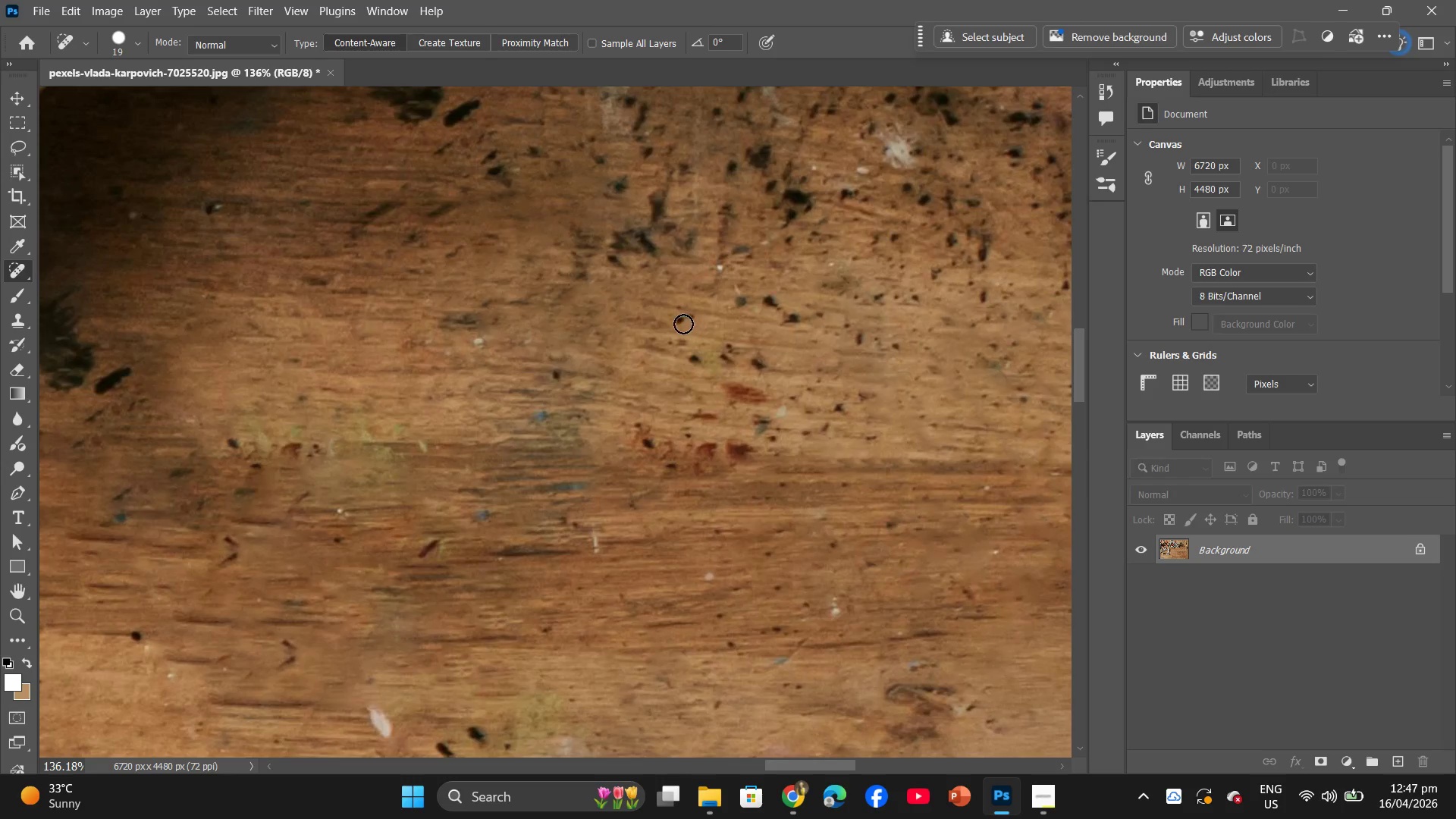 
left_click_drag(start_coordinate=[678, 322], to_coordinate=[700, 312])
 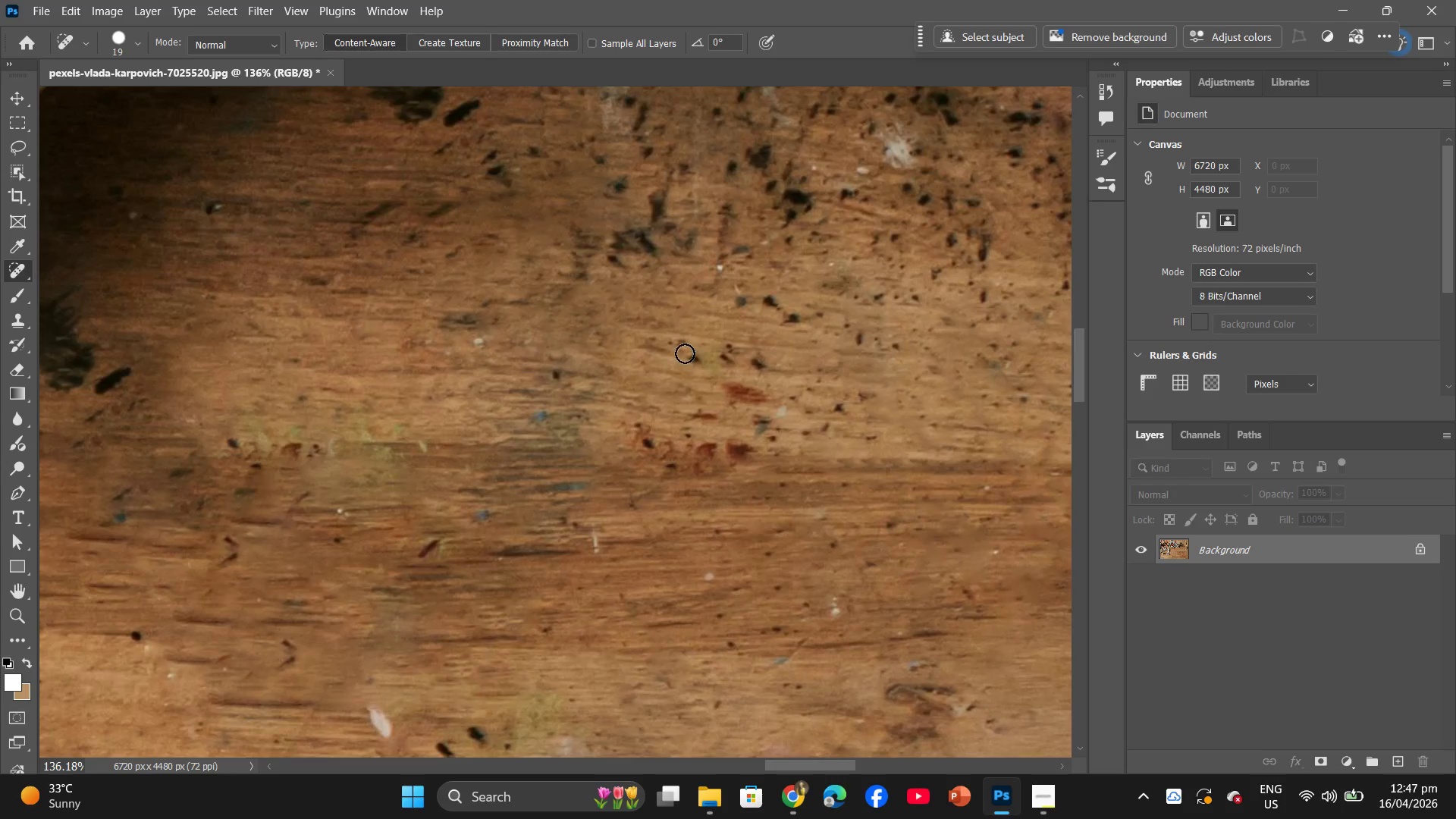 
left_click_drag(start_coordinate=[684, 353], to_coordinate=[700, 364])
 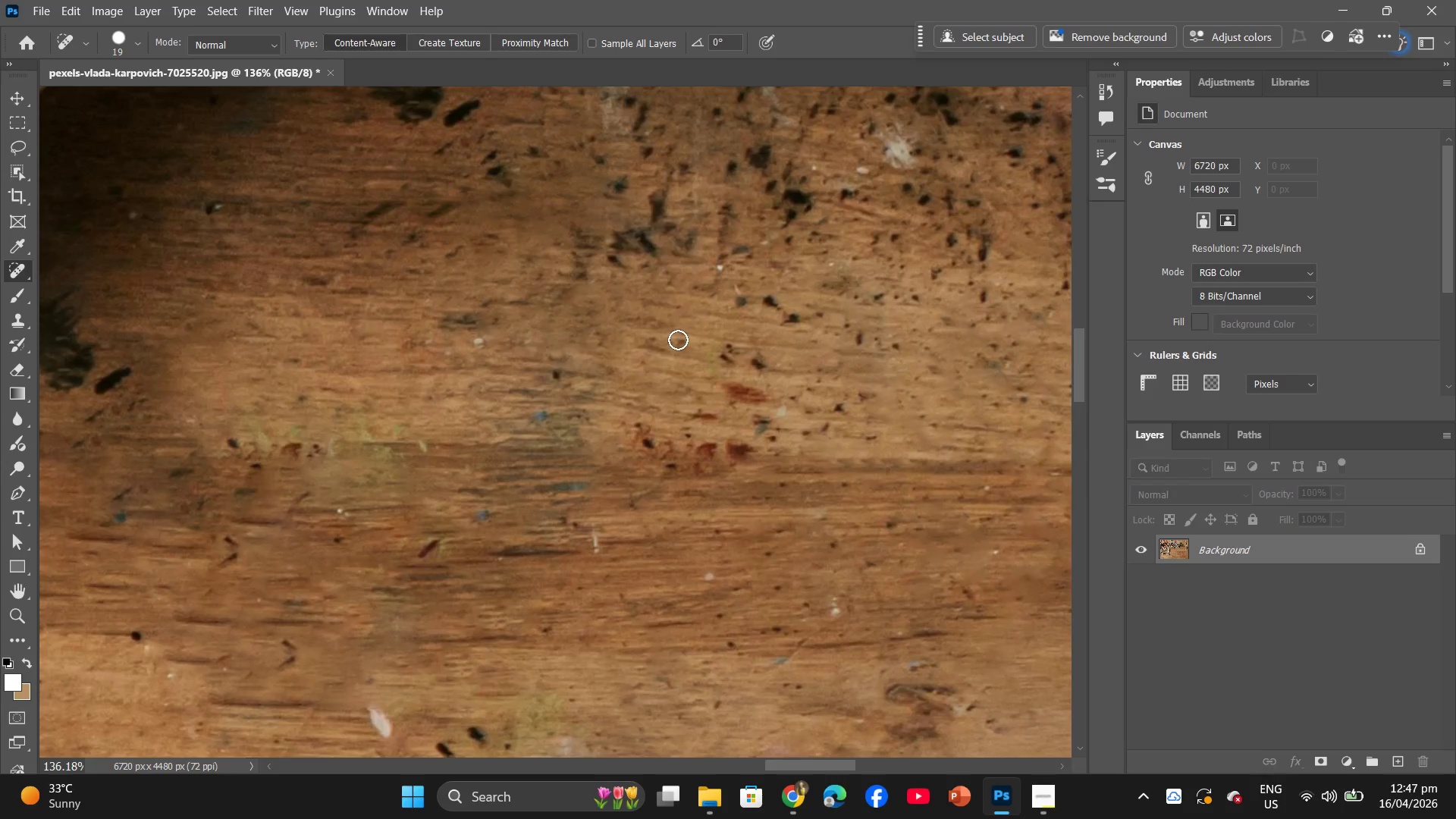 
left_click_drag(start_coordinate=[678, 340], to_coordinate=[672, 343])
 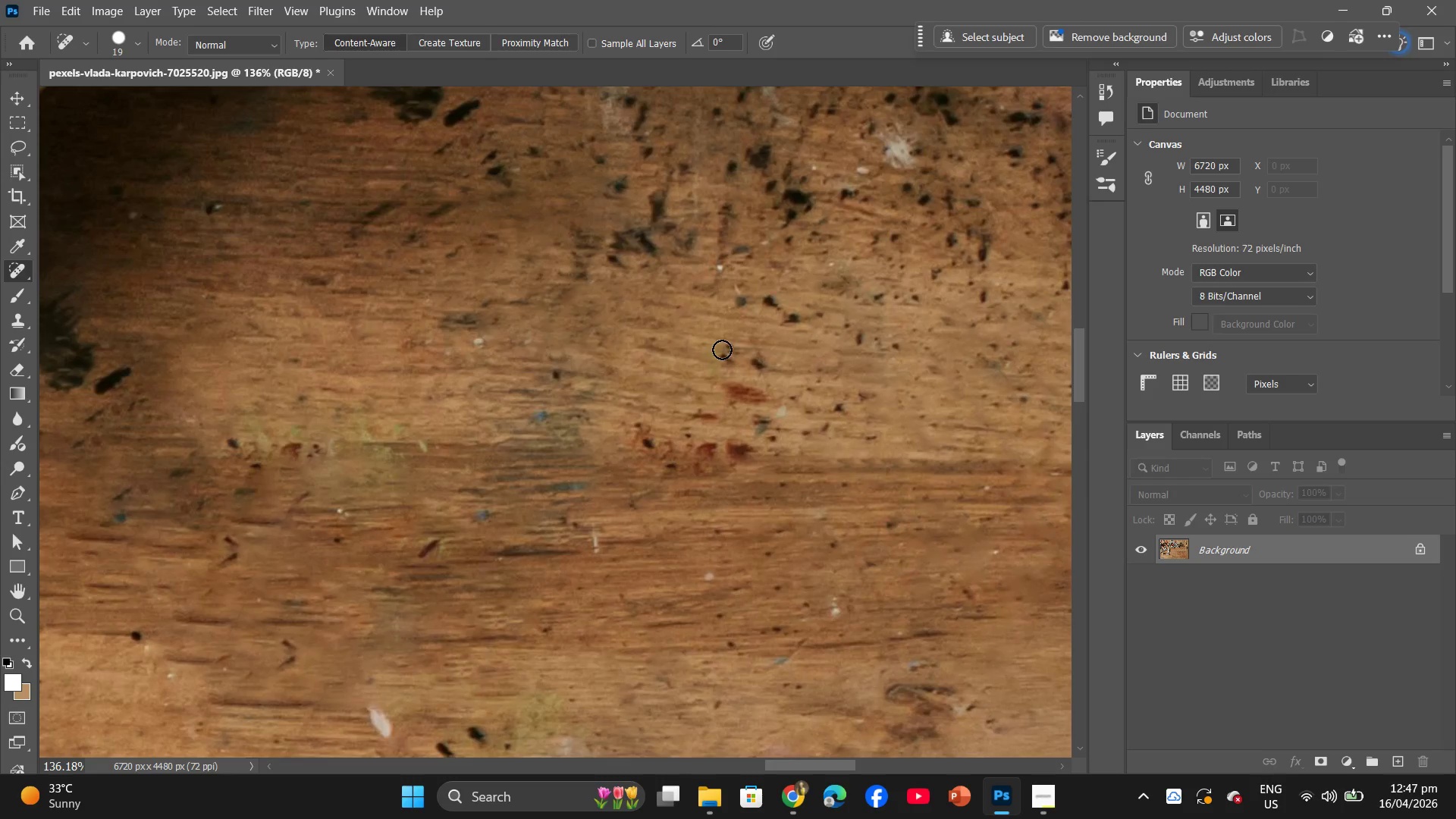 
left_click_drag(start_coordinate=[724, 351], to_coordinate=[733, 368])
 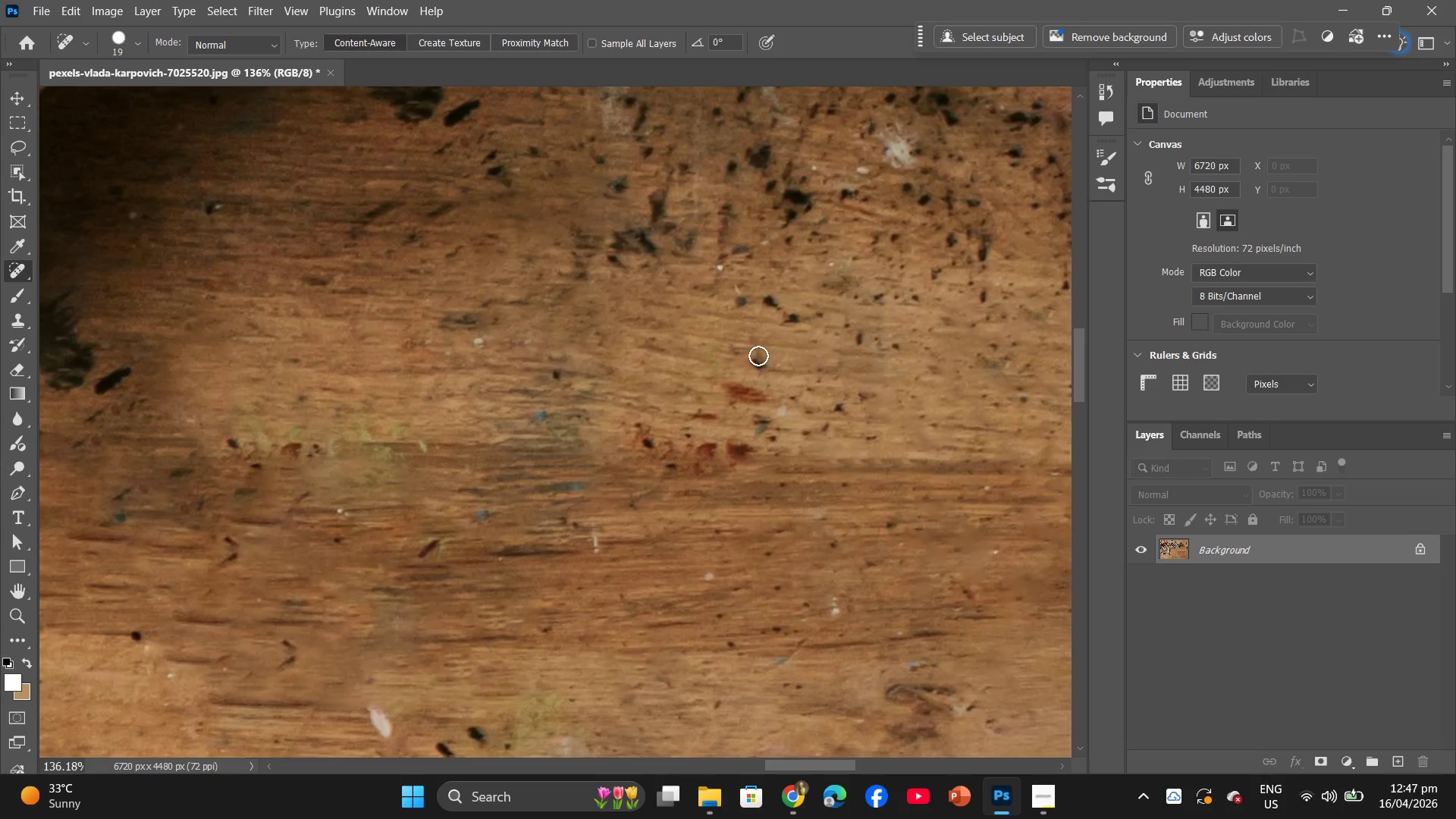 
left_click_drag(start_coordinate=[758, 356], to_coordinate=[771, 378])
 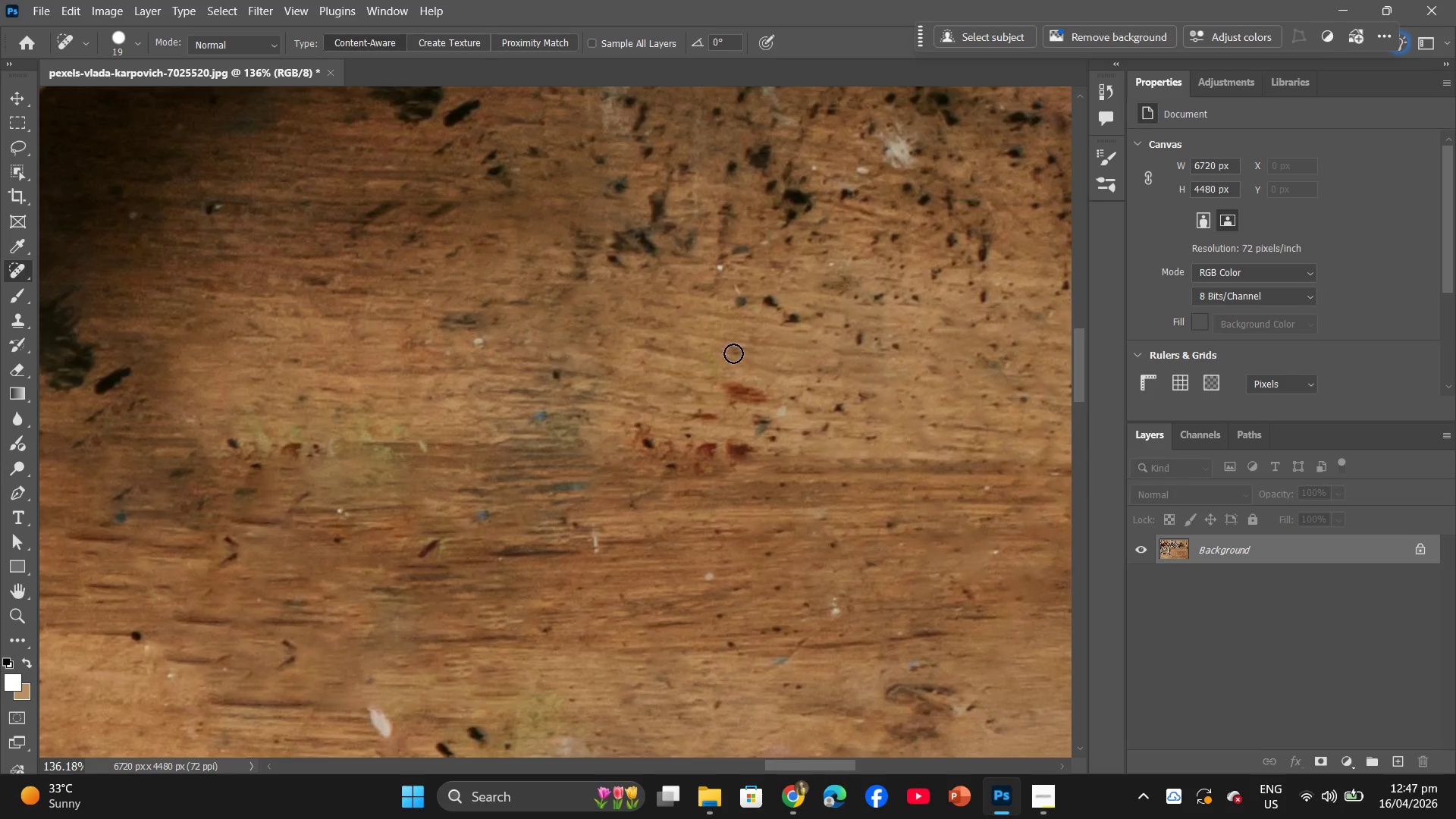 
left_click_drag(start_coordinate=[733, 352], to_coordinate=[743, 349])
 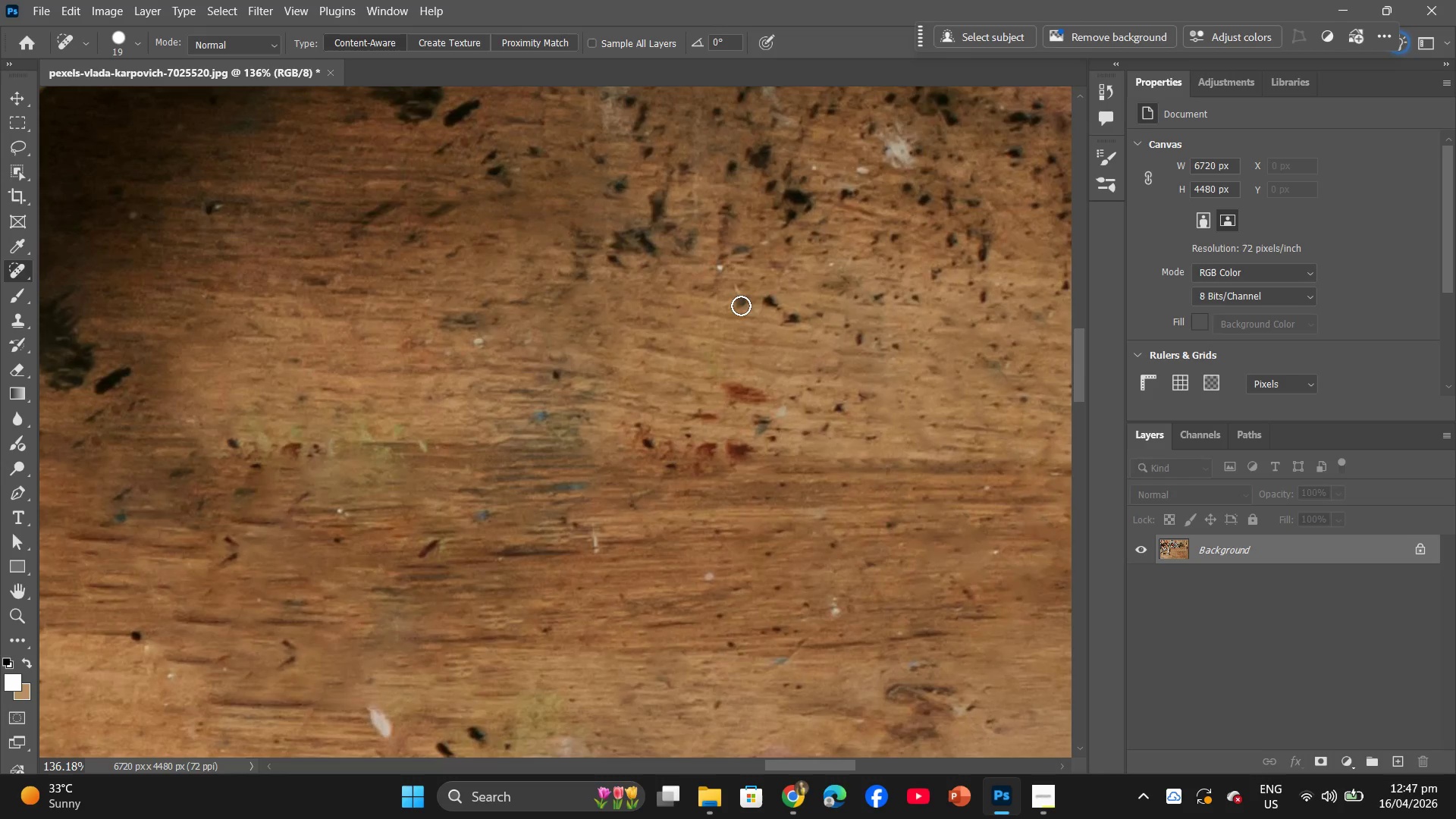 
left_click_drag(start_coordinate=[741, 305], to_coordinate=[745, 301])
 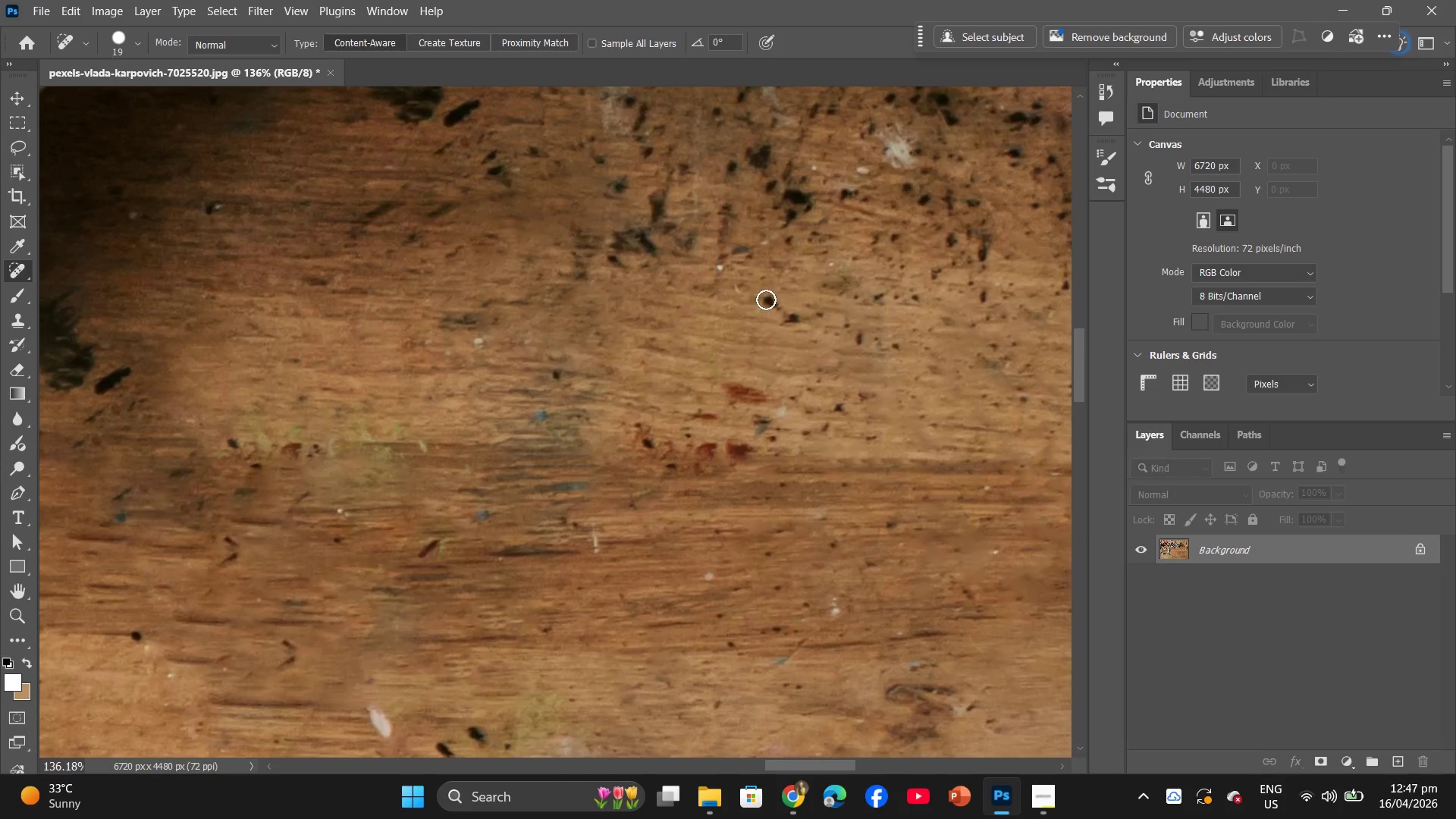 
left_click_drag(start_coordinate=[763, 303], to_coordinate=[799, 325])
 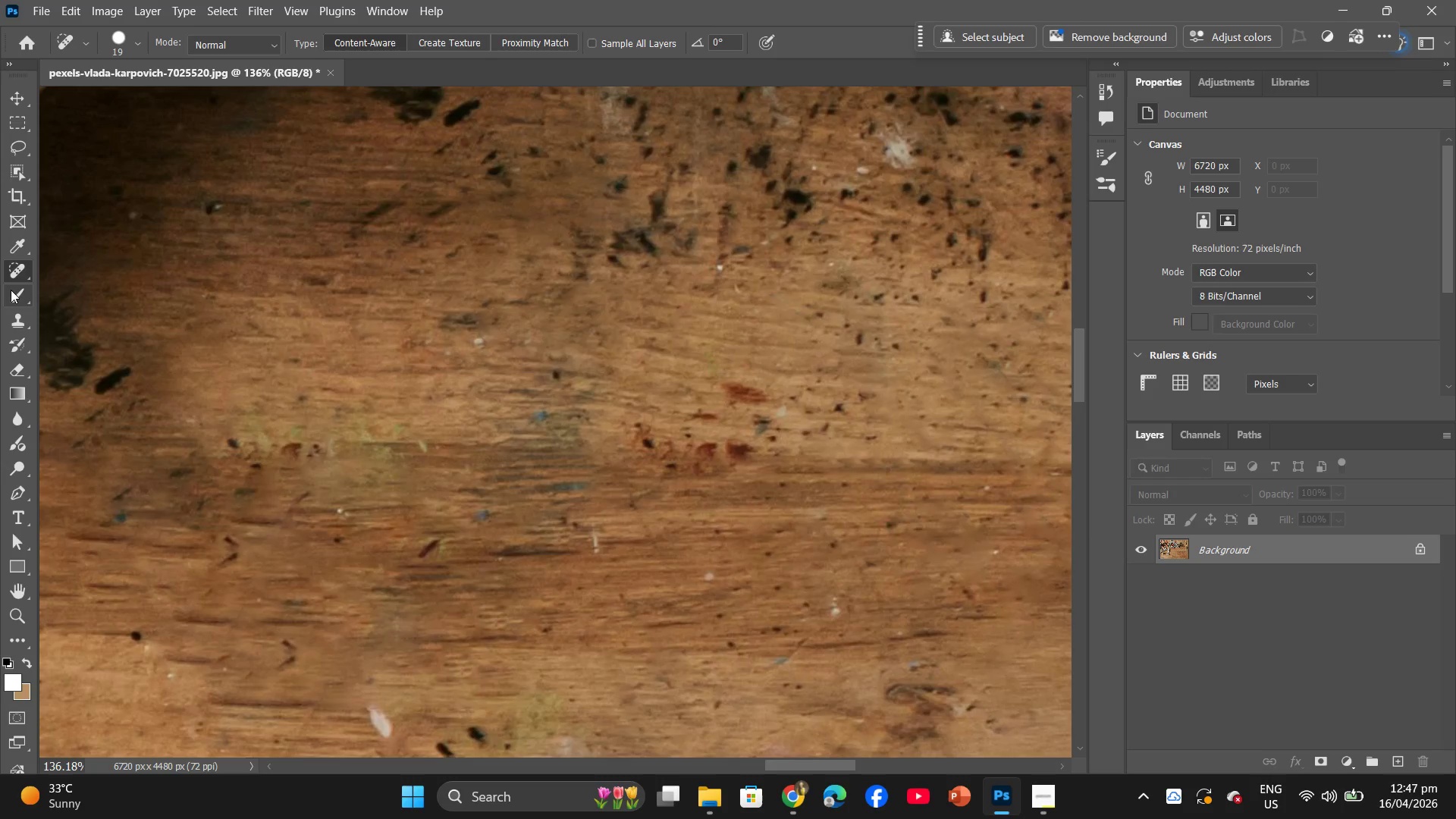 
right_click([14, 270])
 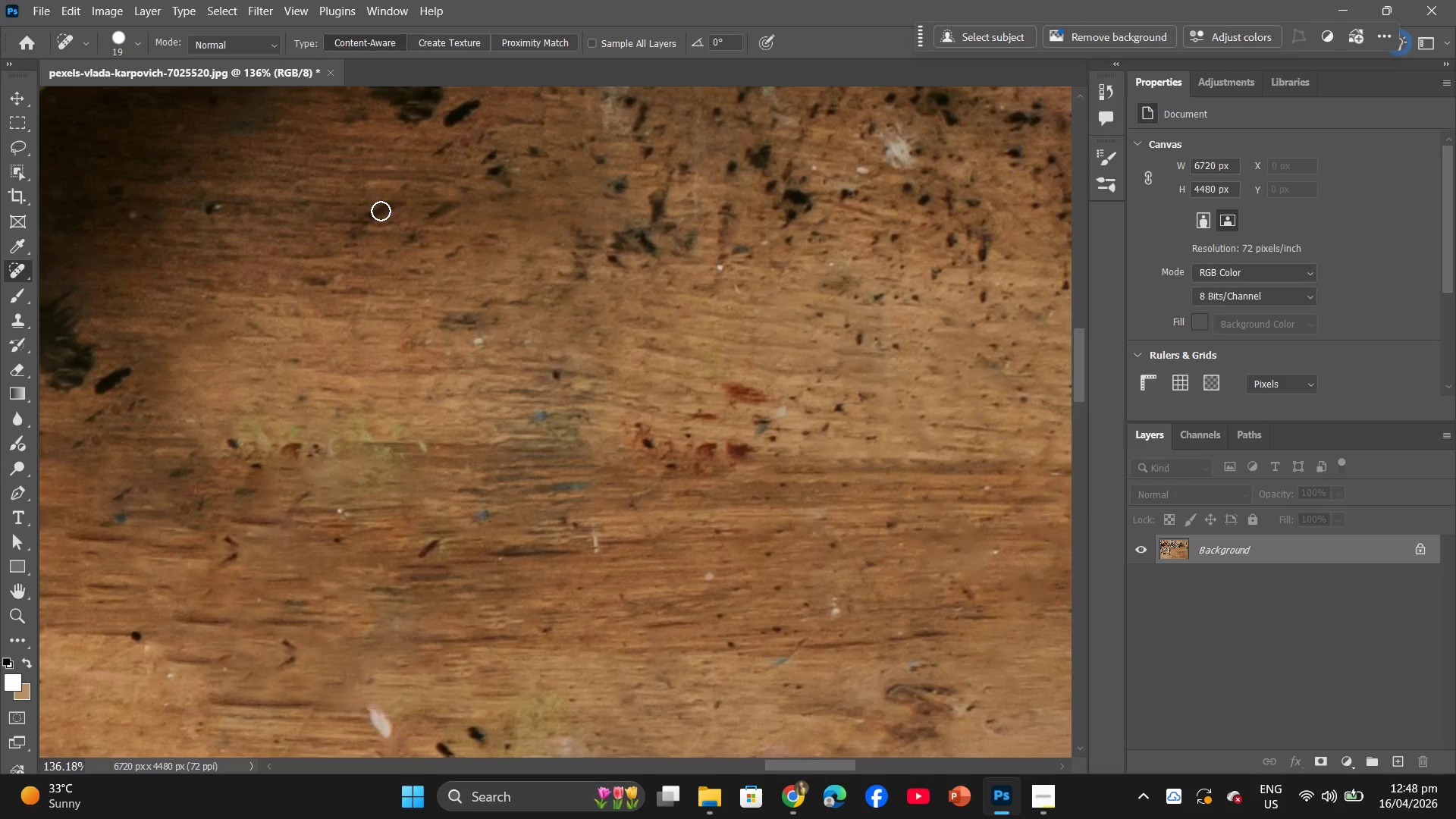 
wait(15.83)
 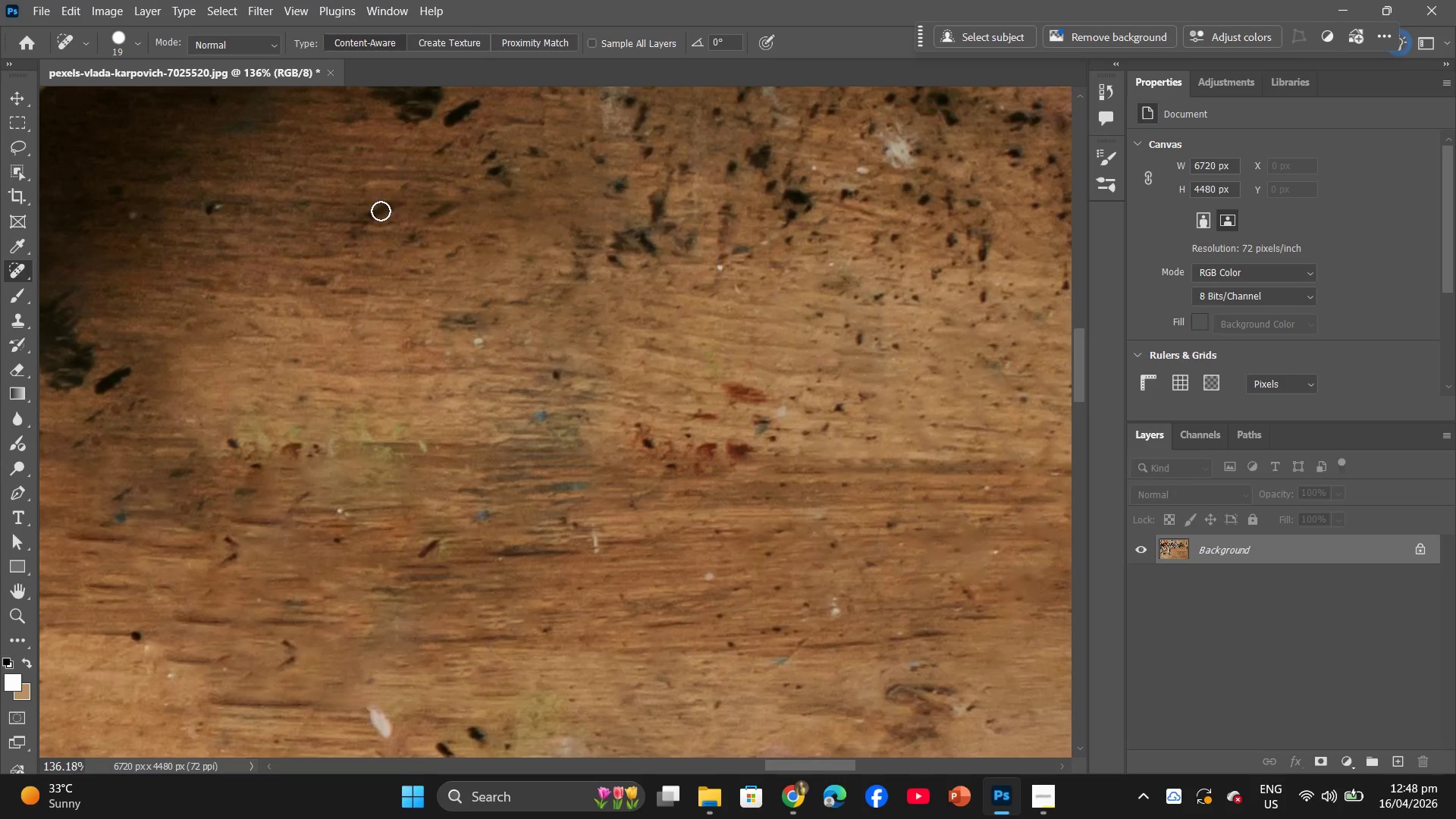 
right_click([17, 269])
 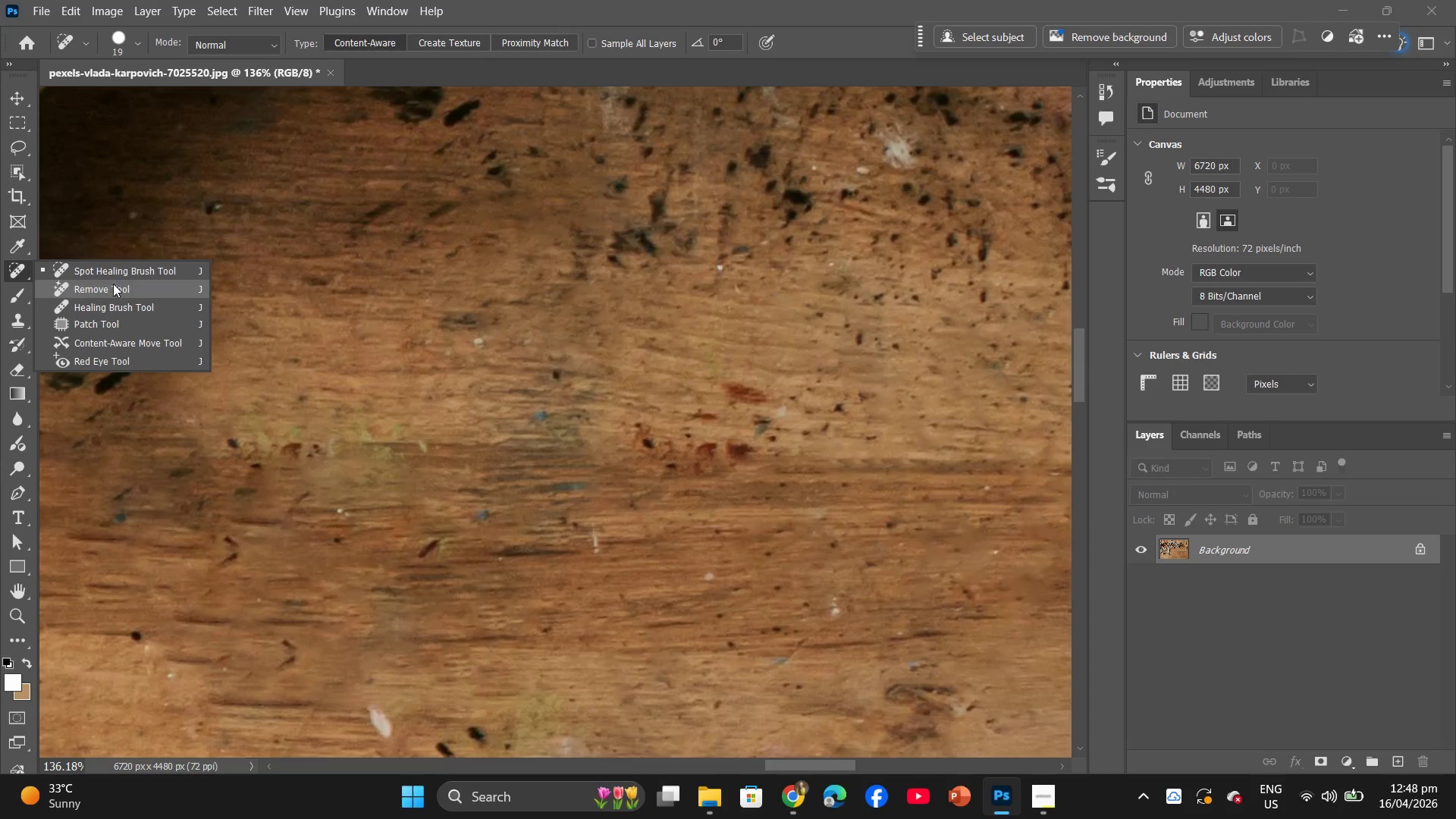 
left_click([130, 268])
 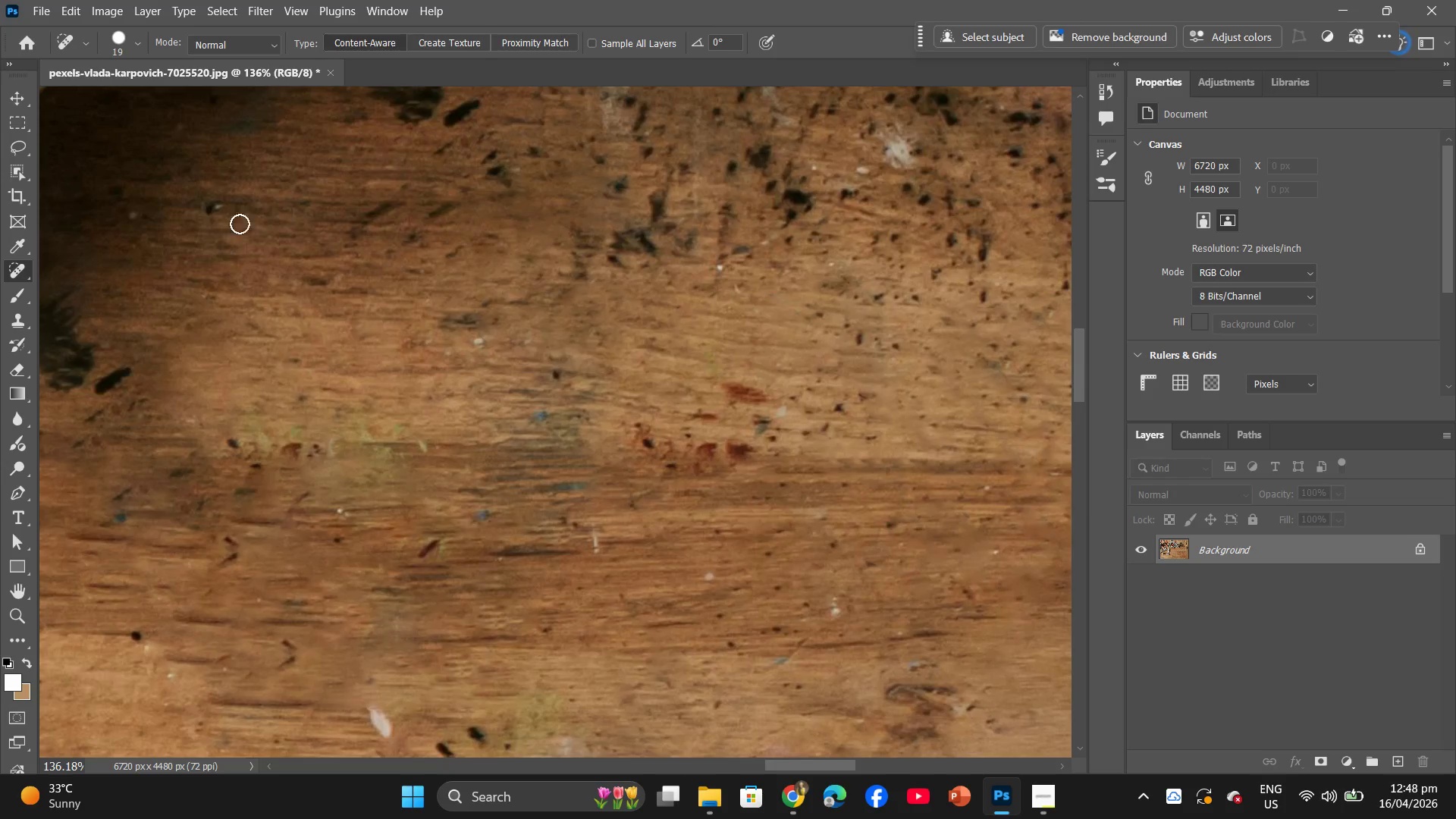 
left_click_drag(start_coordinate=[221, 199], to_coordinate=[204, 209])
 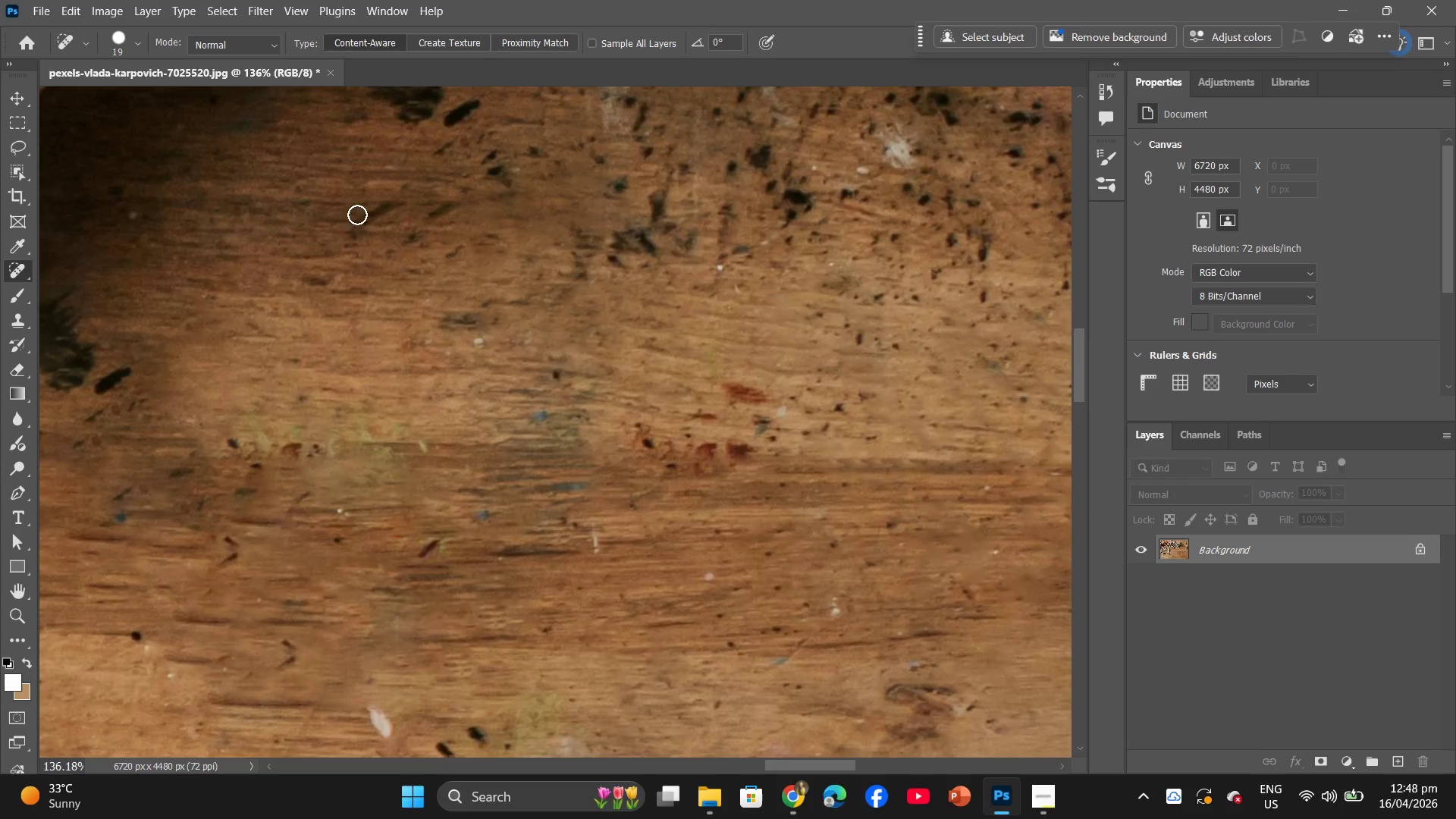 
left_click_drag(start_coordinate=[364, 212], to_coordinate=[435, 204])
 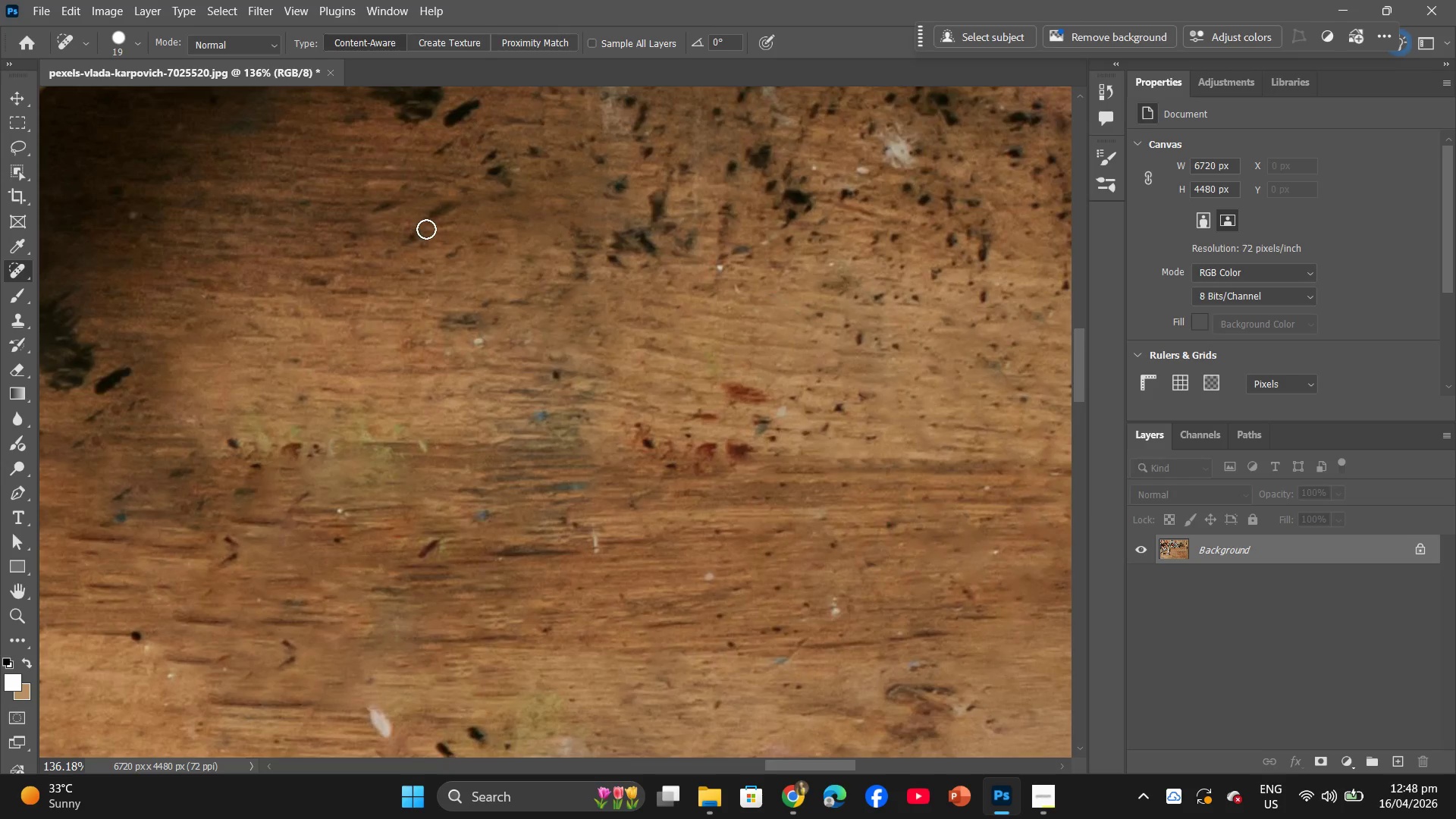 
left_click_drag(start_coordinate=[426, 229], to_coordinate=[478, 205])
 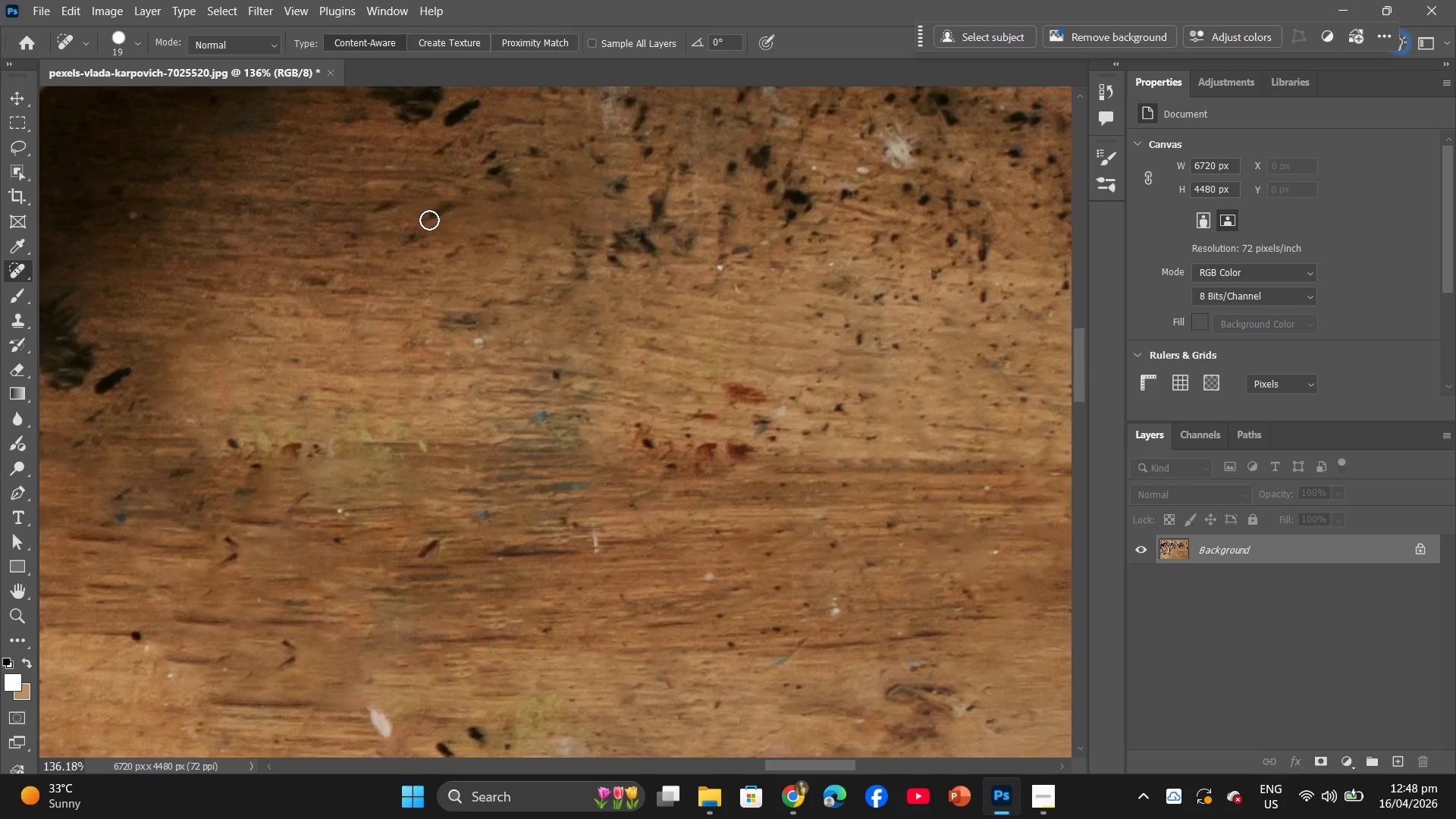 
left_click_drag(start_coordinate=[434, 217], to_coordinate=[453, 206])
 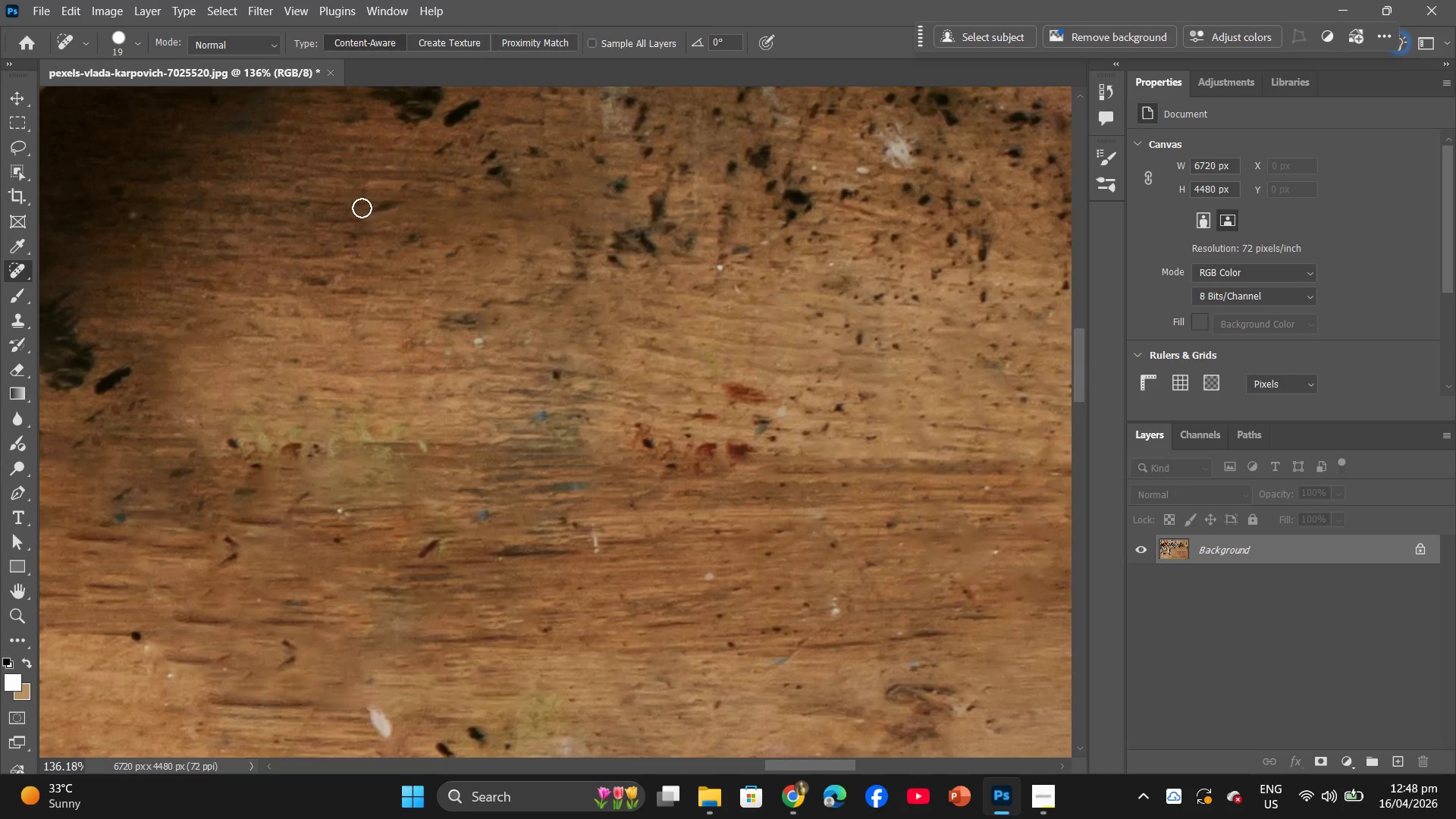 
left_click_drag(start_coordinate=[362, 208], to_coordinate=[397, 202])
 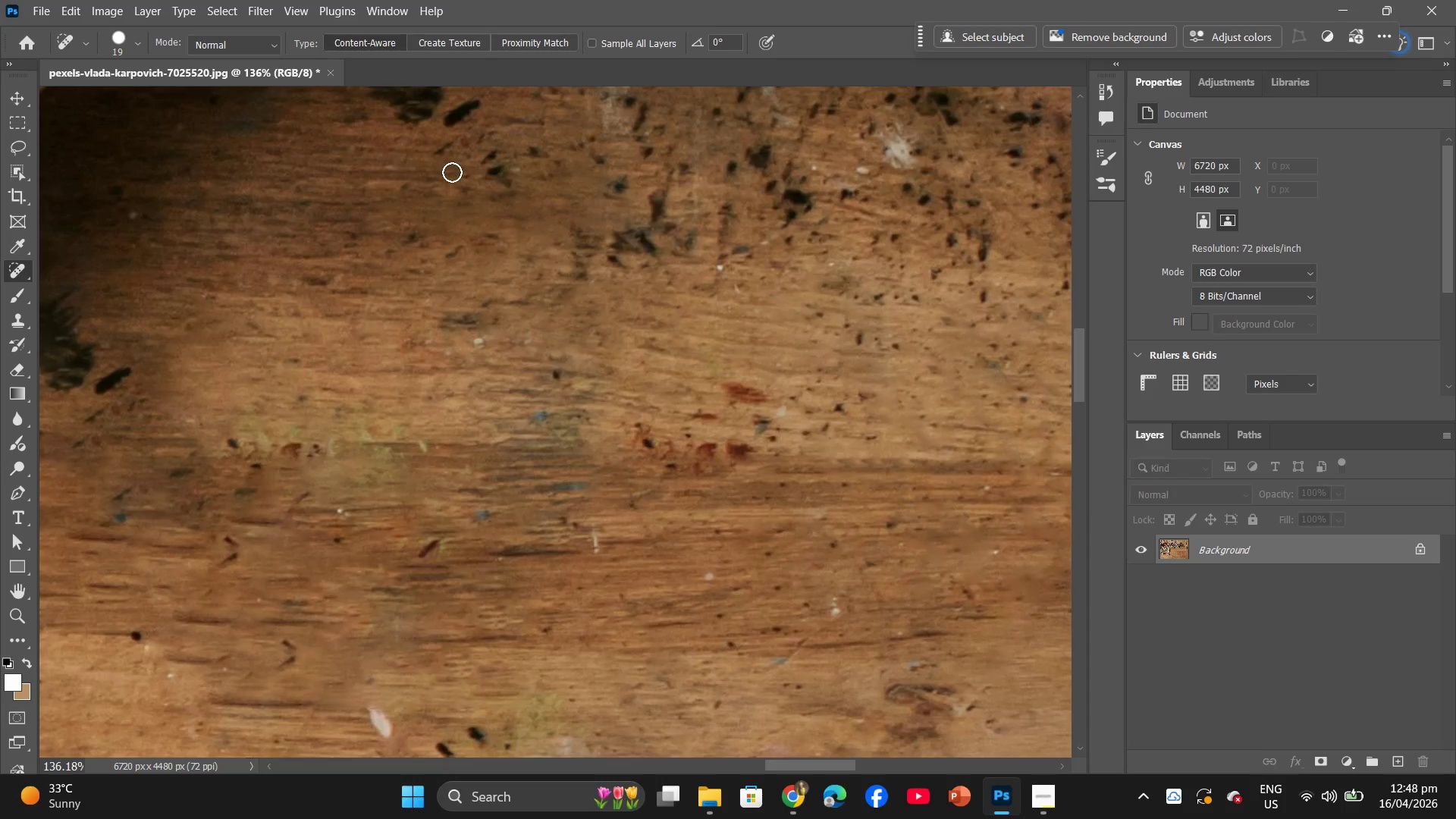 
left_click_drag(start_coordinate=[453, 168], to_coordinate=[514, 155])
 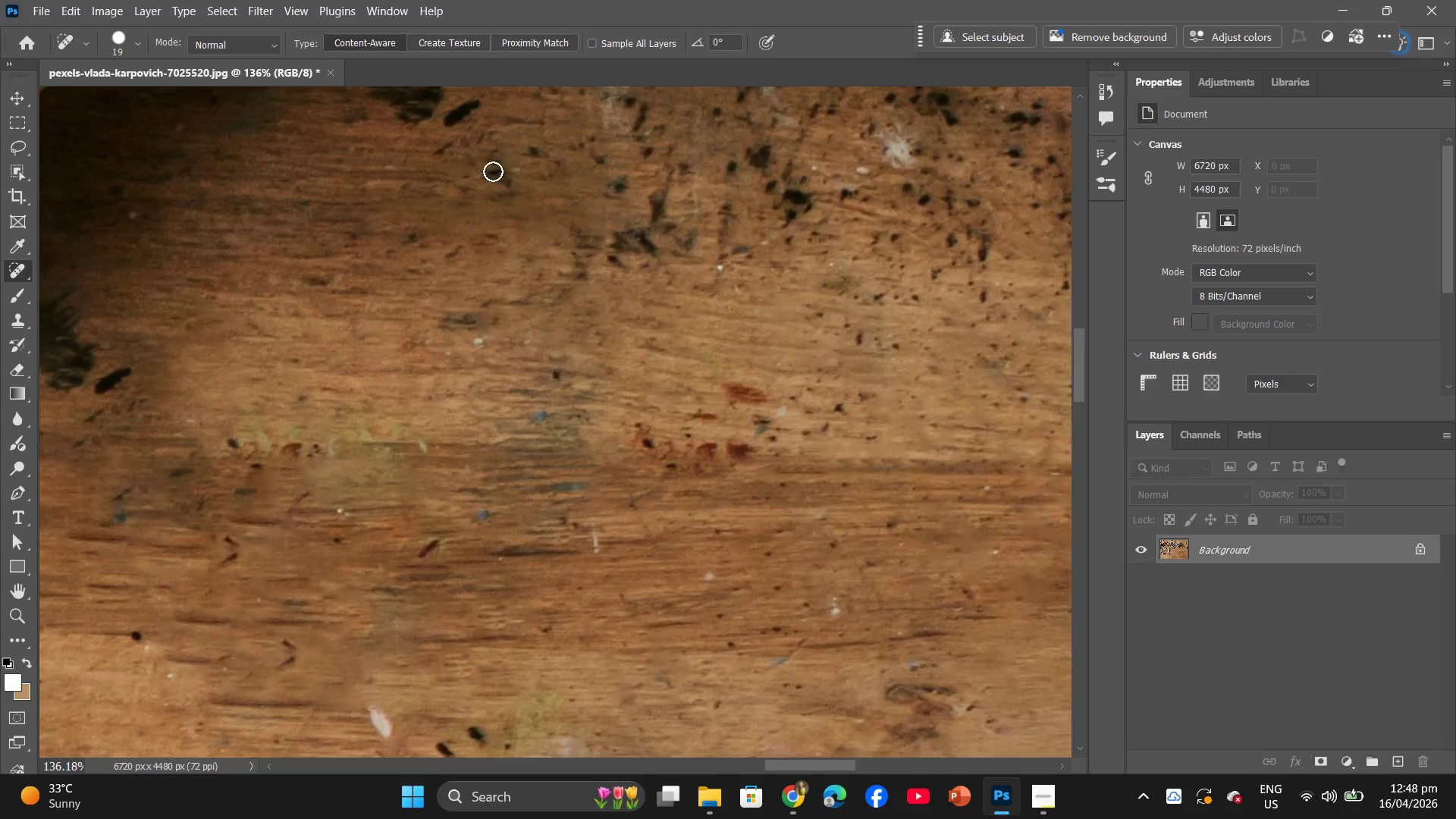 
left_click_drag(start_coordinate=[492, 172], to_coordinate=[530, 170])
 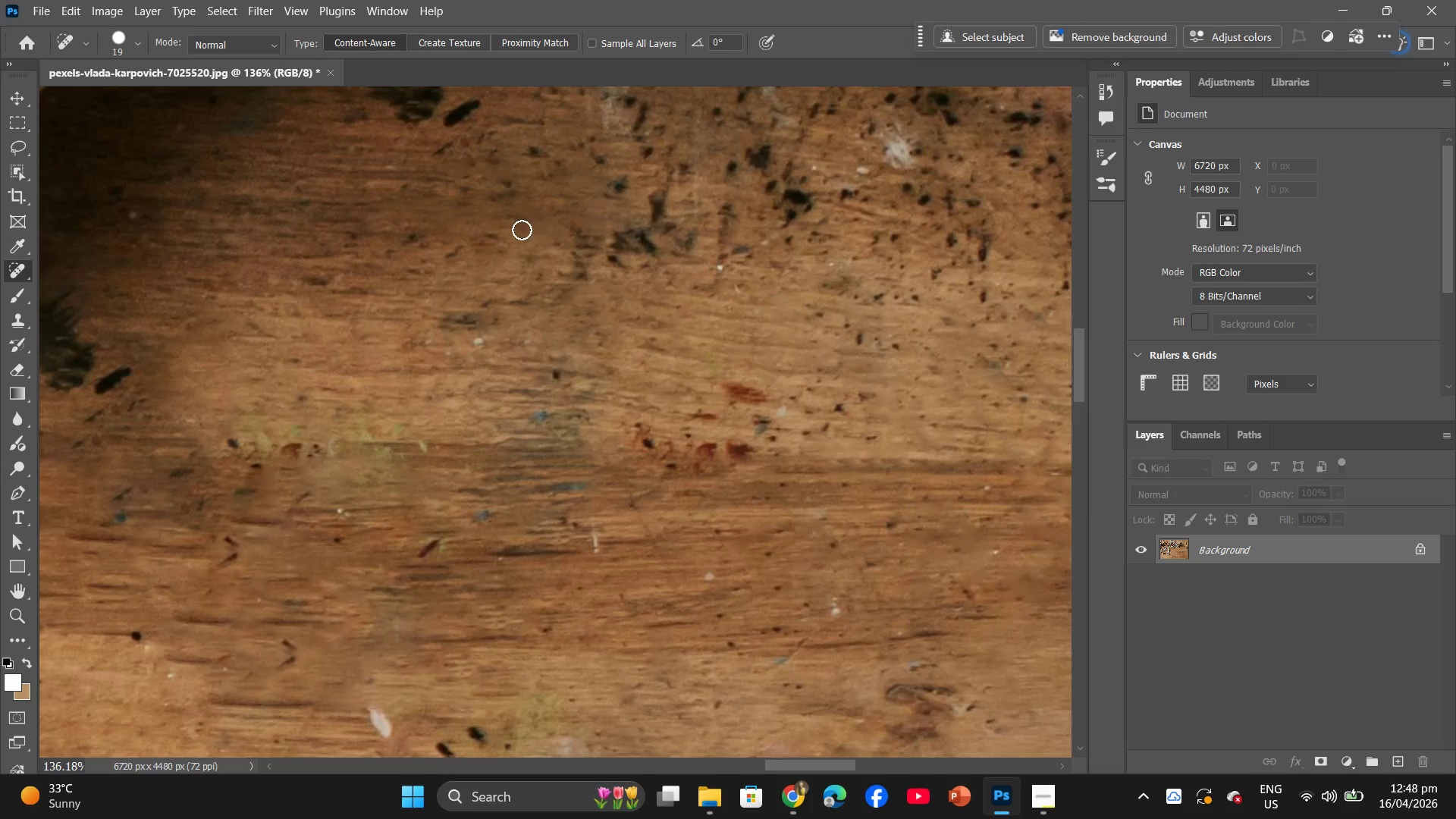 
hold_key(key=AltLeft, duration=1.19)
scroll: coordinate [532, 291], scroll_direction: down, amount: 11.0
 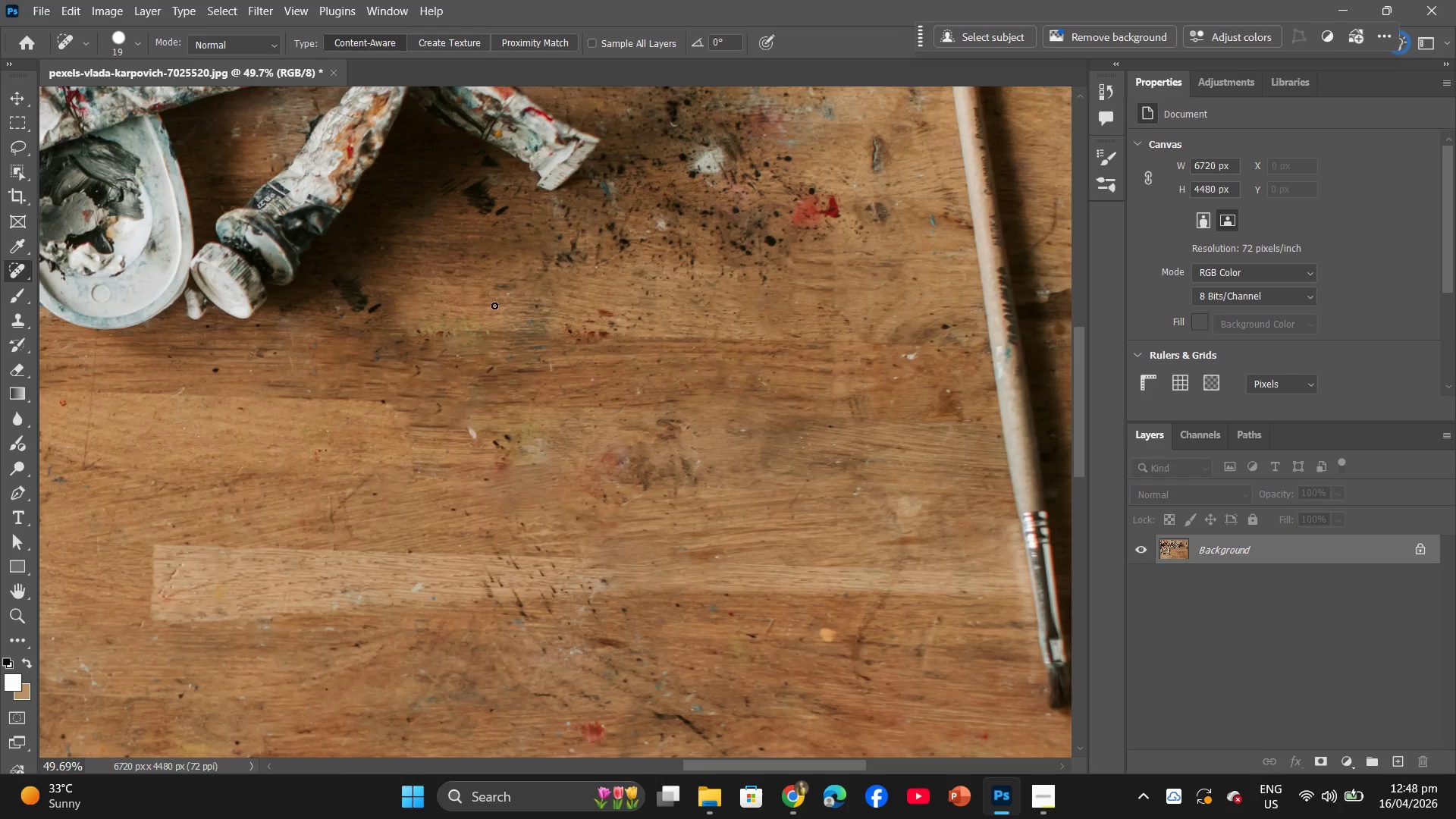 
key(Control+ControlLeft)
 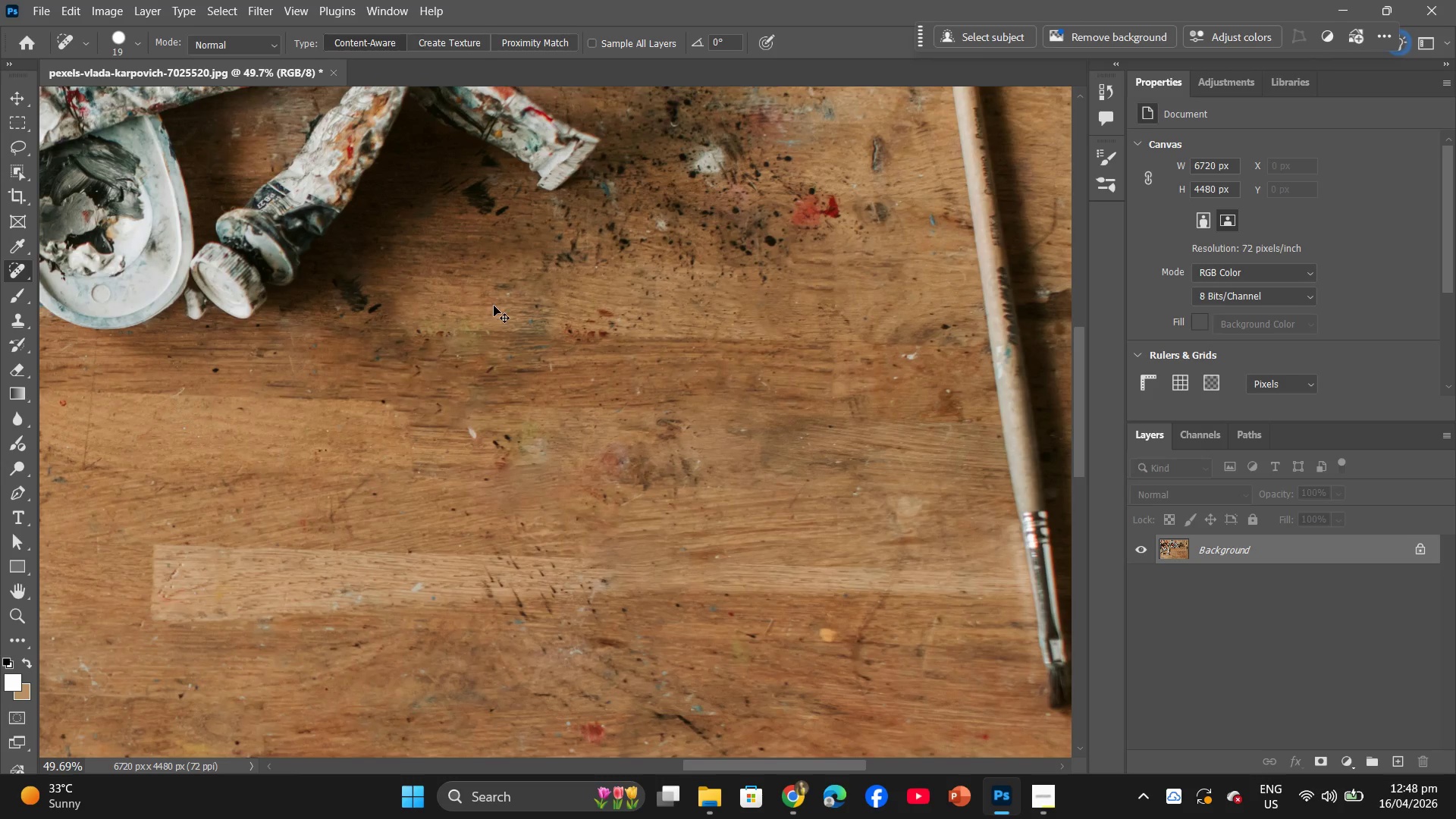 
key(Control+Z)
 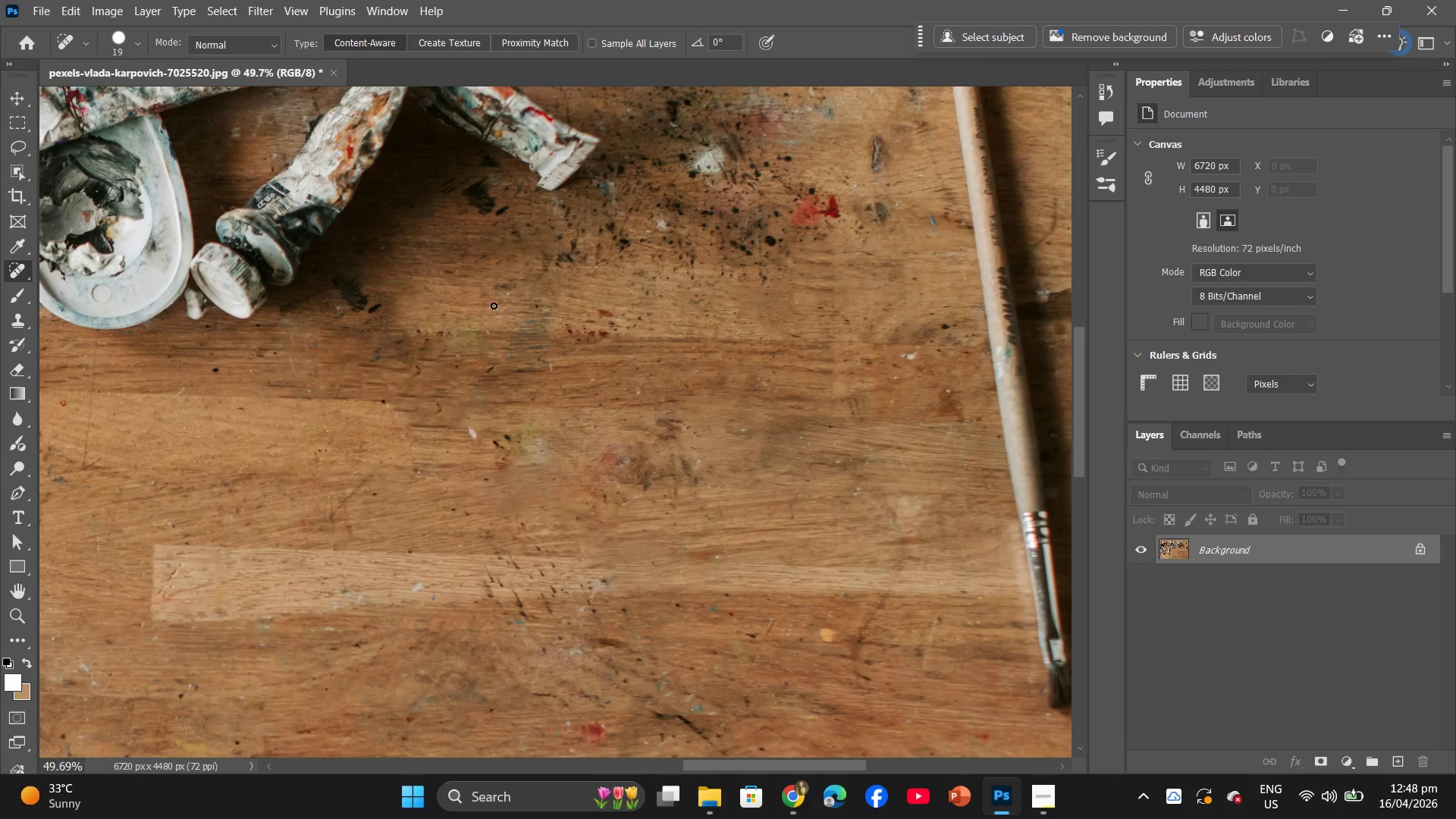 
key(Control+ControlLeft)
 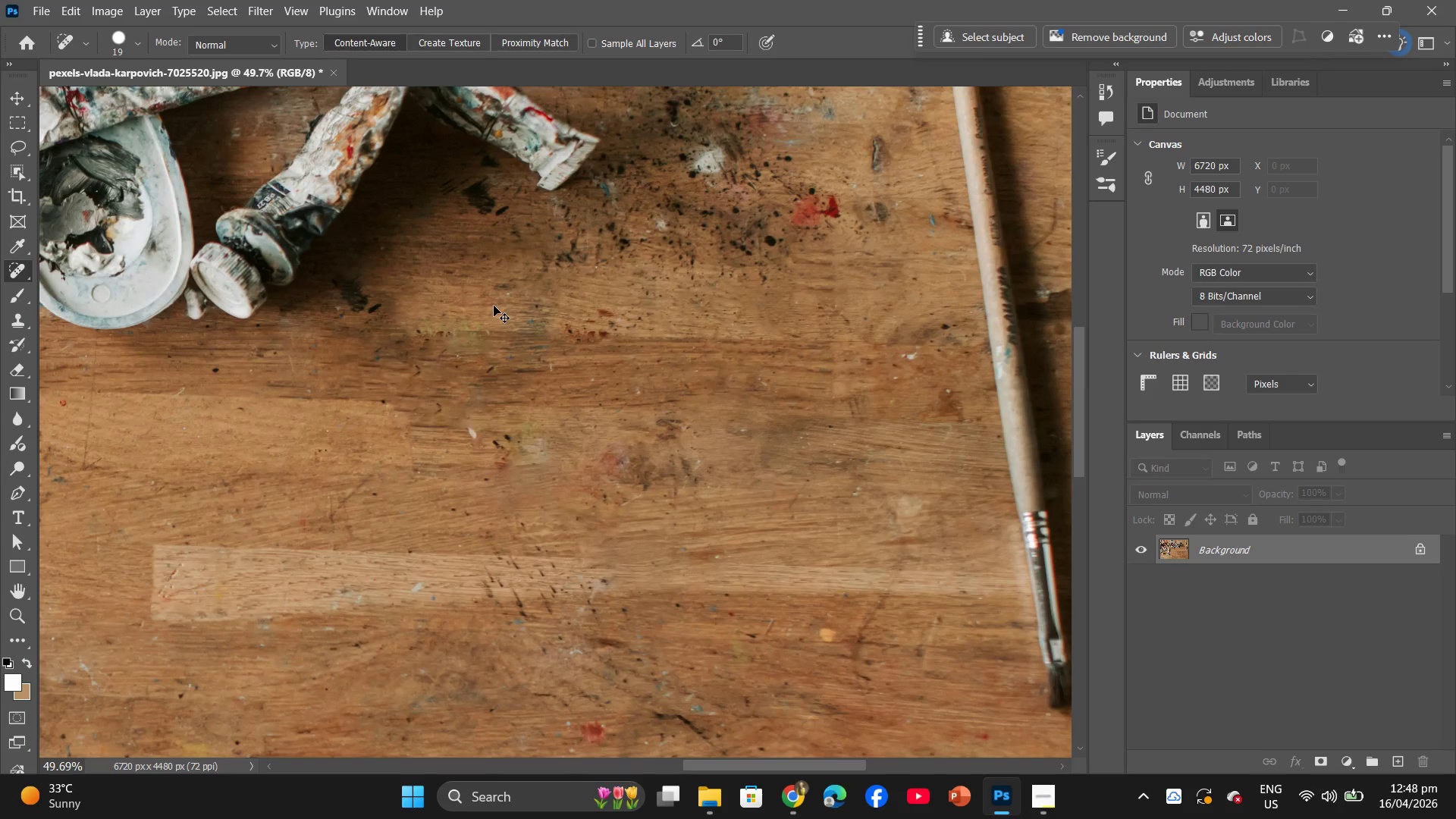 
key(Control+Z)
 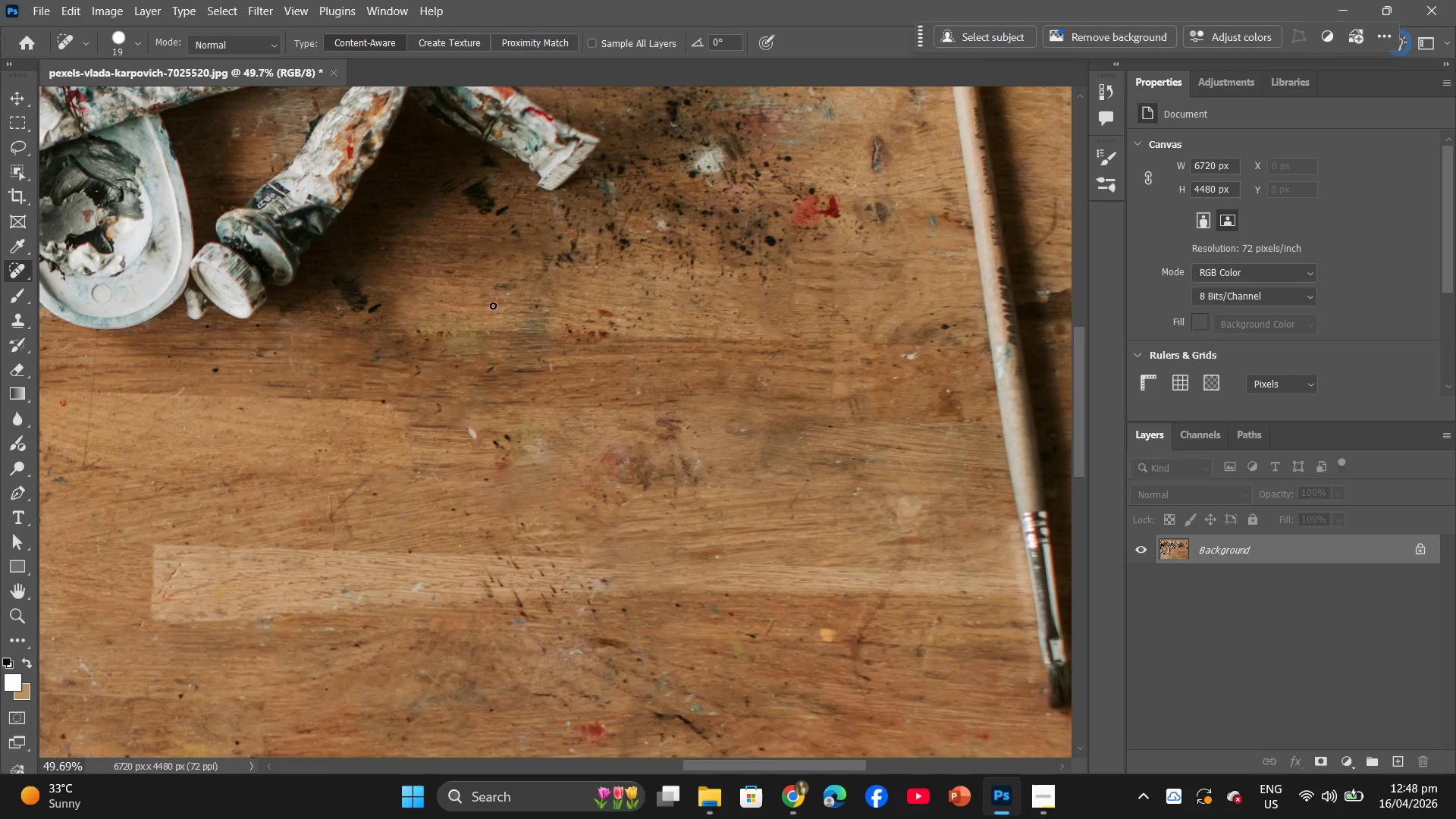 
key(Control+ControlLeft)
 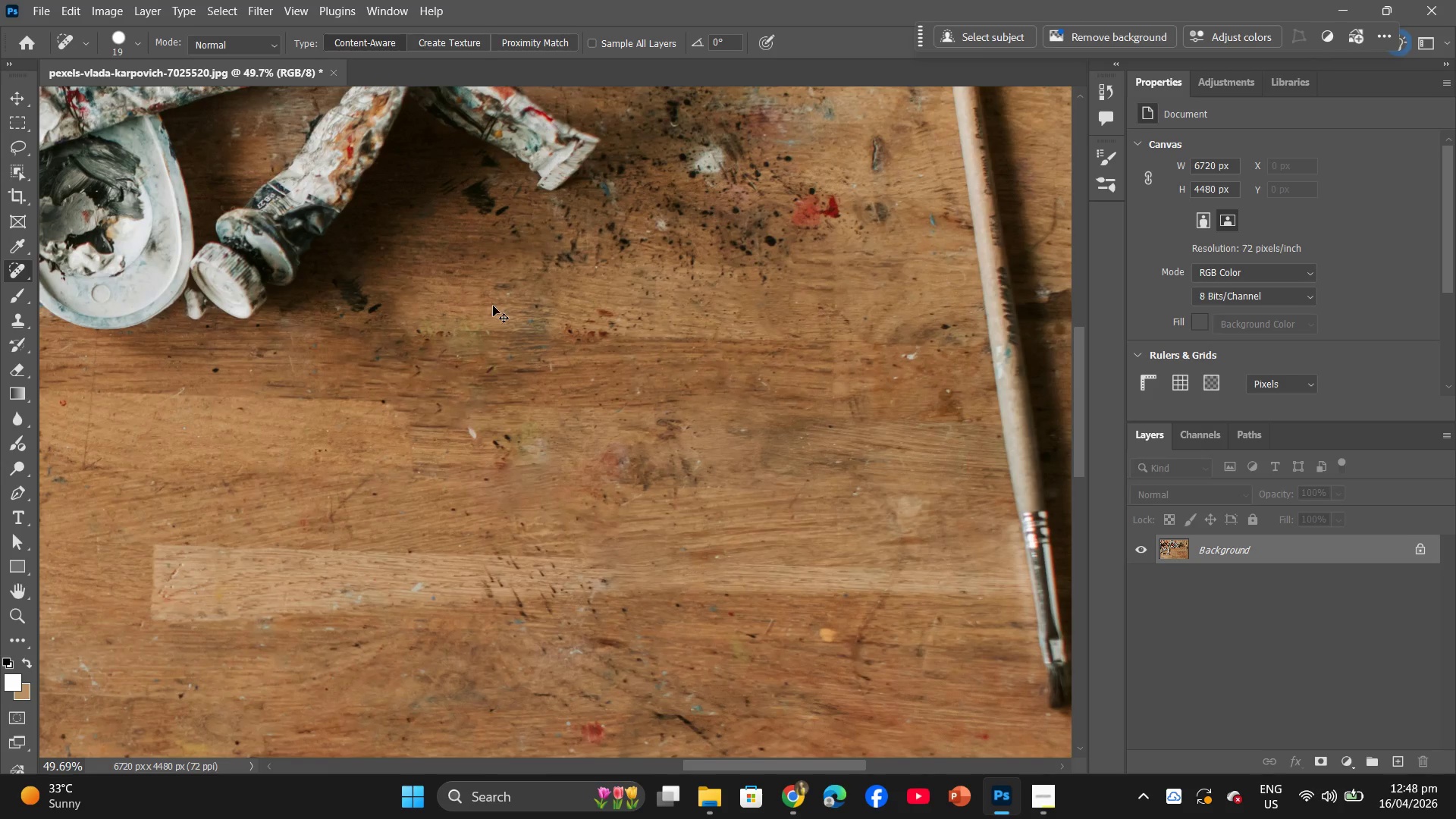 
key(Control+Z)
 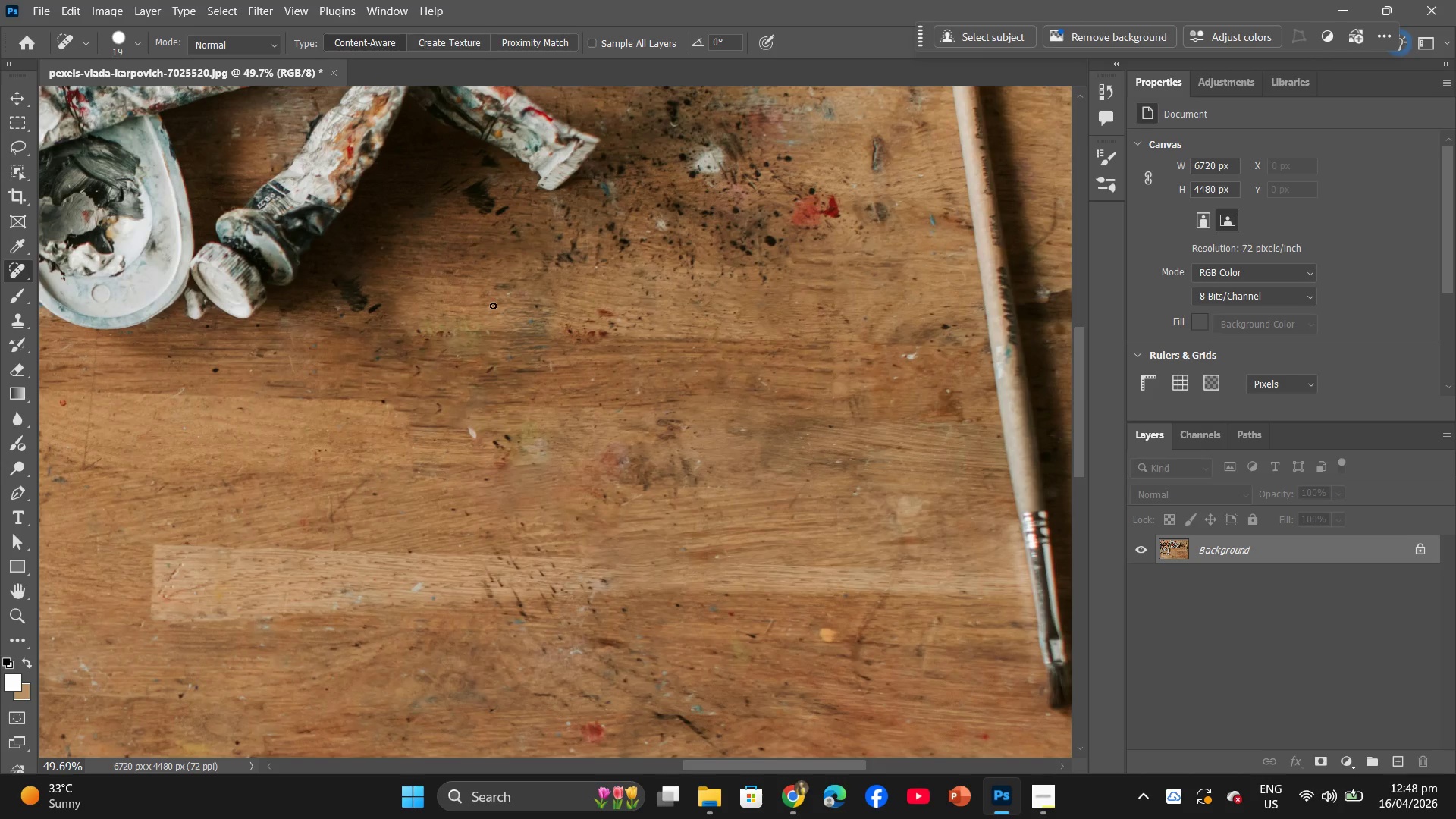 
key(Control+ControlLeft)
 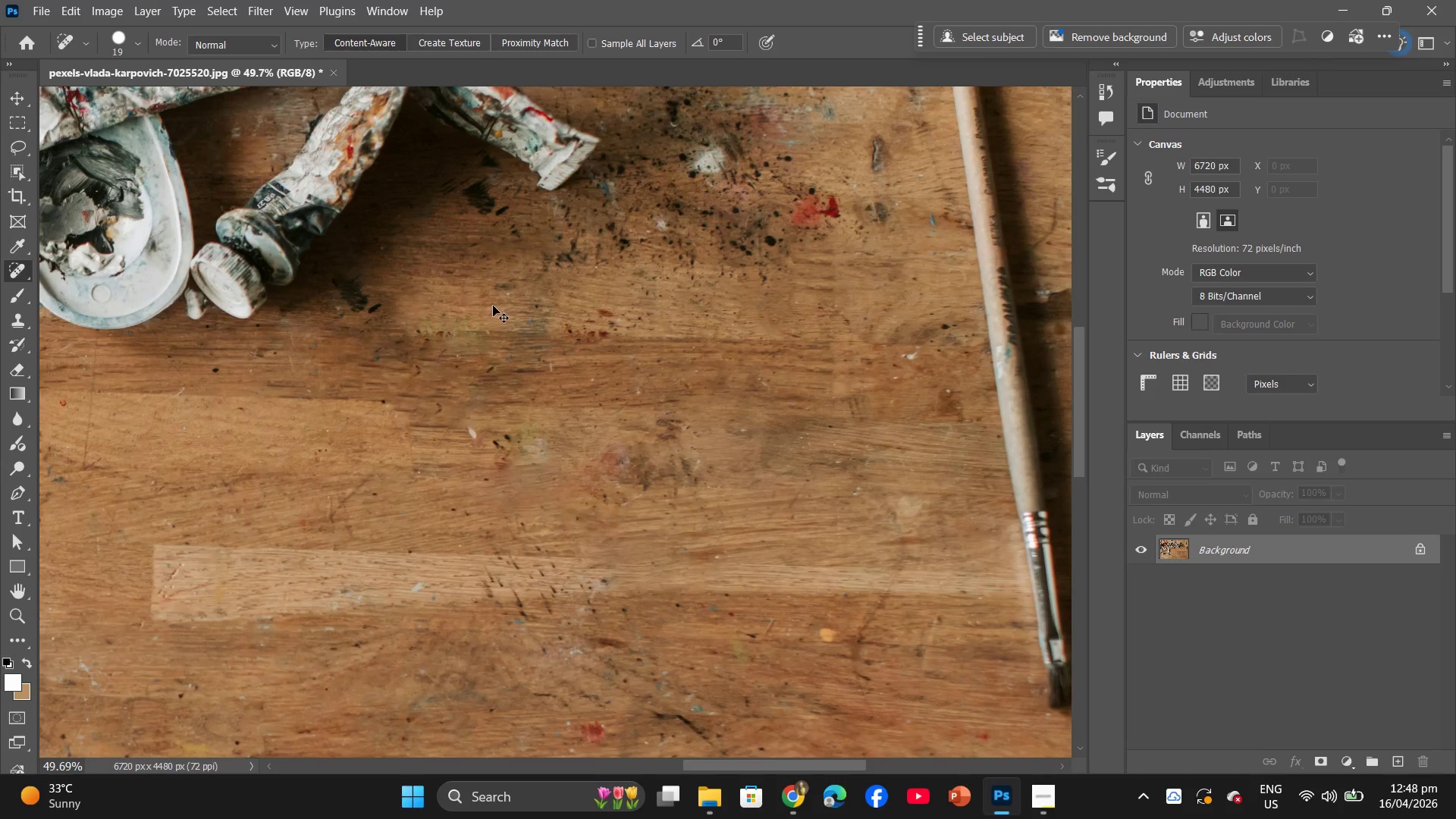 
key(Control+Z)
 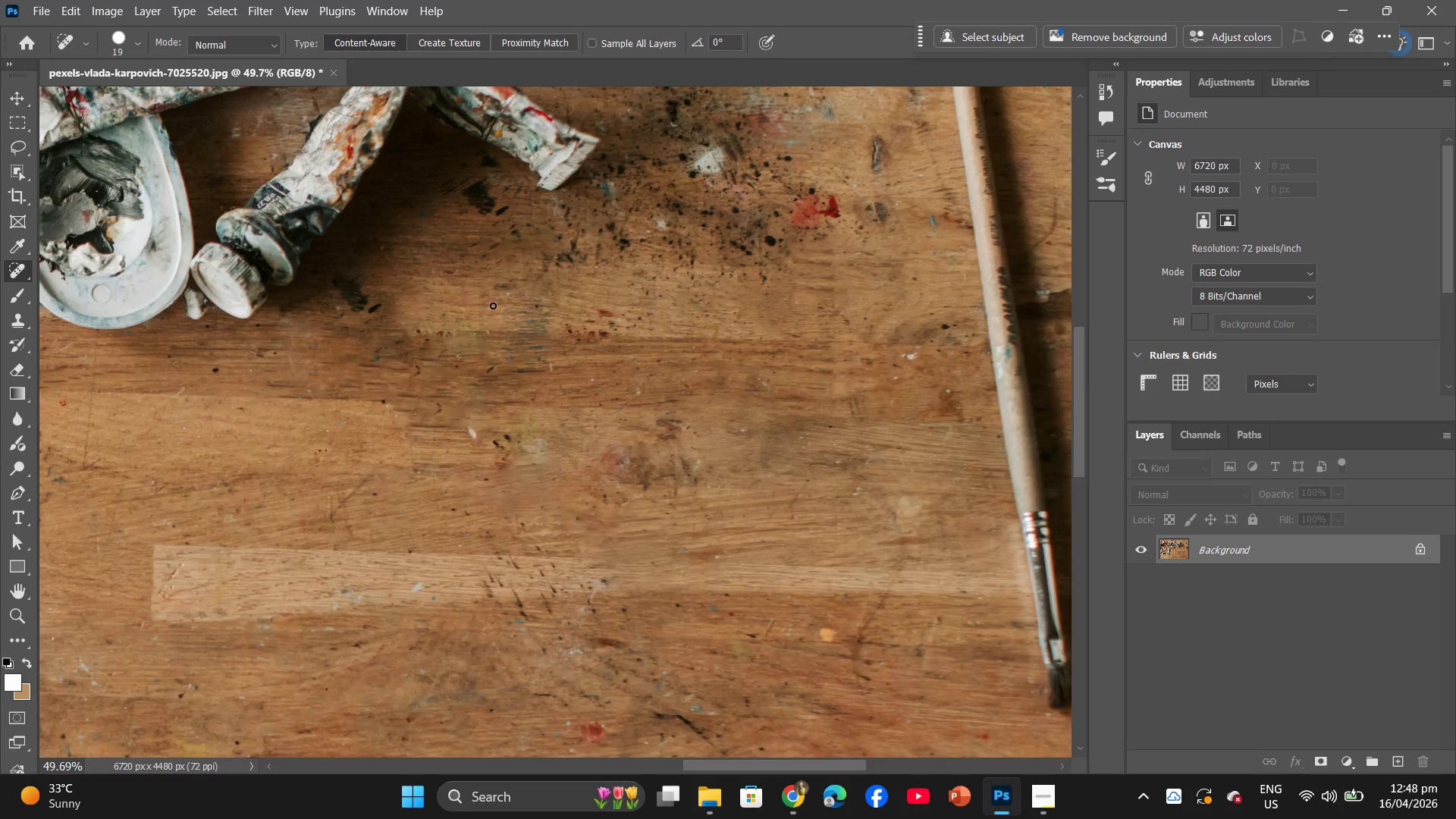 
key(Control+ControlLeft)
 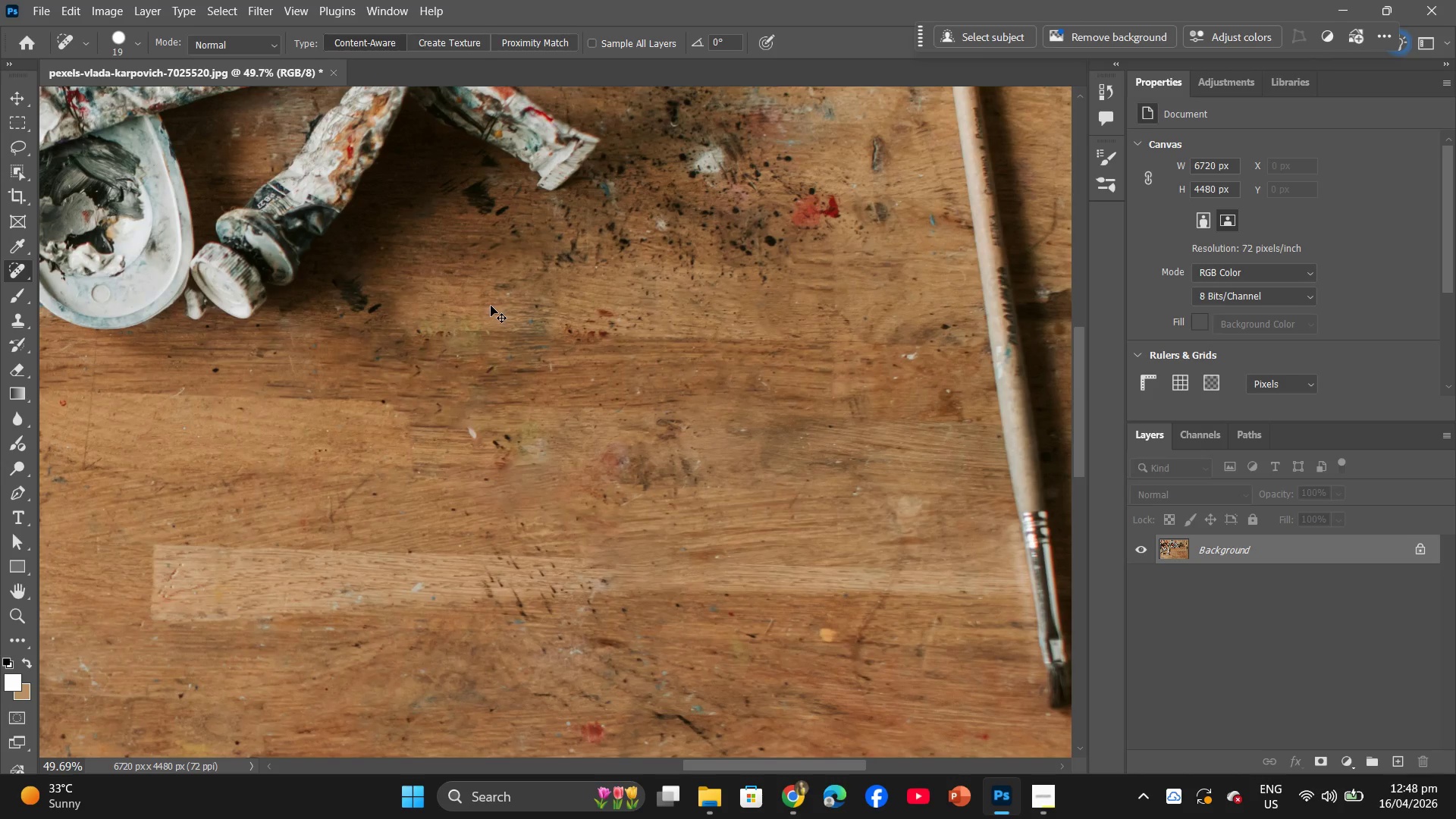 
key(Control+Z)
 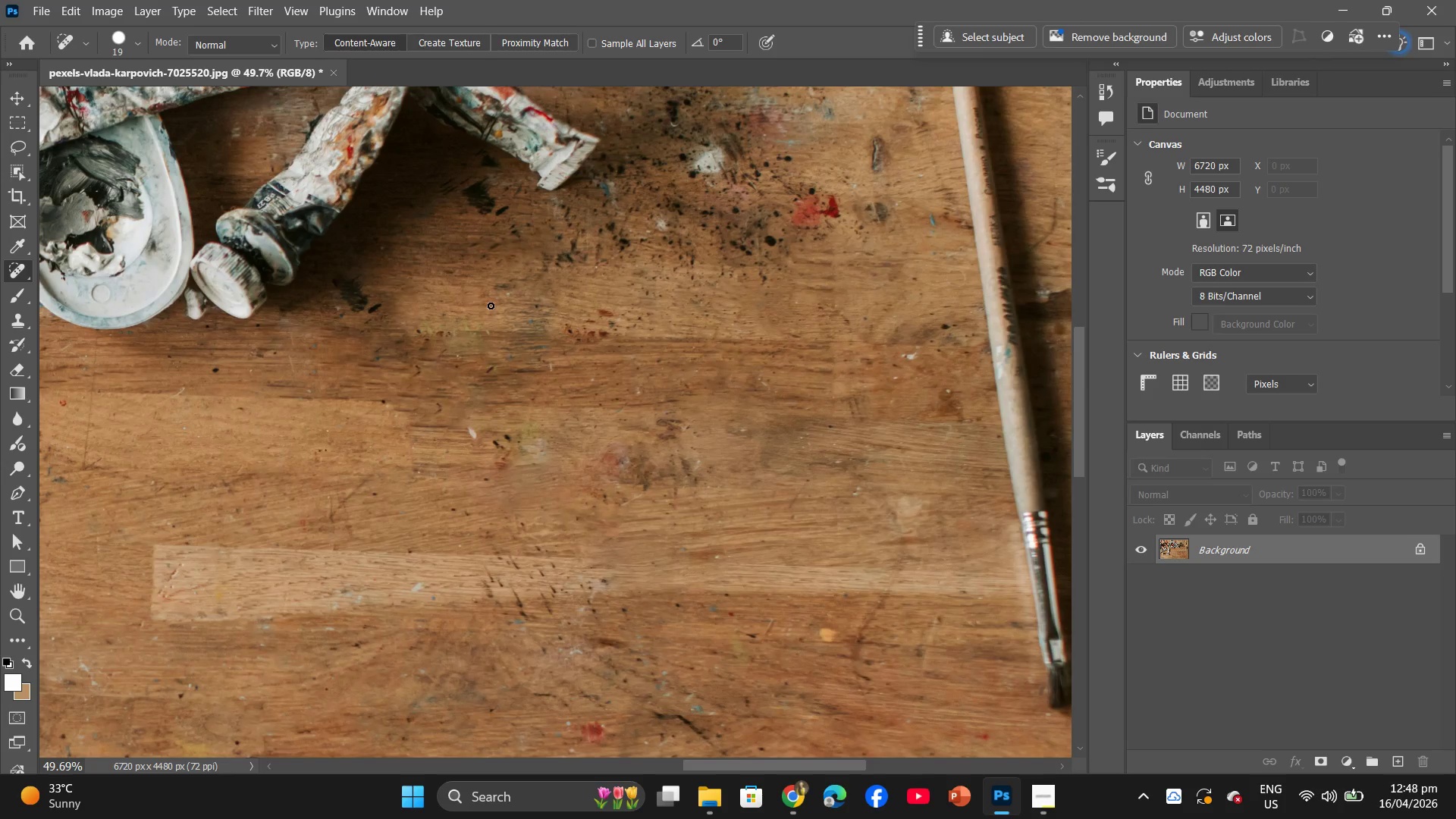 
key(Control+ControlLeft)
 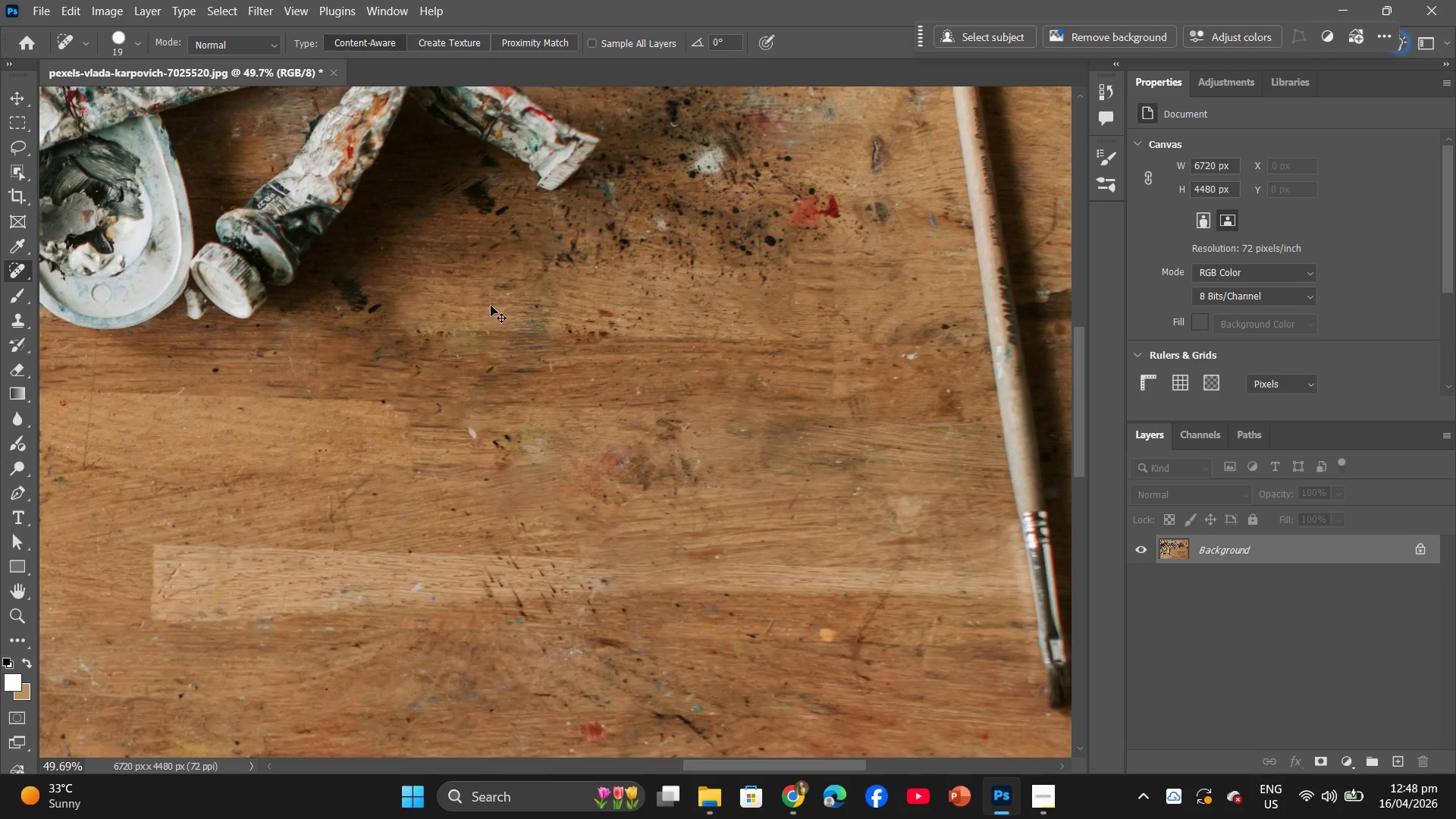 
key(Control+Z)
 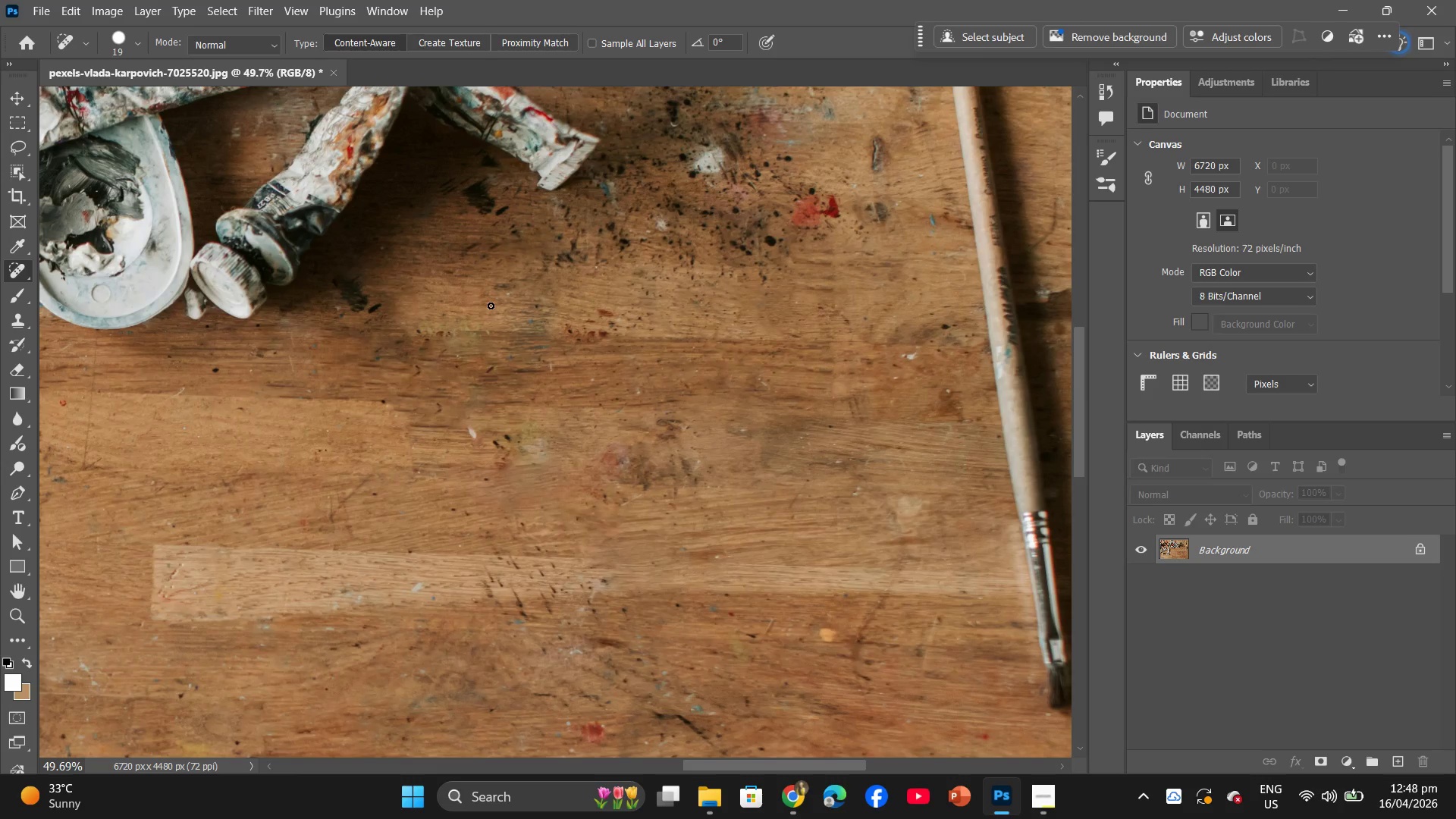 
key(Control+ControlLeft)
 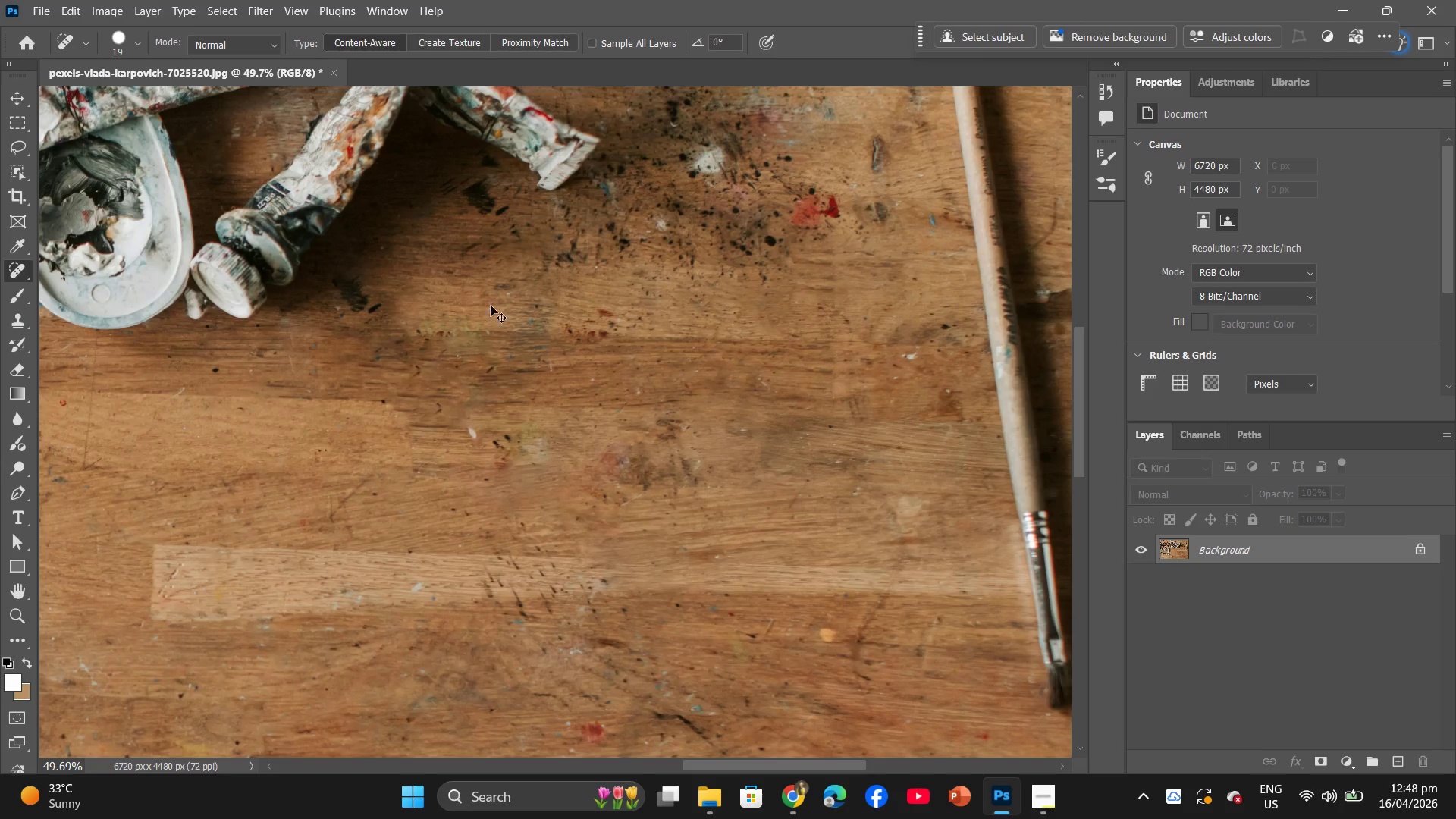 
key(Control+Z)
 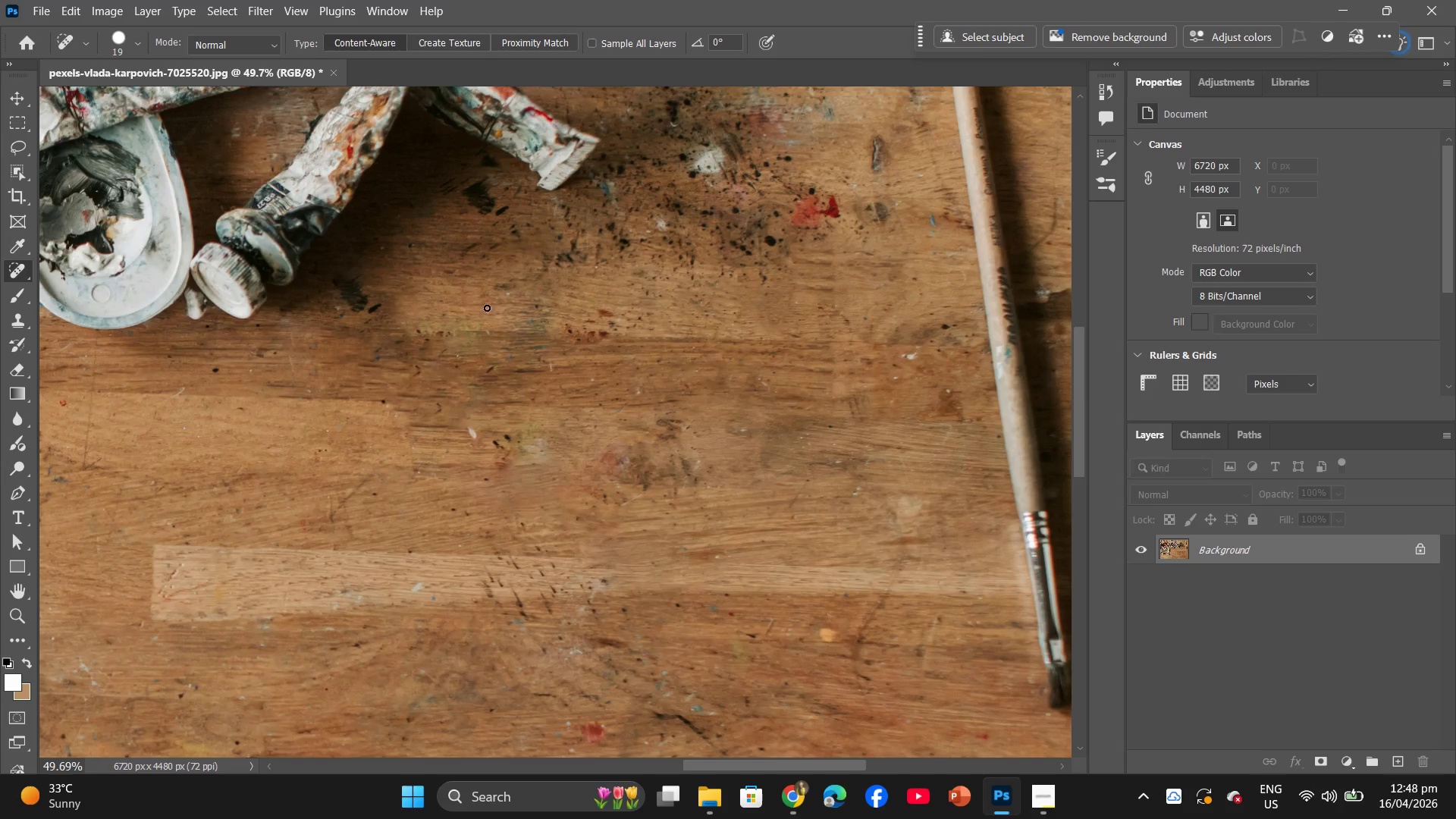 
key(Control+ControlLeft)
 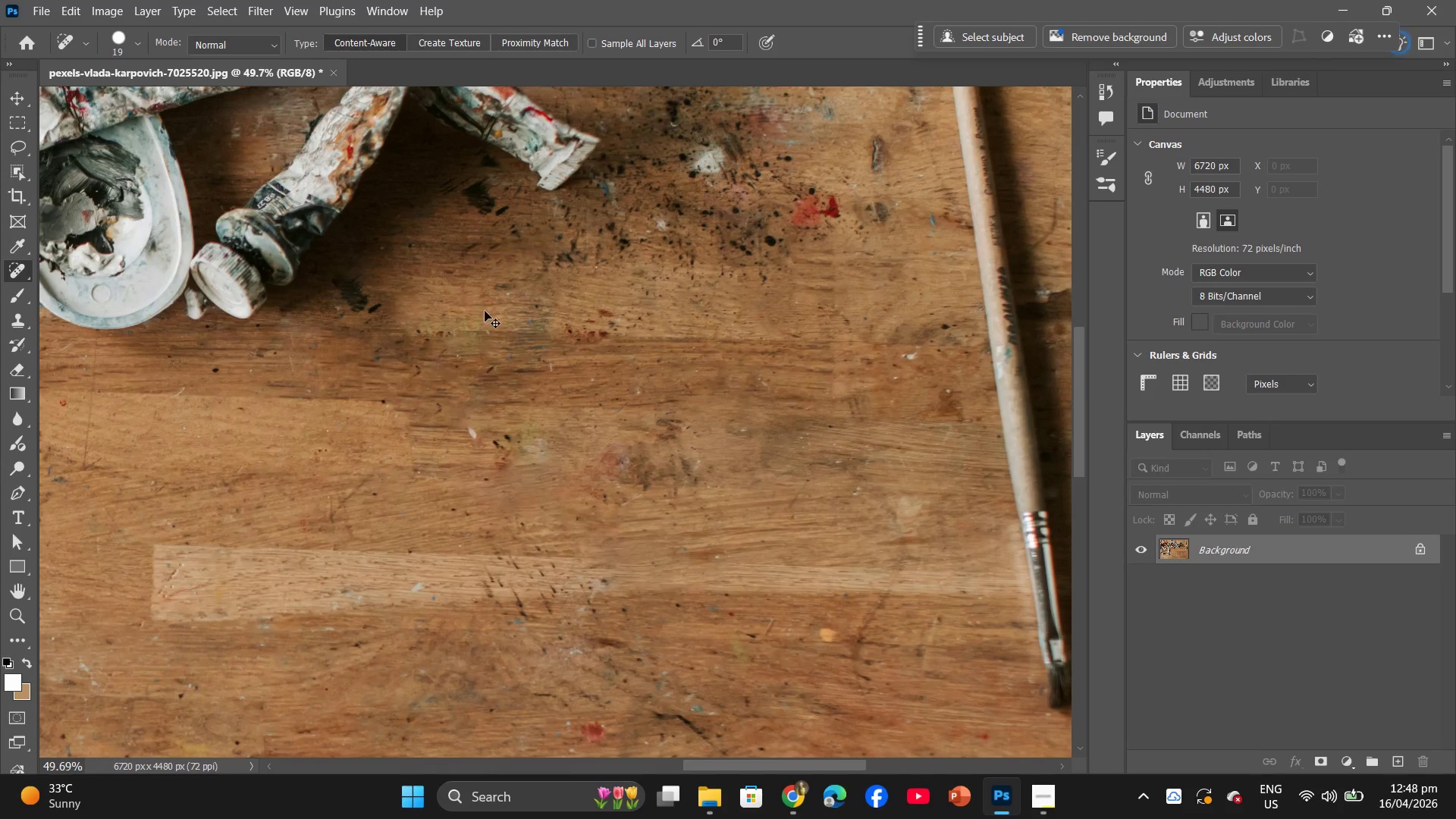 
key(Control+Z)
 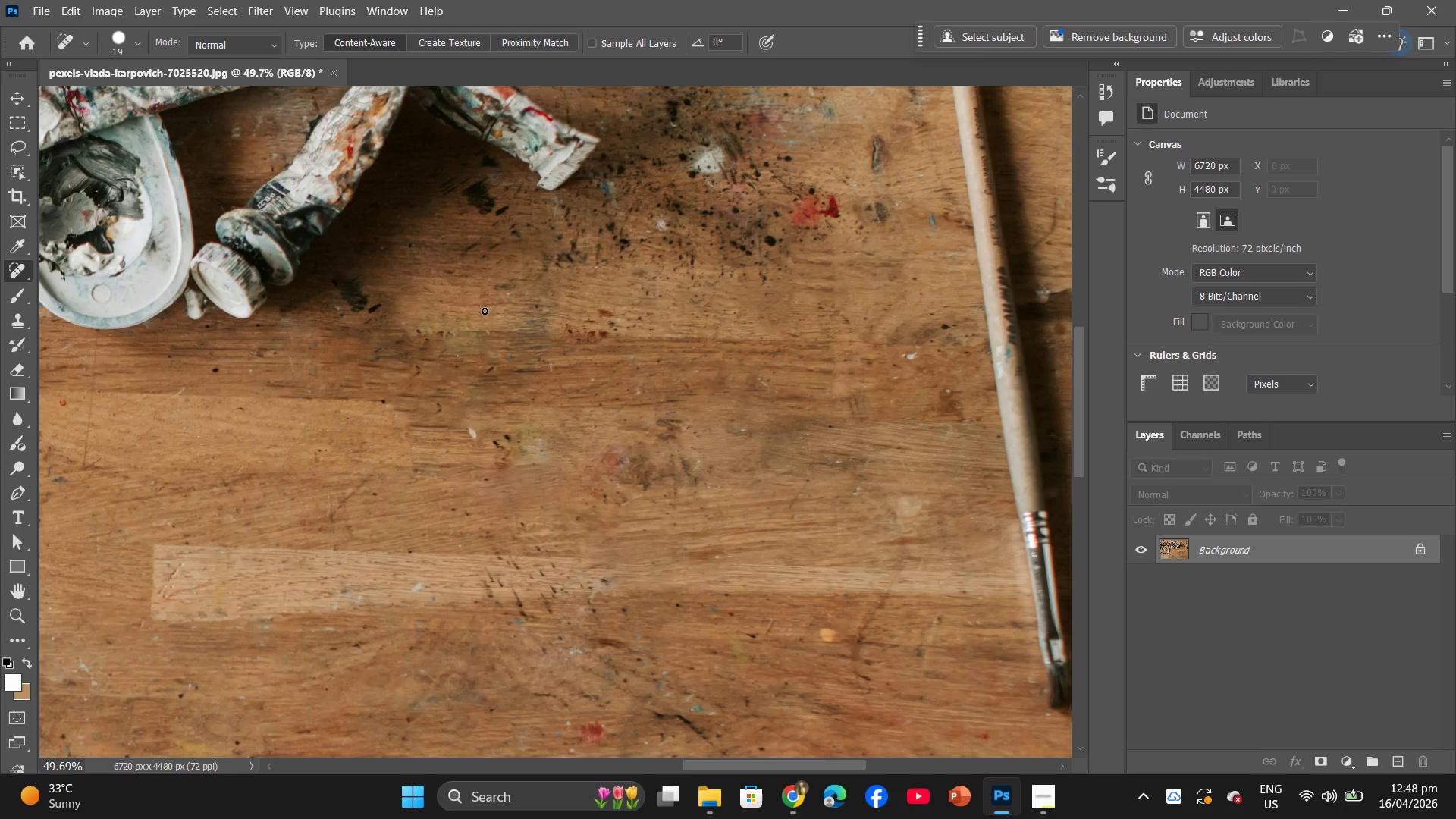 
key(Control+ControlLeft)
 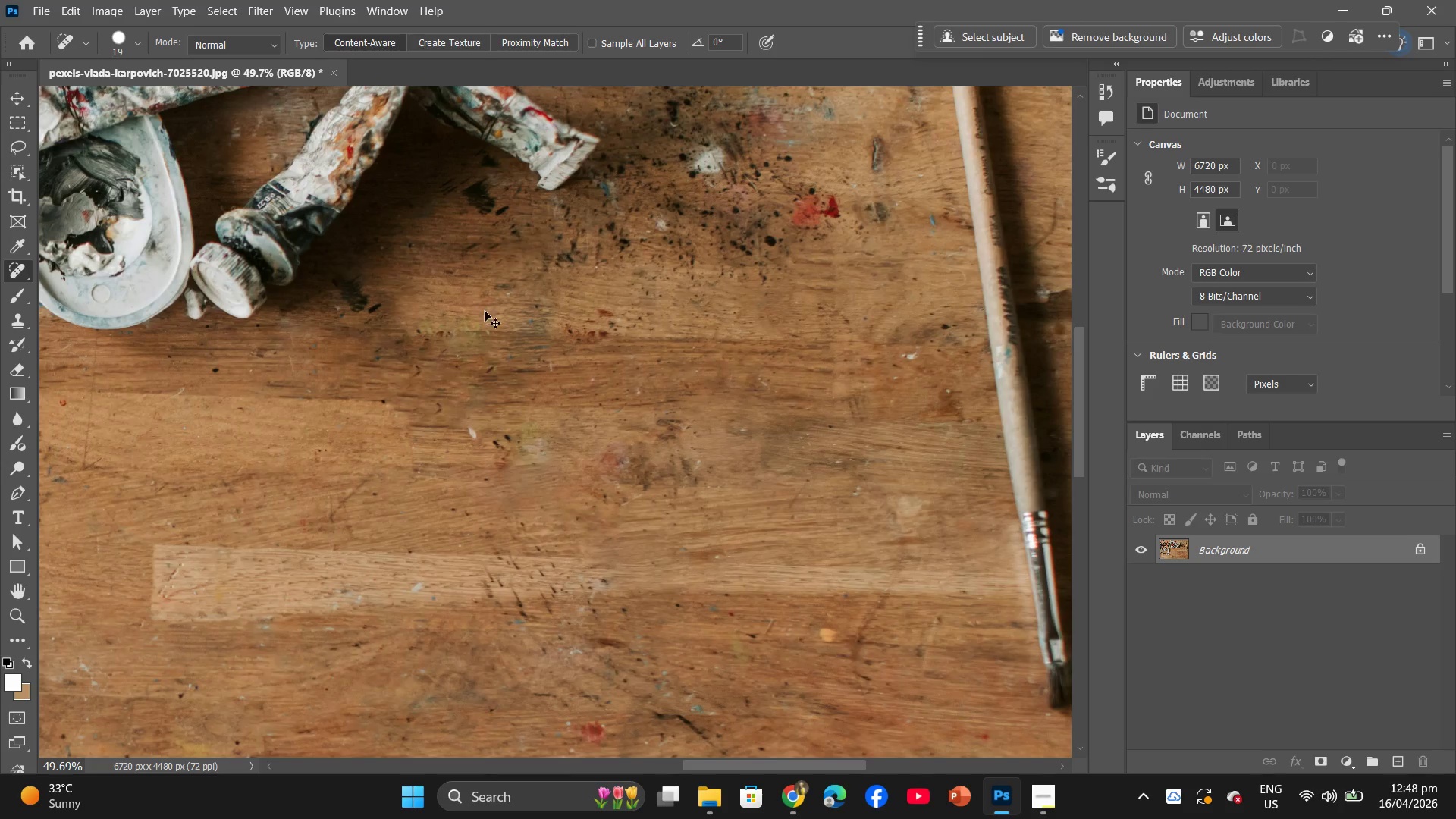 
key(Control+Z)
 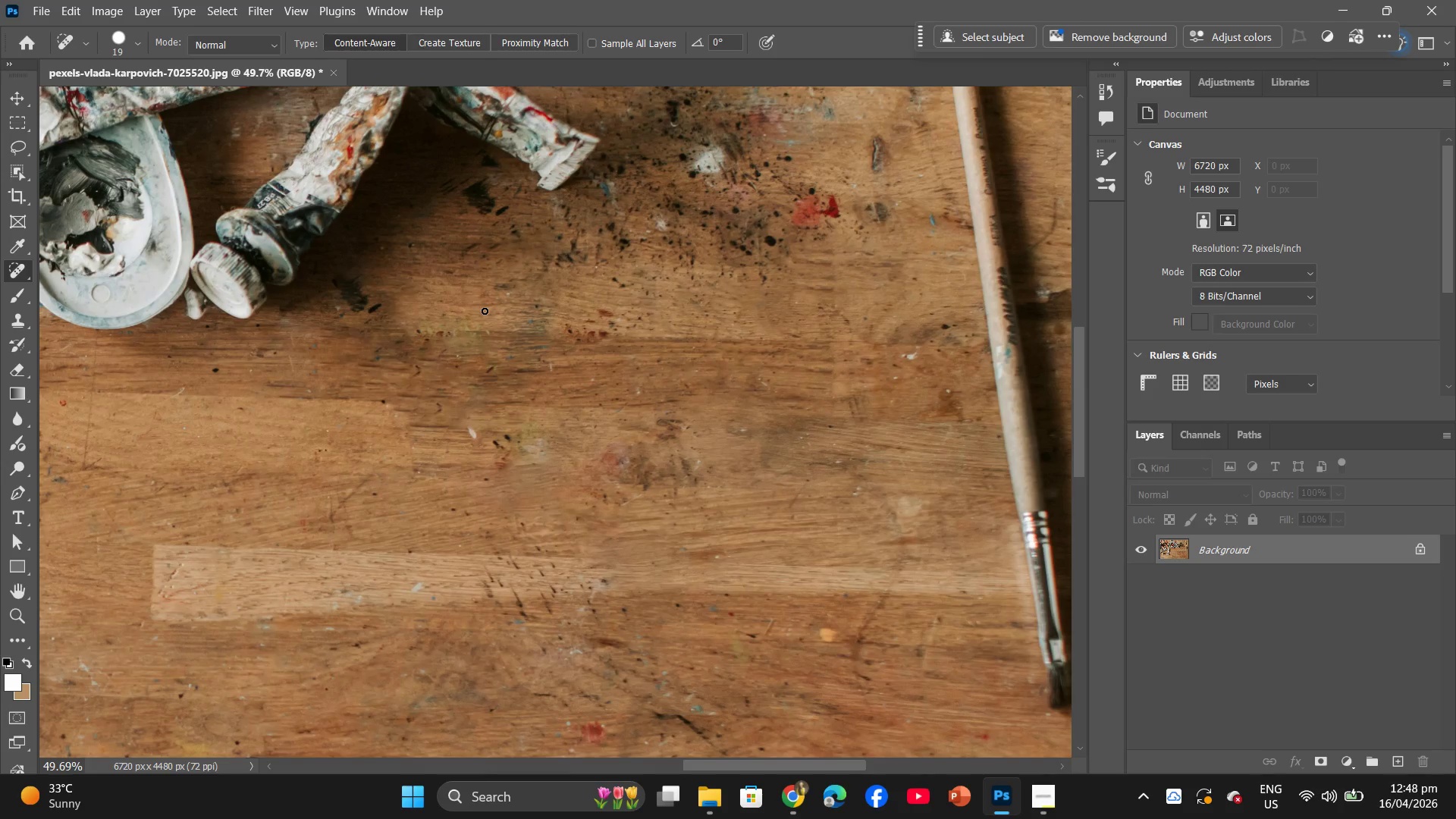 
key(Control+ControlLeft)
 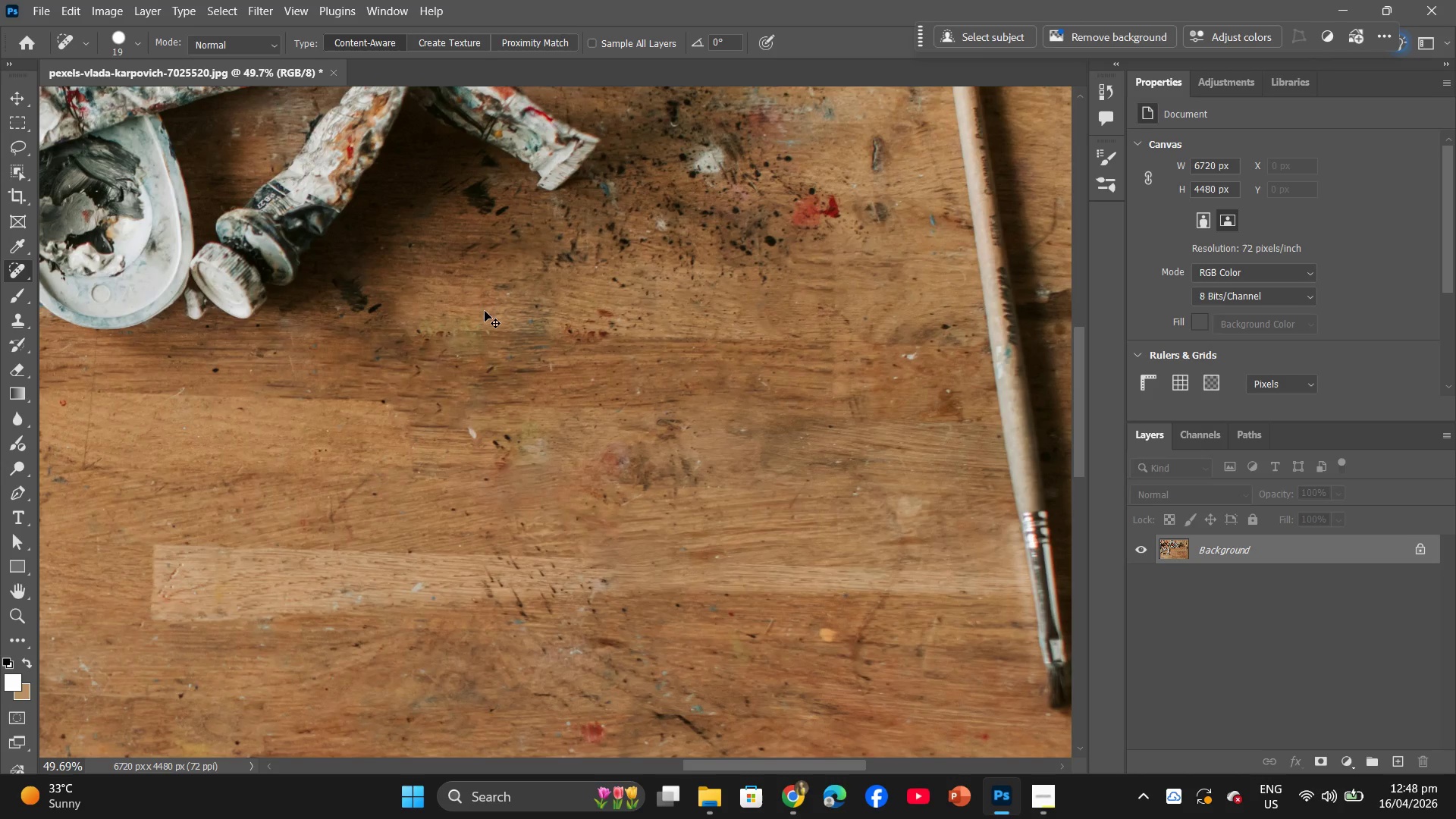 
key(Control+Z)
 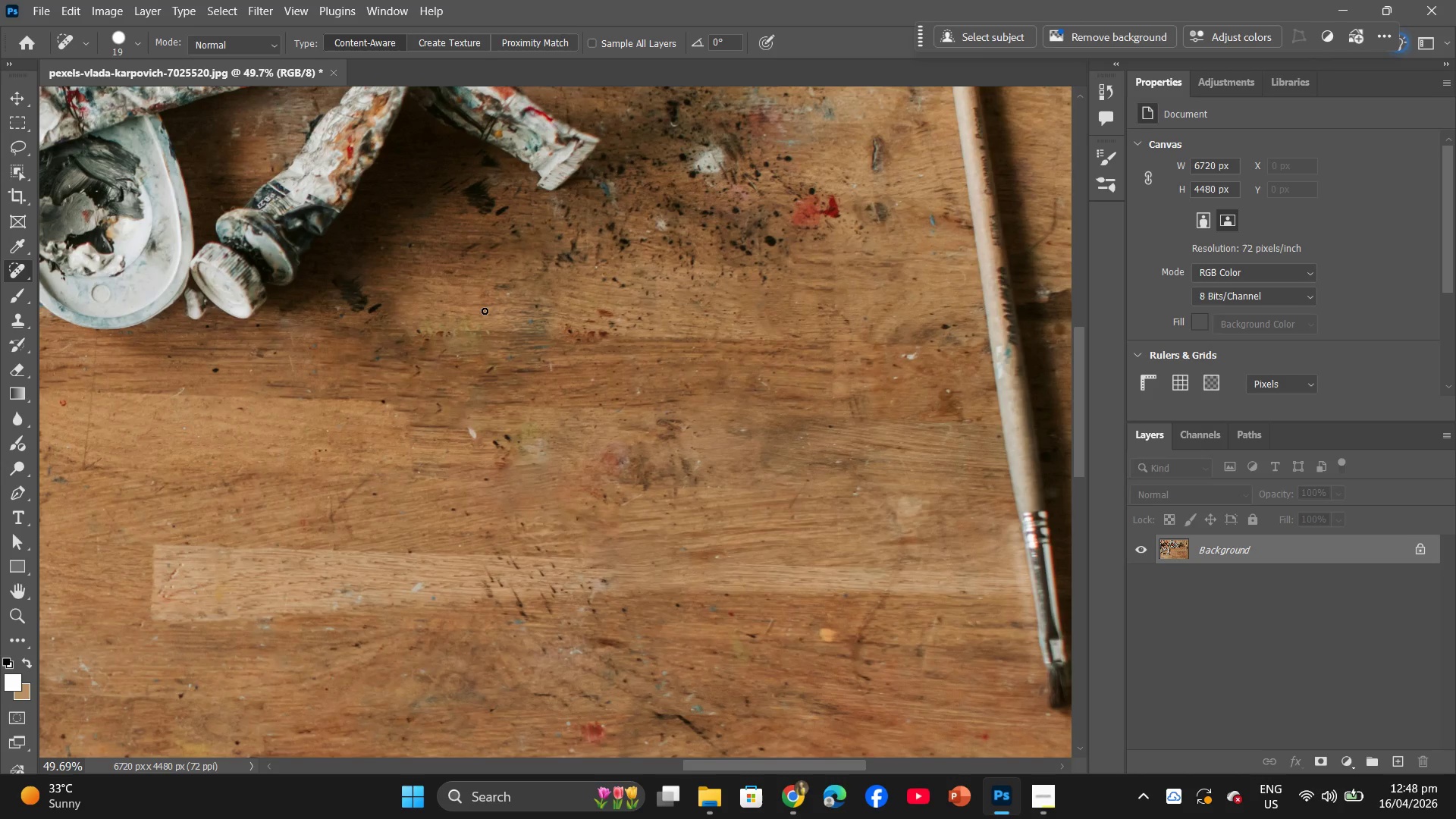 
key(Control+ControlLeft)
 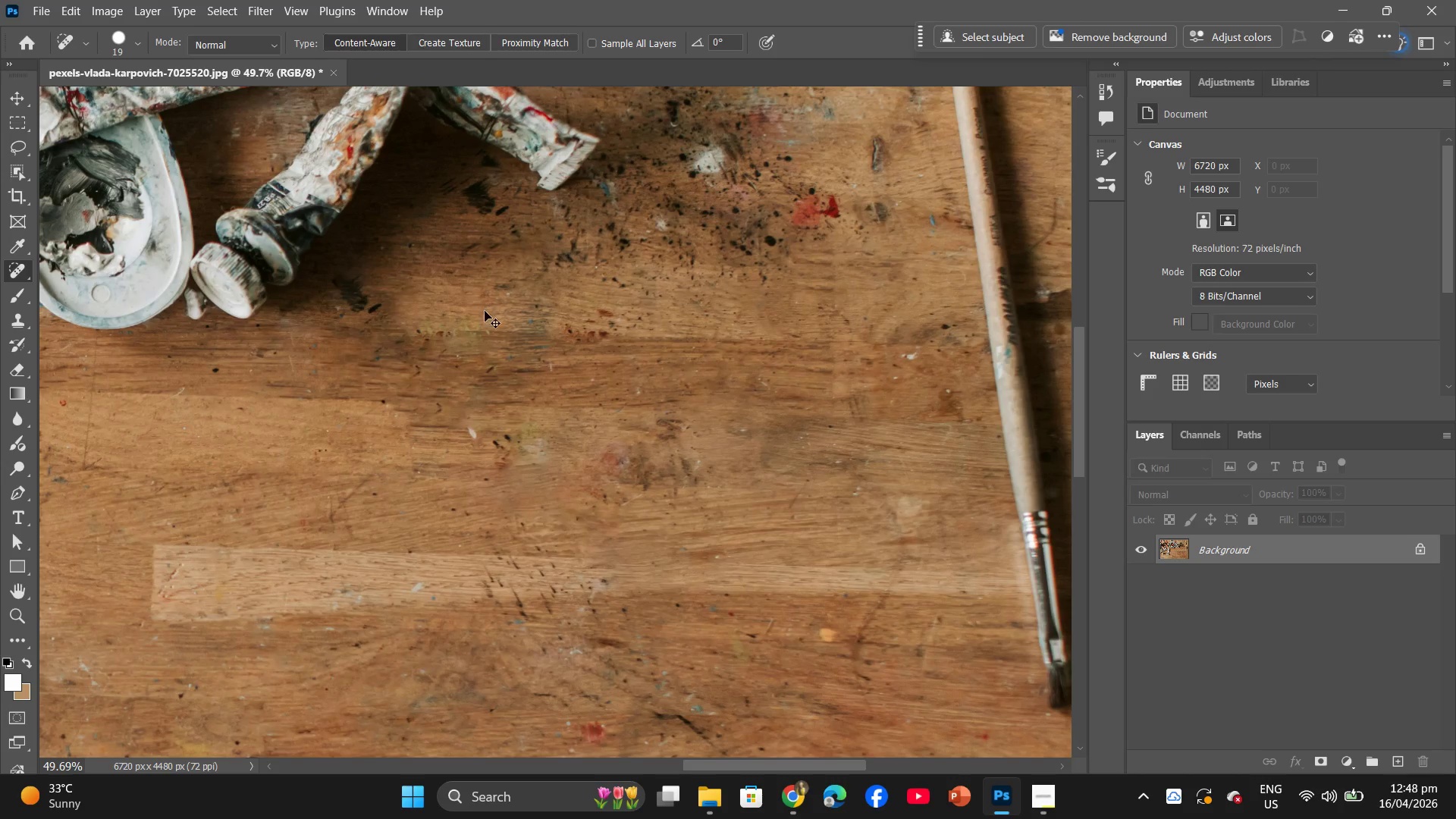 
key(Control+Z)
 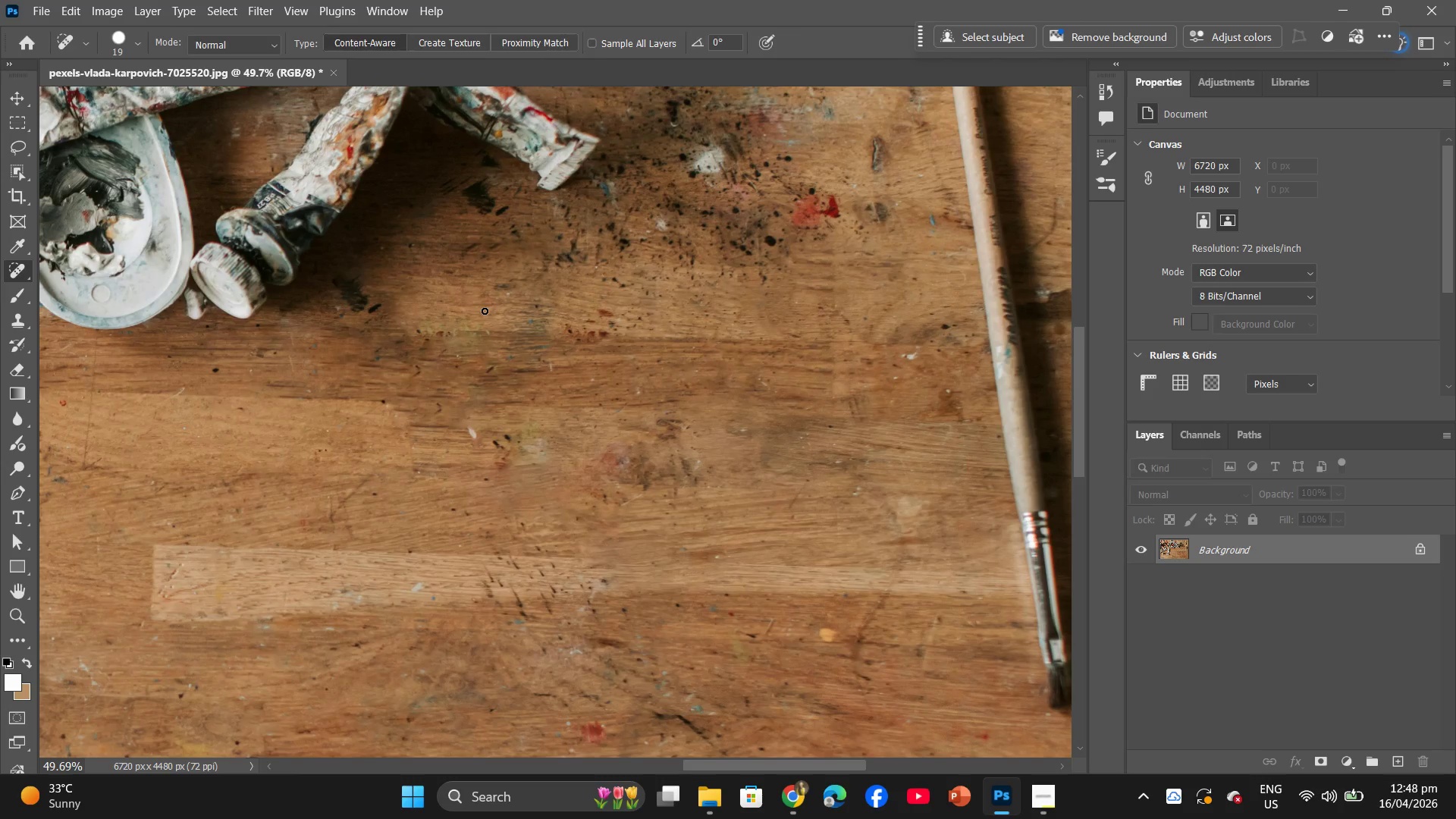 
key(Z)
 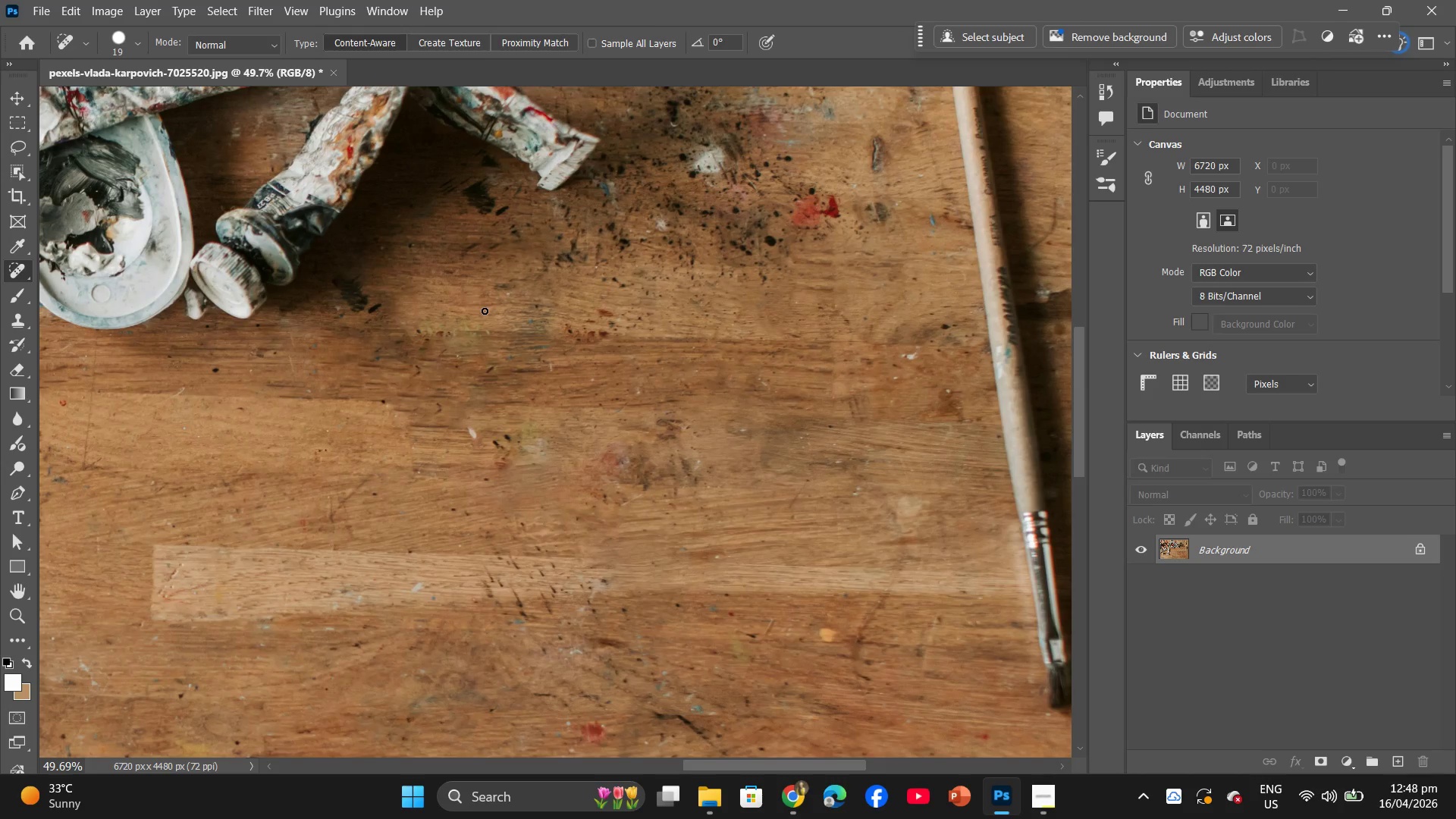 
key(Control+ControlLeft)
 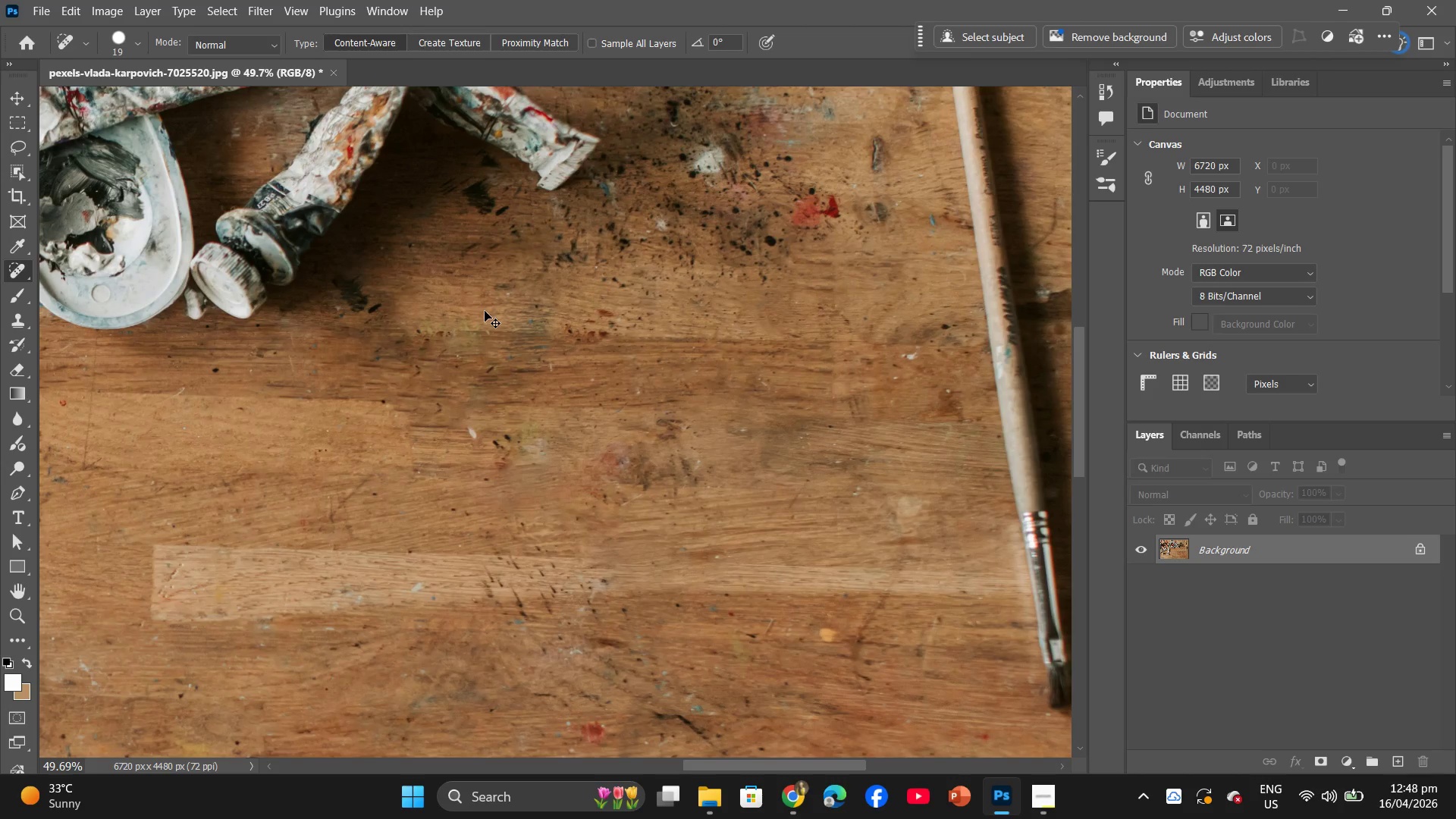 
key(Control+Z)
 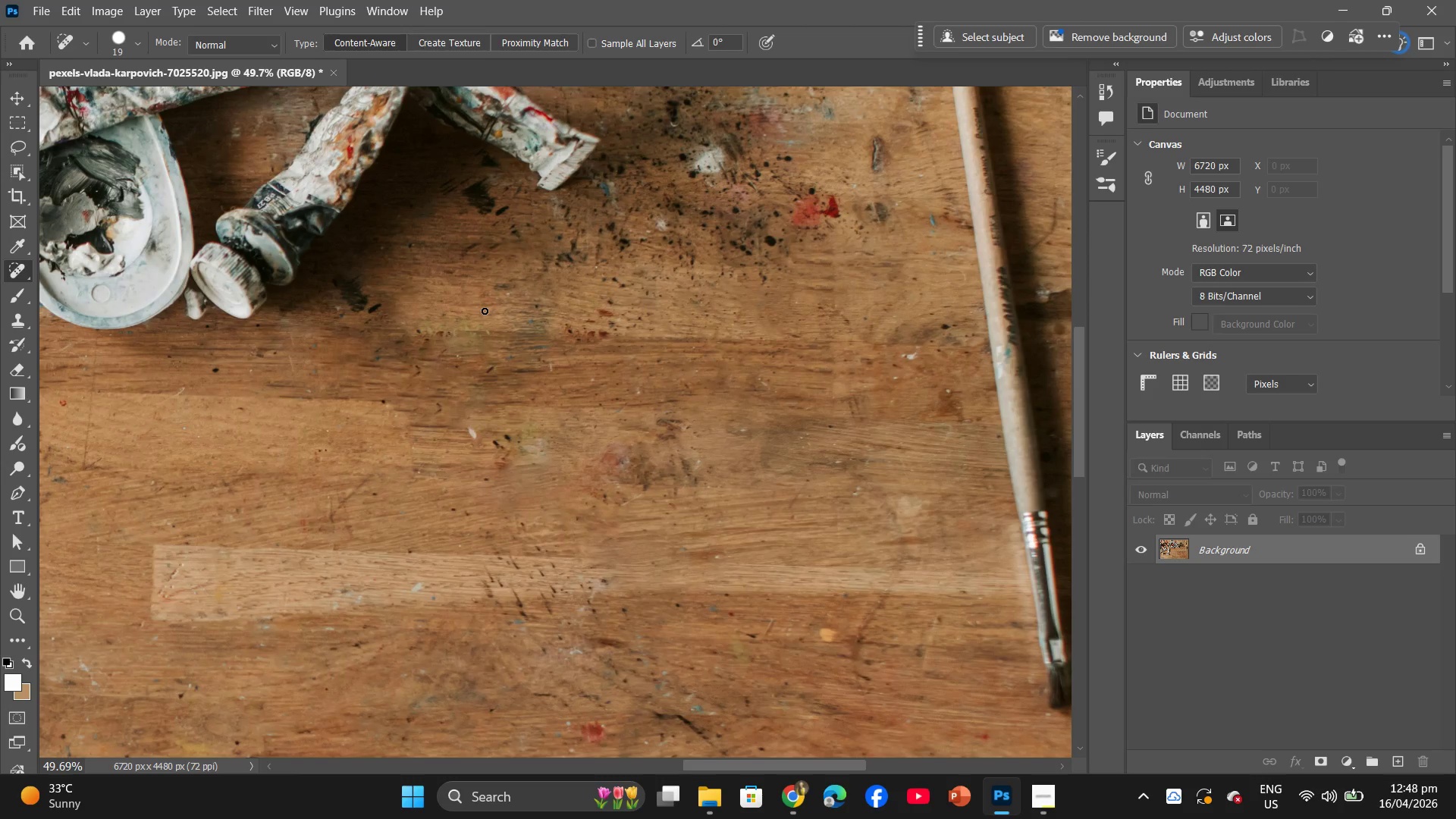 
key(Control+ControlLeft)
 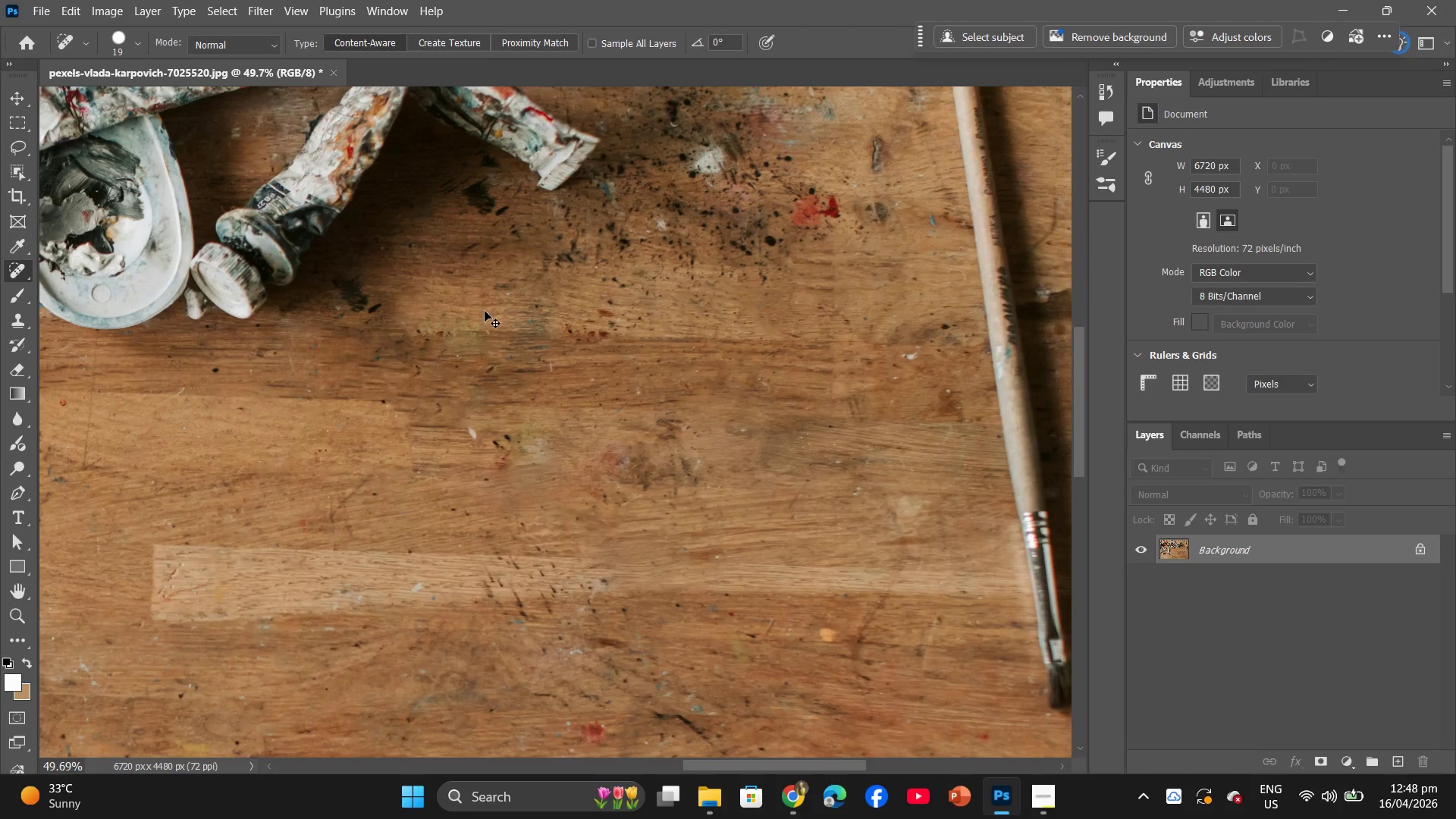 
key(Control+Z)
 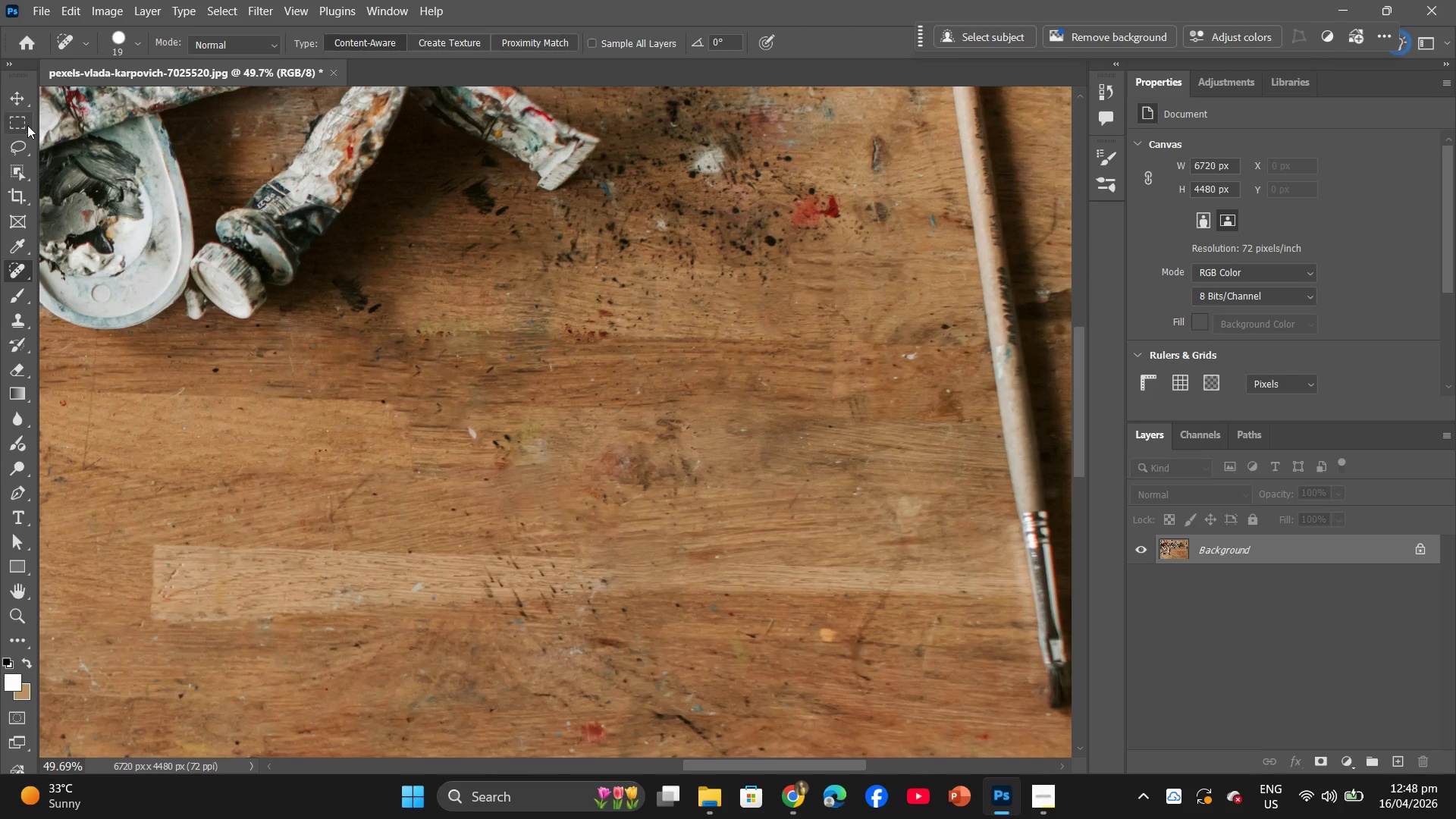 
key(Control+ControlLeft)
 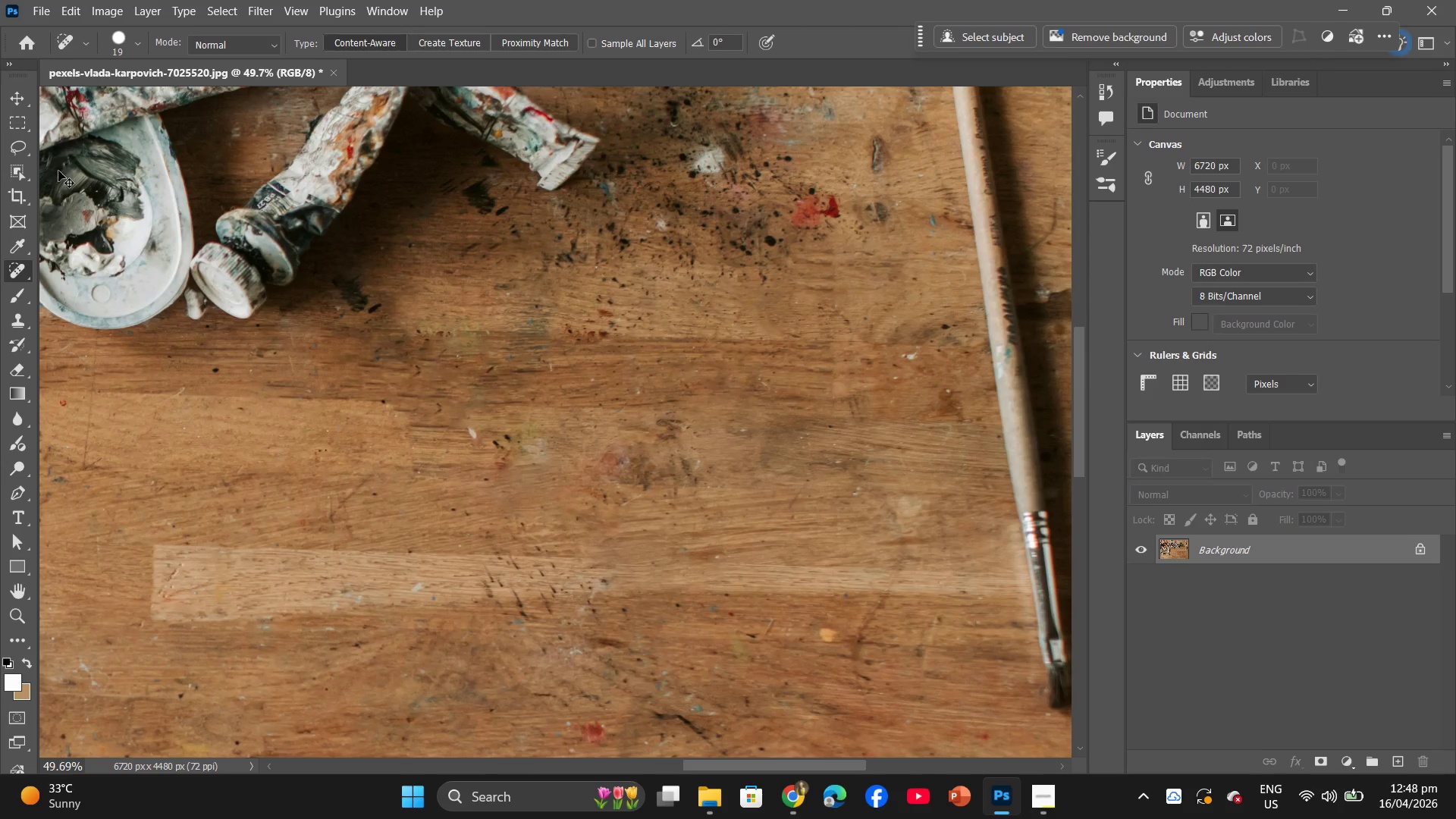 
key(Control+Z)
 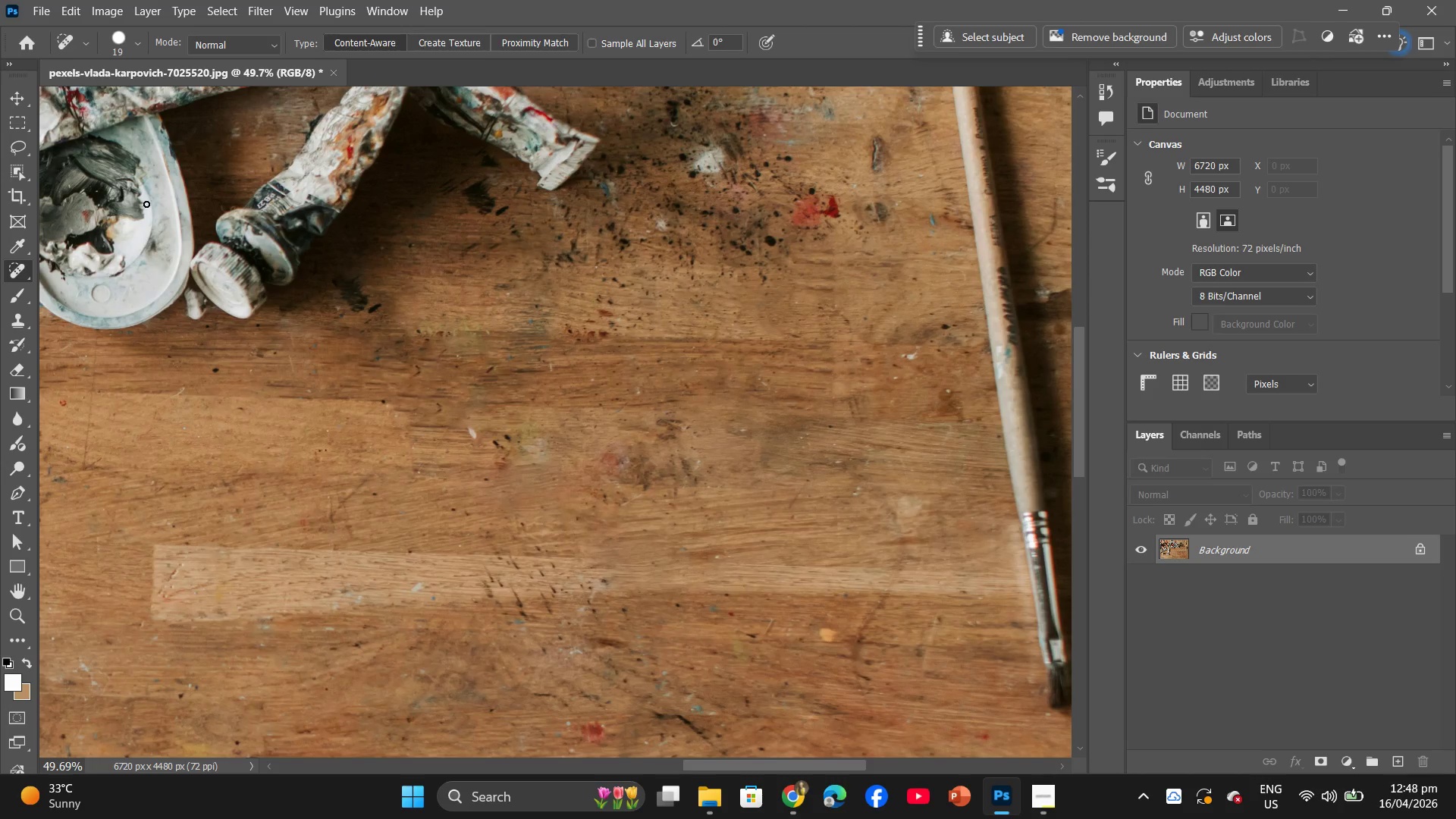 
key(Control+ControlLeft)
 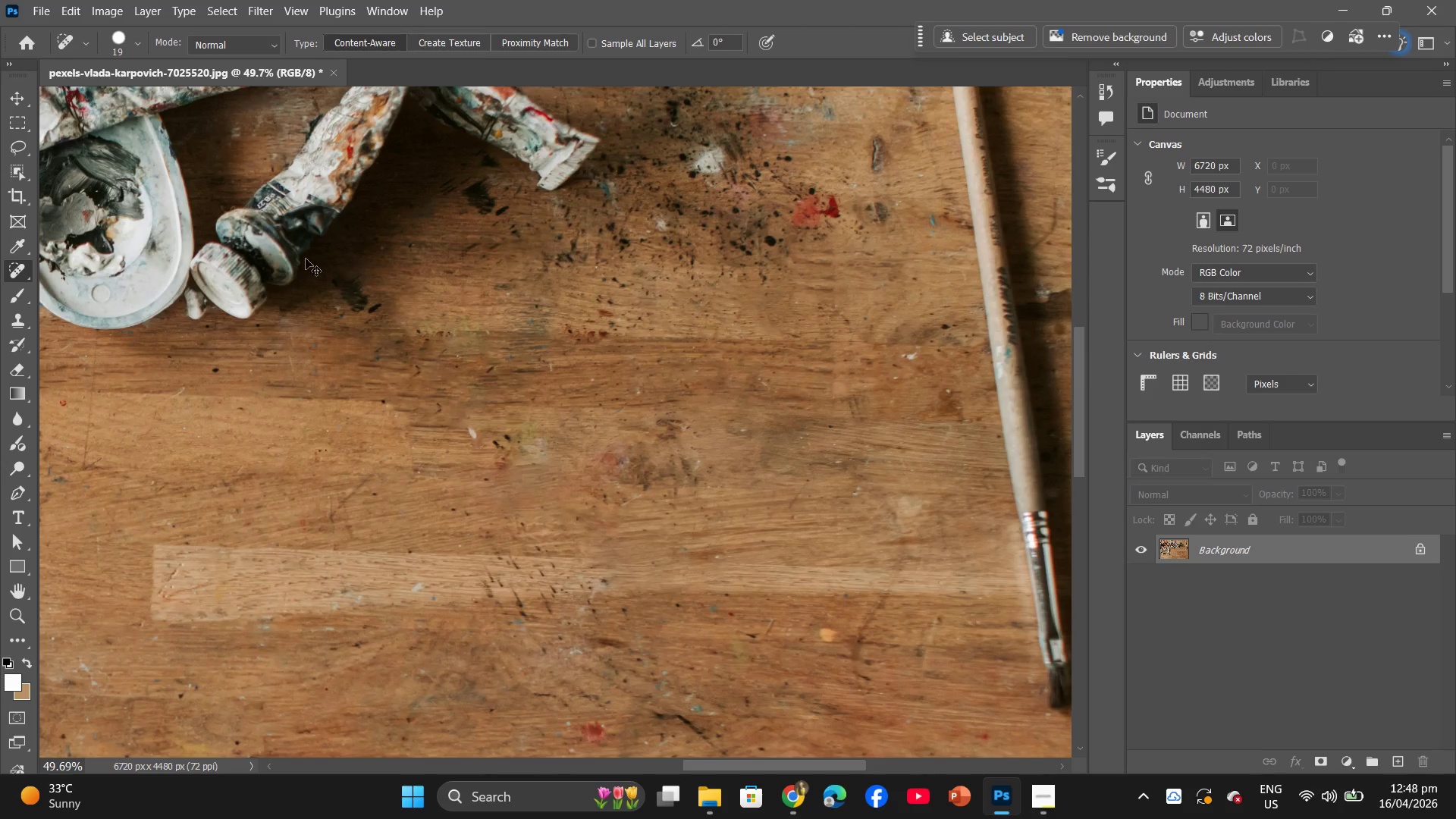 
key(Control+Z)
 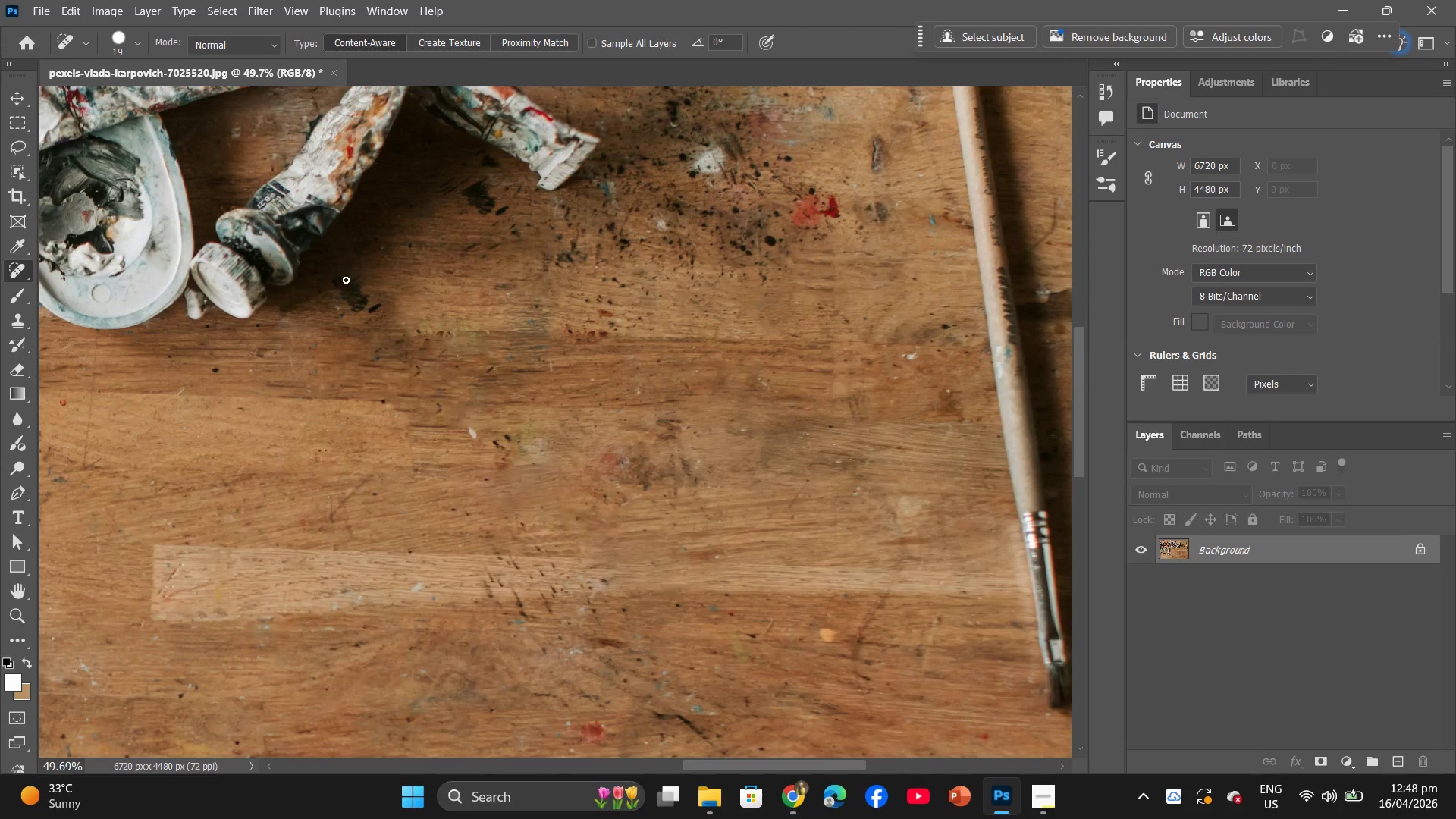 
key(Control+ControlLeft)
 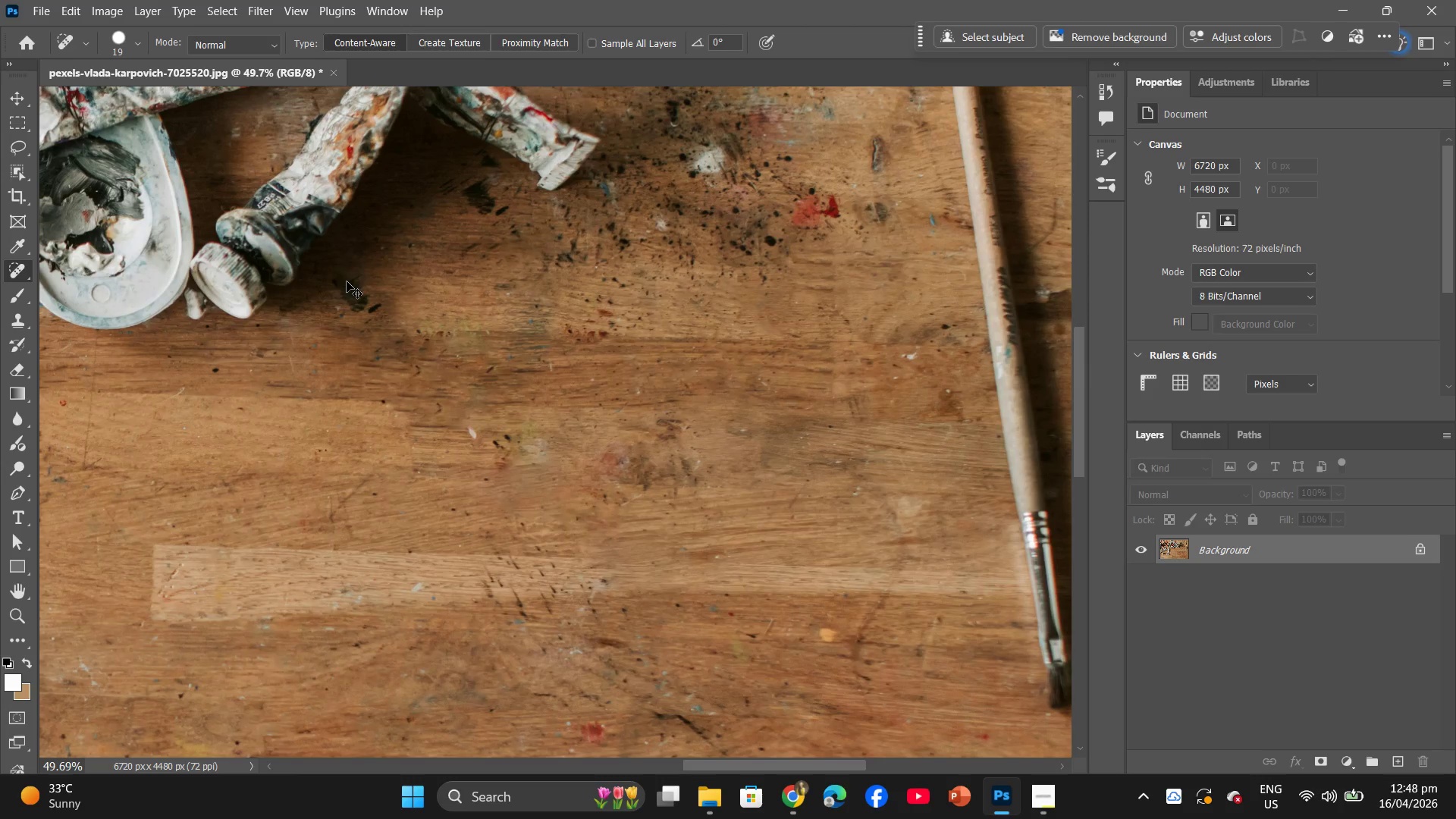 
key(Control+Z)
 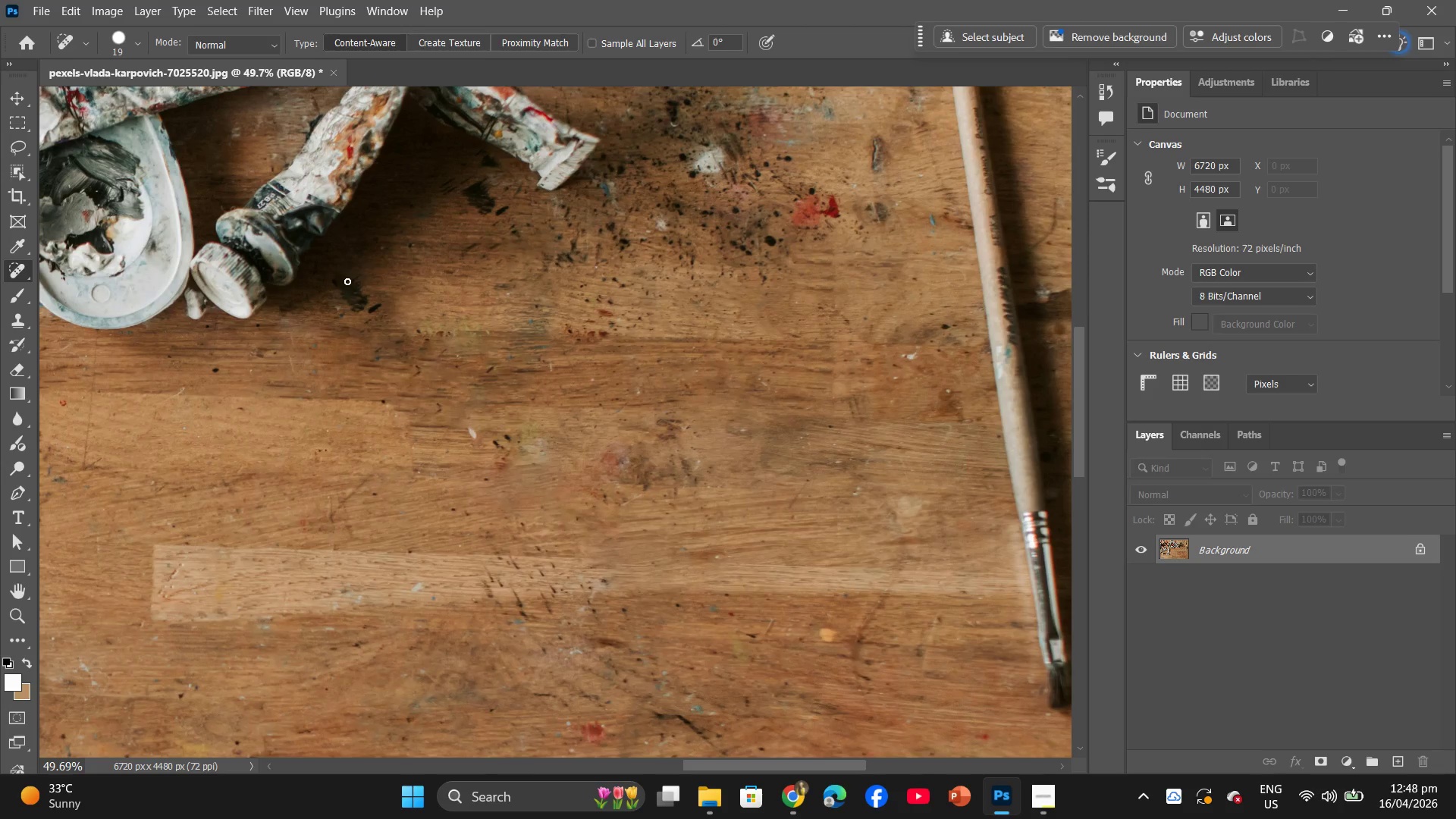 
key(Control+ControlLeft)
 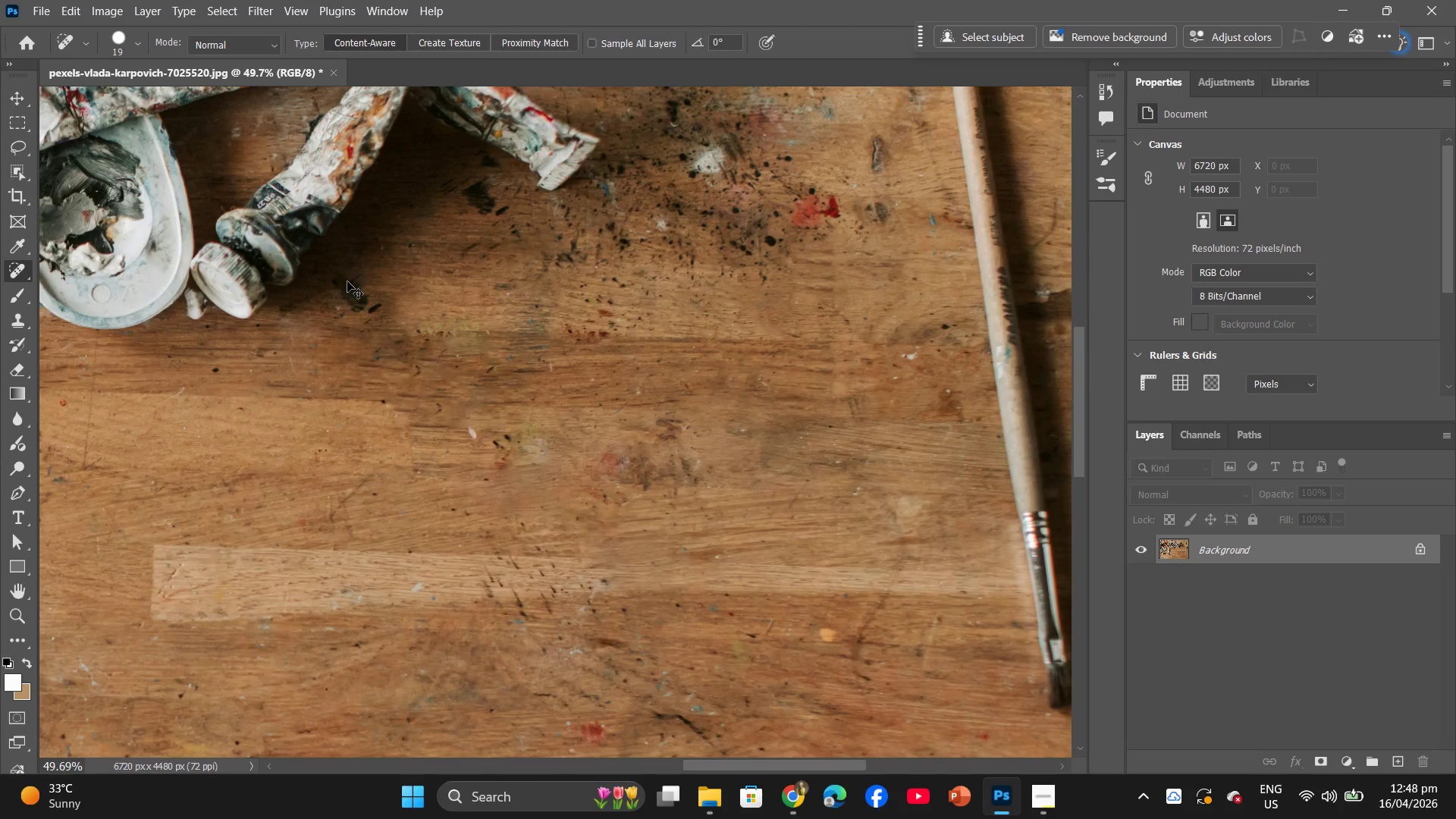 
key(Control+Z)
 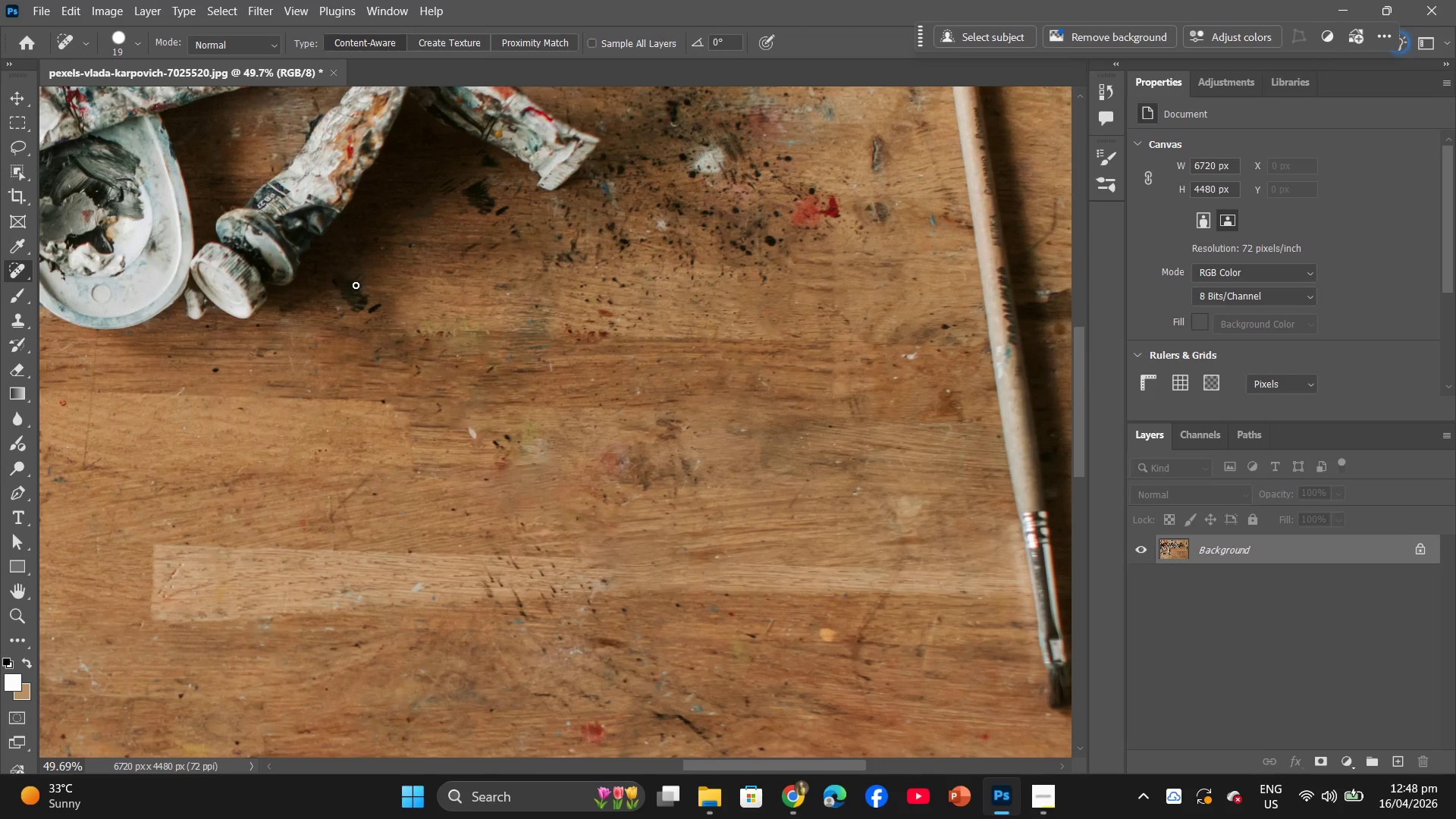 
key(Control+ControlLeft)
 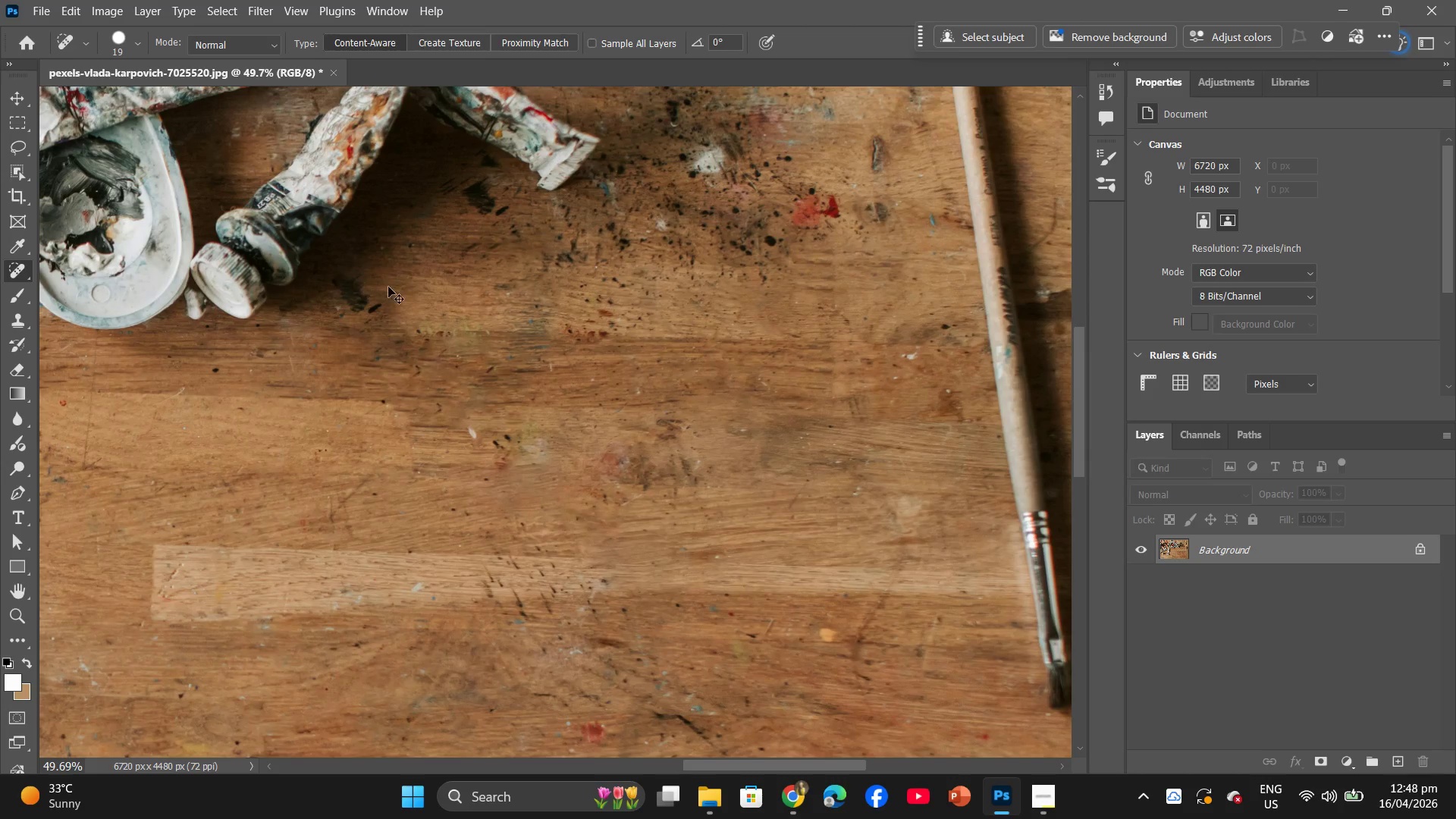 
key(Control+Z)
 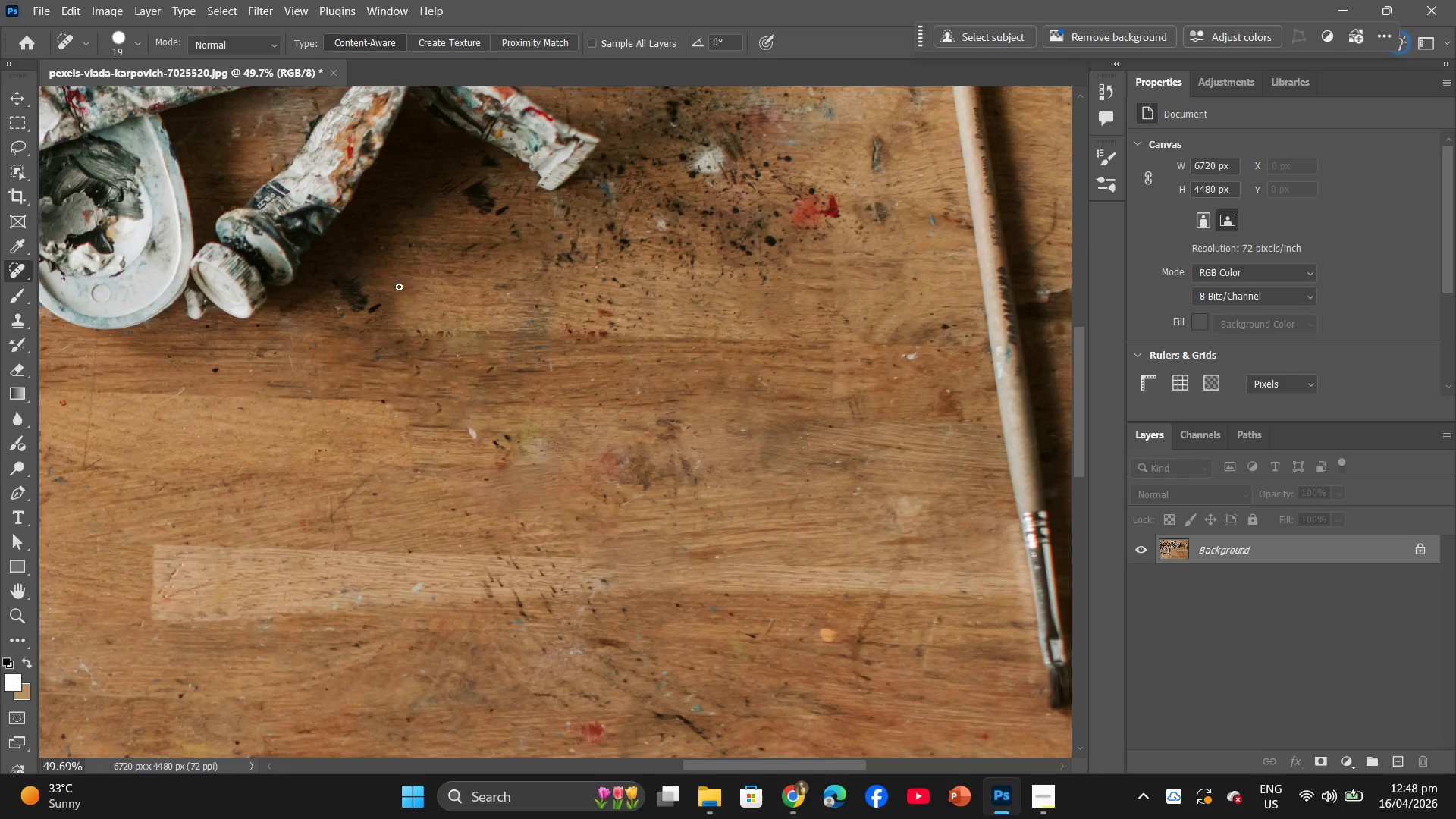 
key(Control+ControlLeft)
 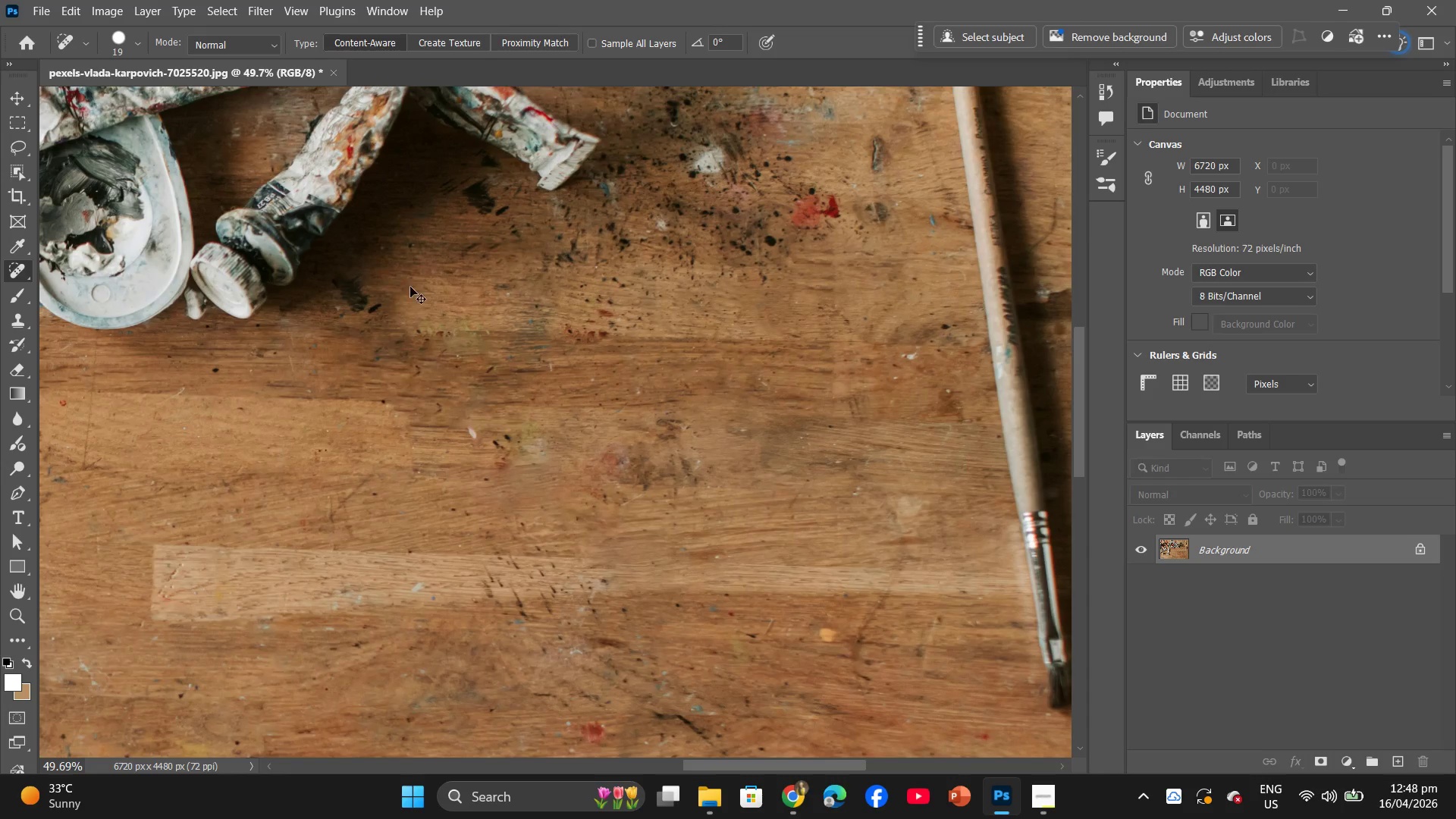 
key(Control+Z)
 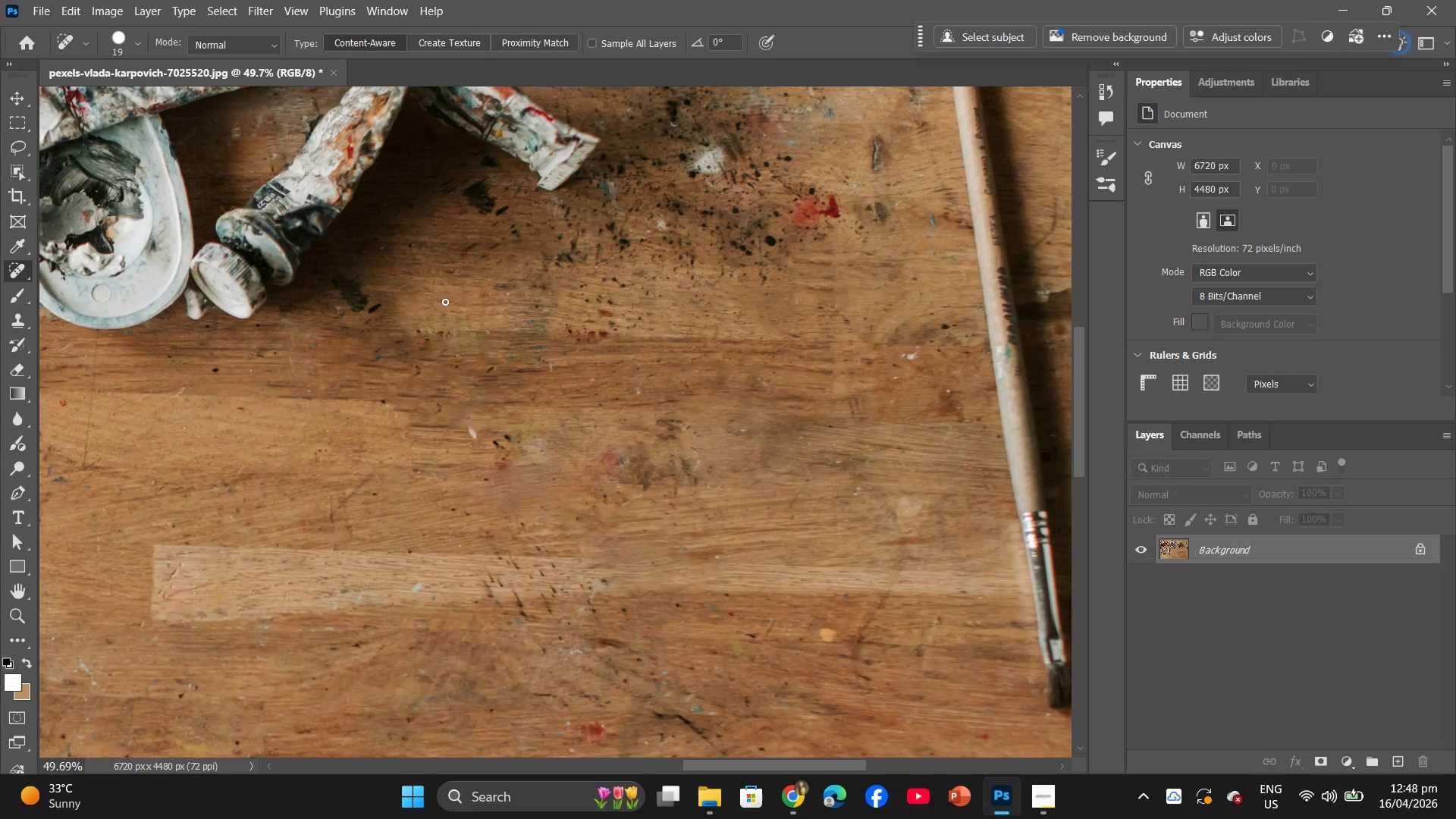 
key(Control+ControlLeft)
 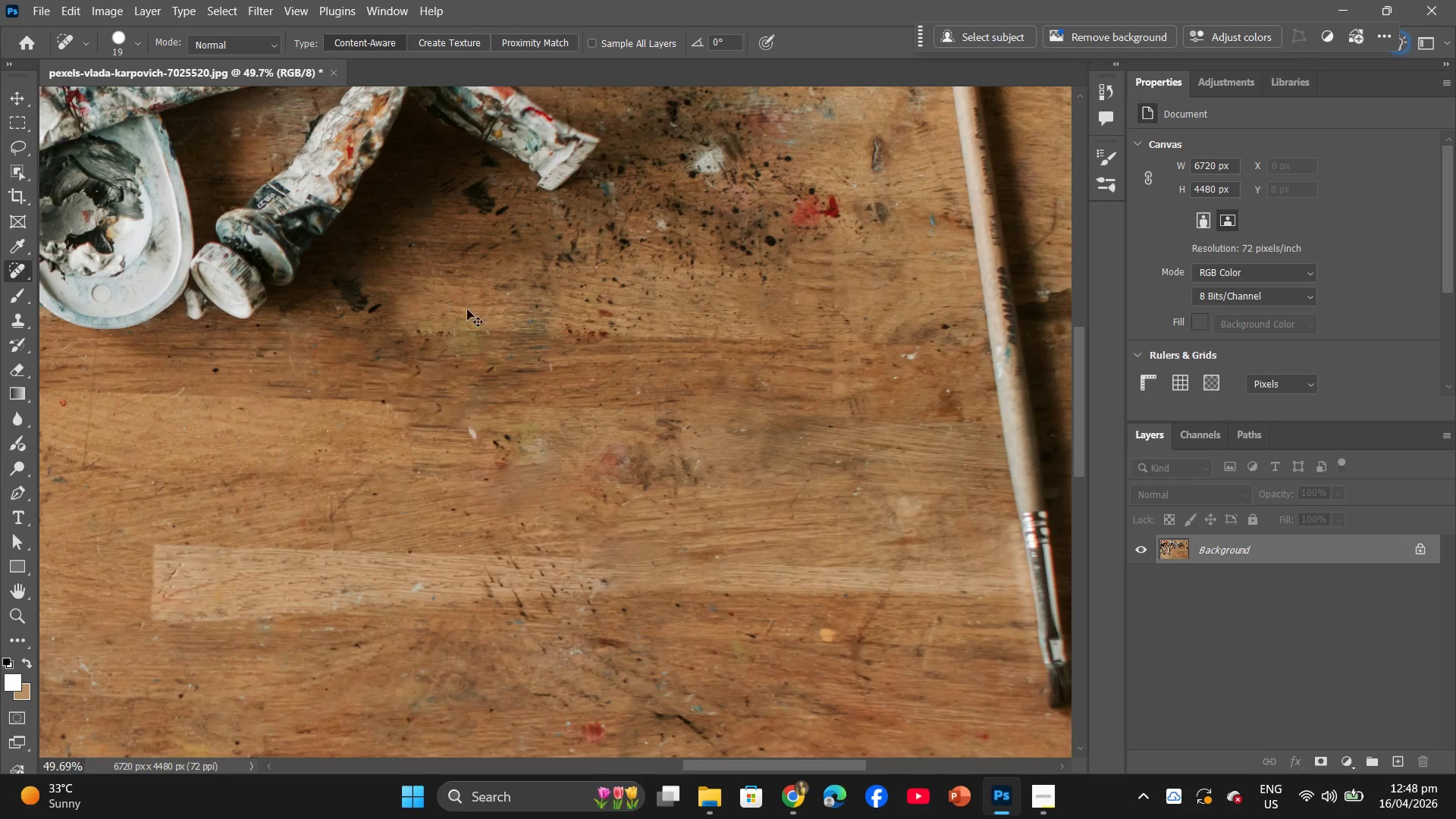 
key(Control+Z)
 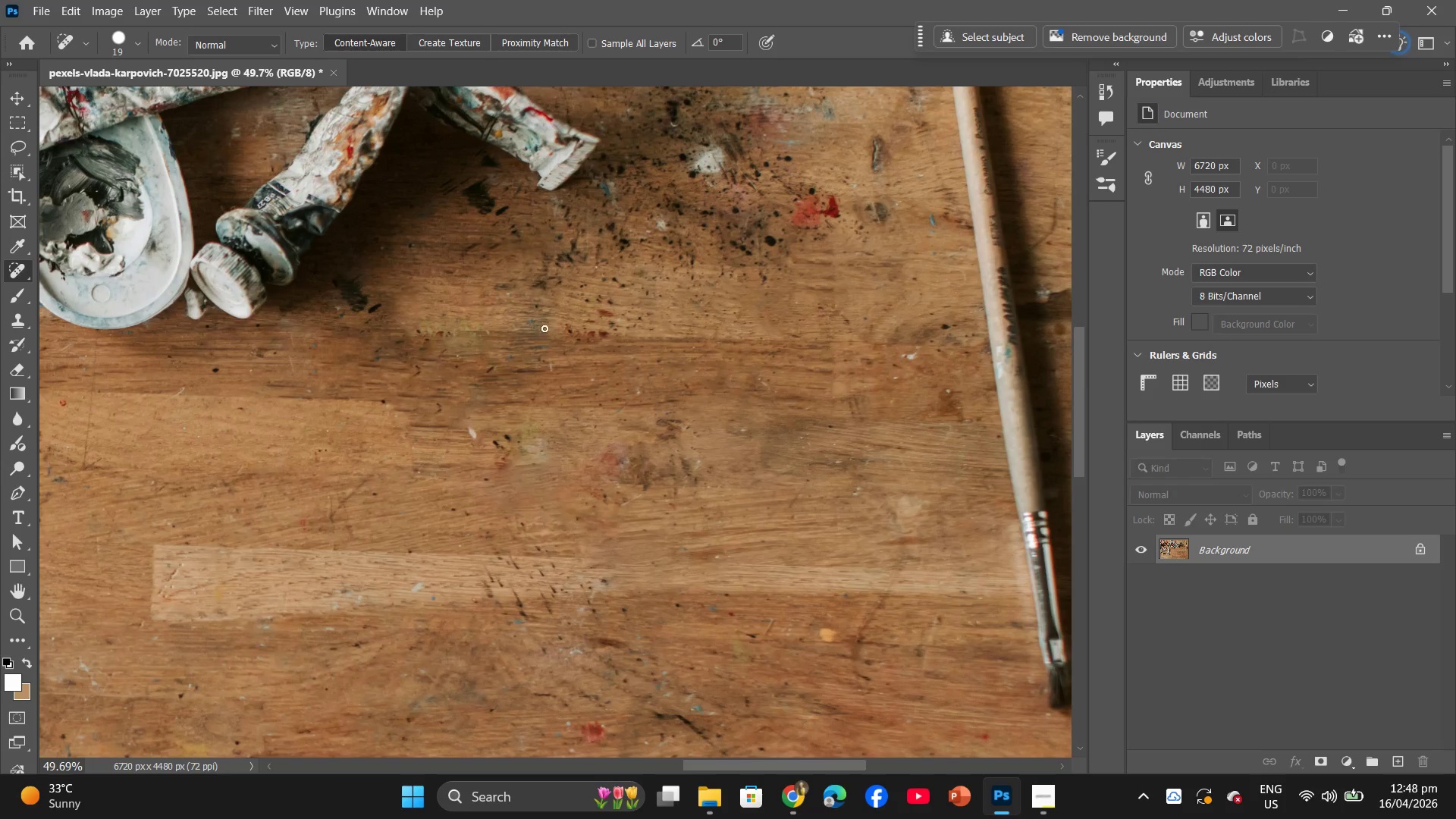 
key(Control+ControlLeft)
 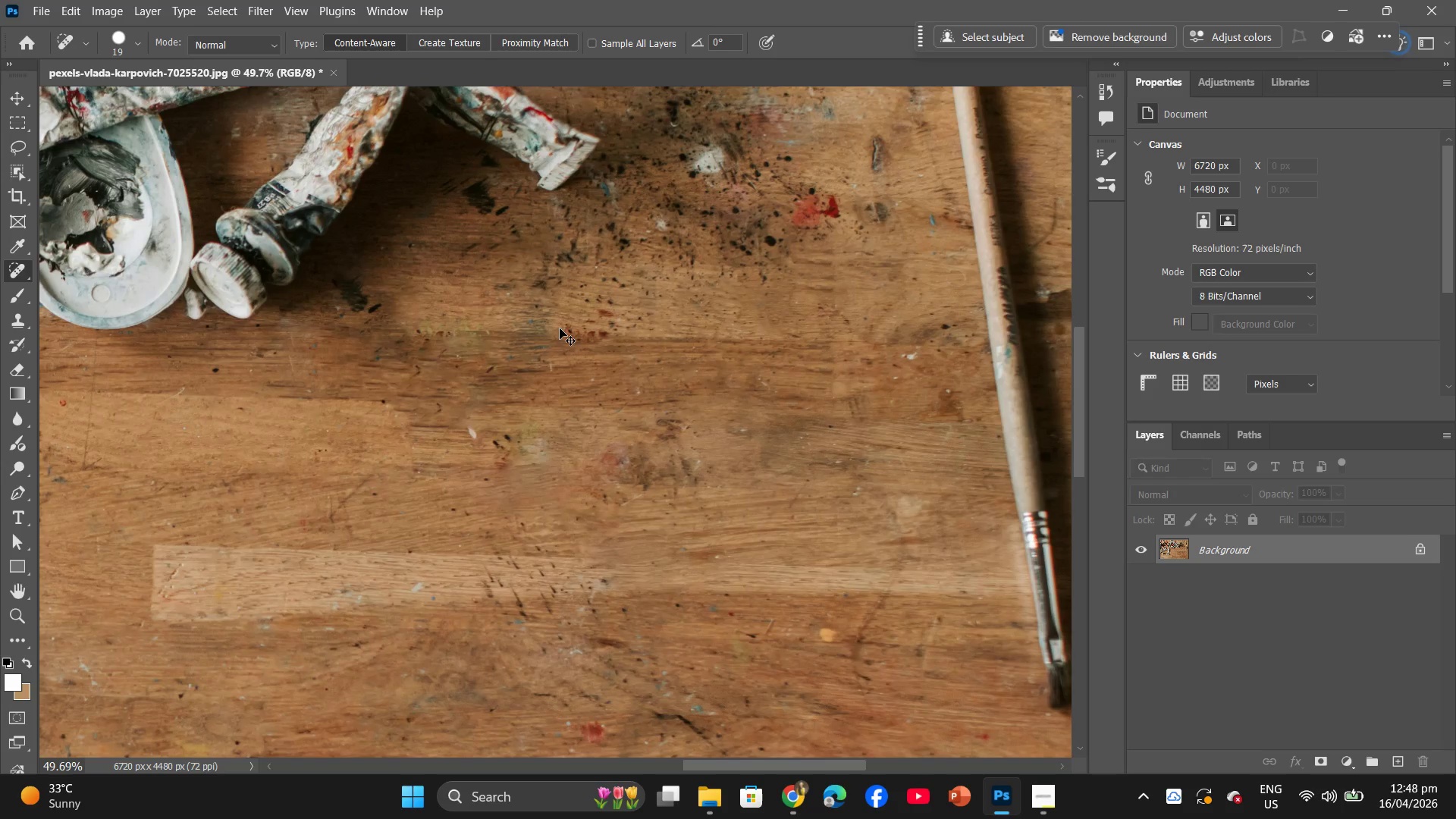 
key(Control+Z)
 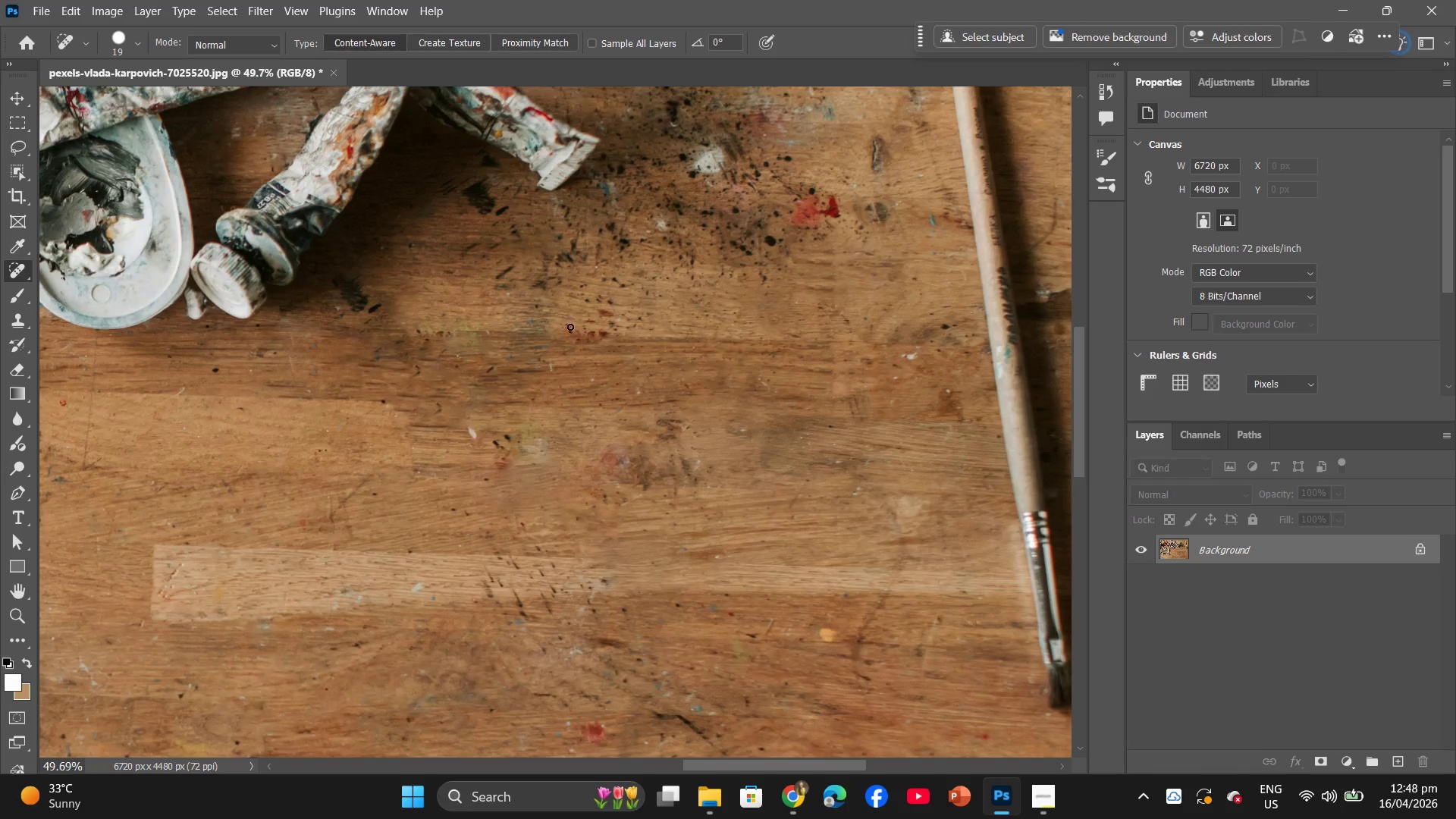 
key(Control+ControlLeft)
 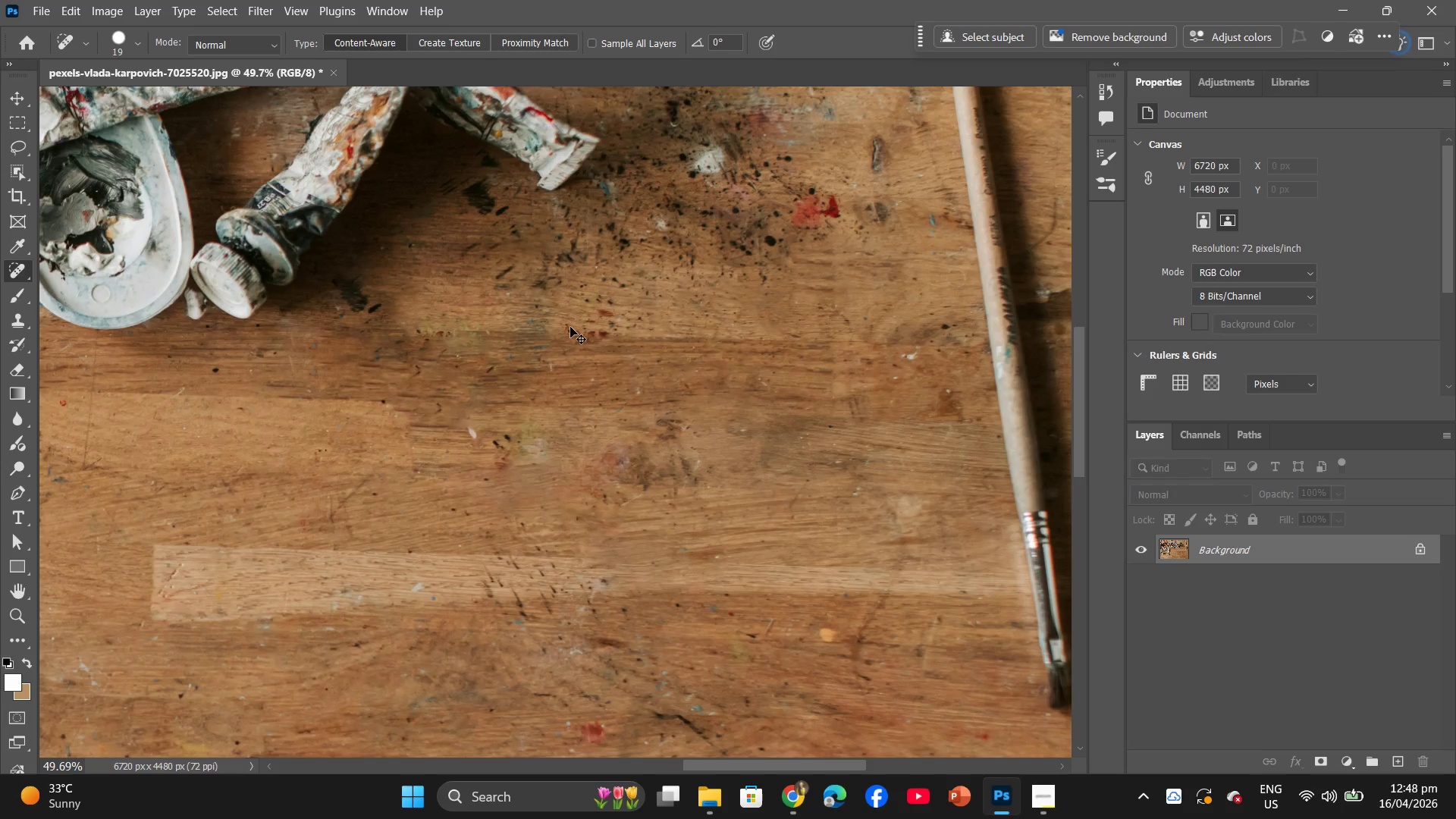 
key(Control+Z)
 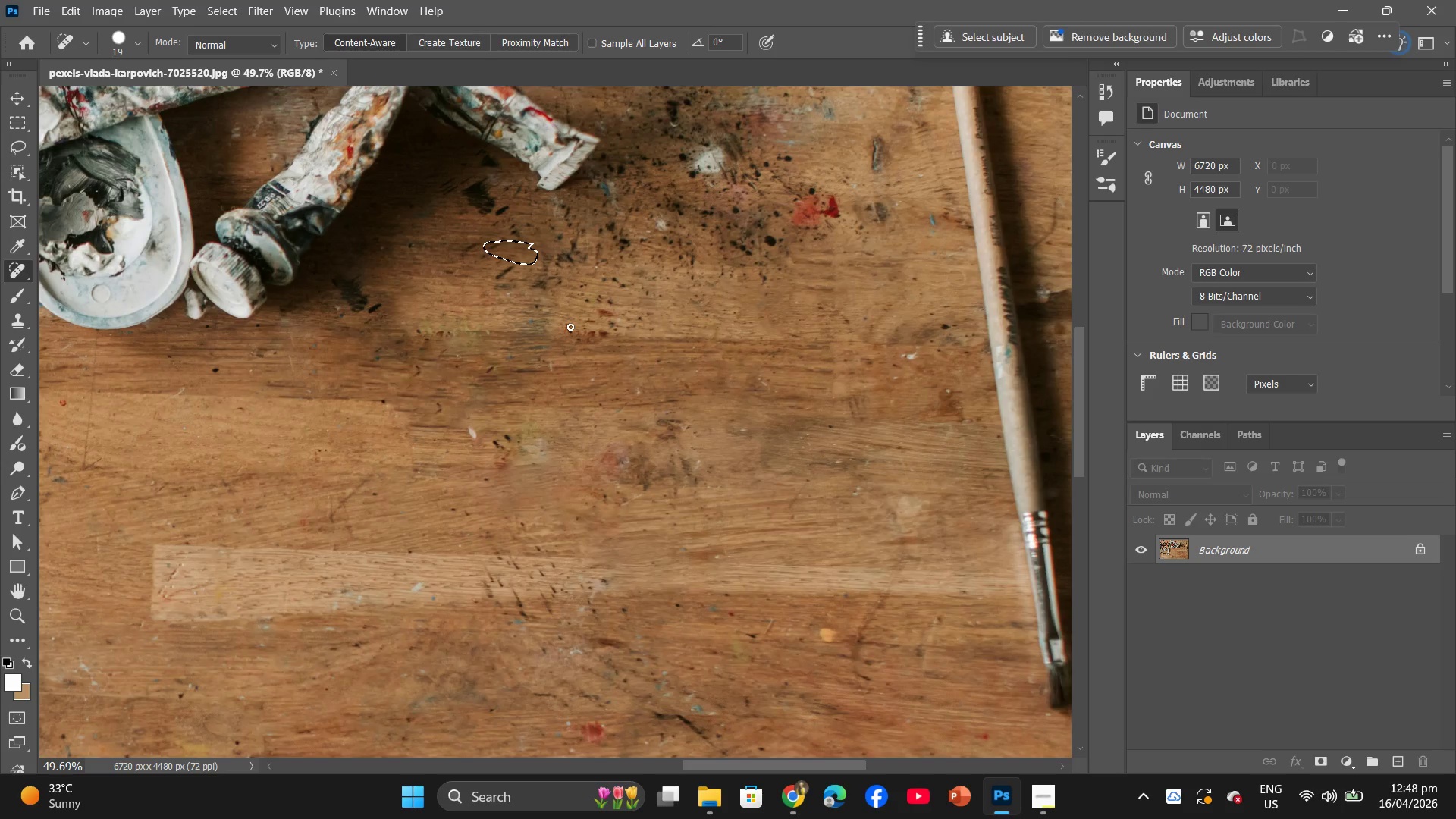 
key(Control+ControlLeft)
 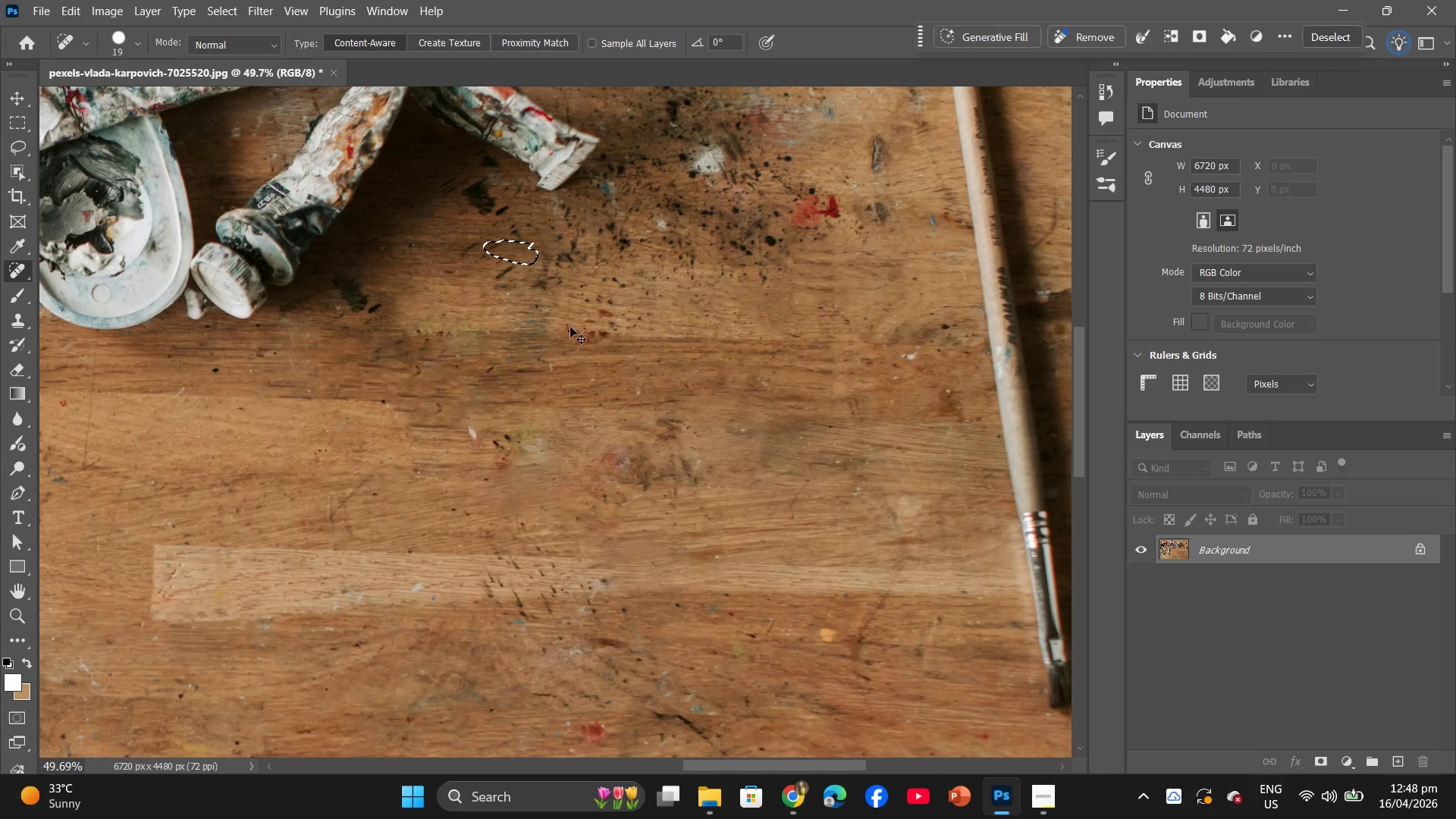 
key(Control+Z)
 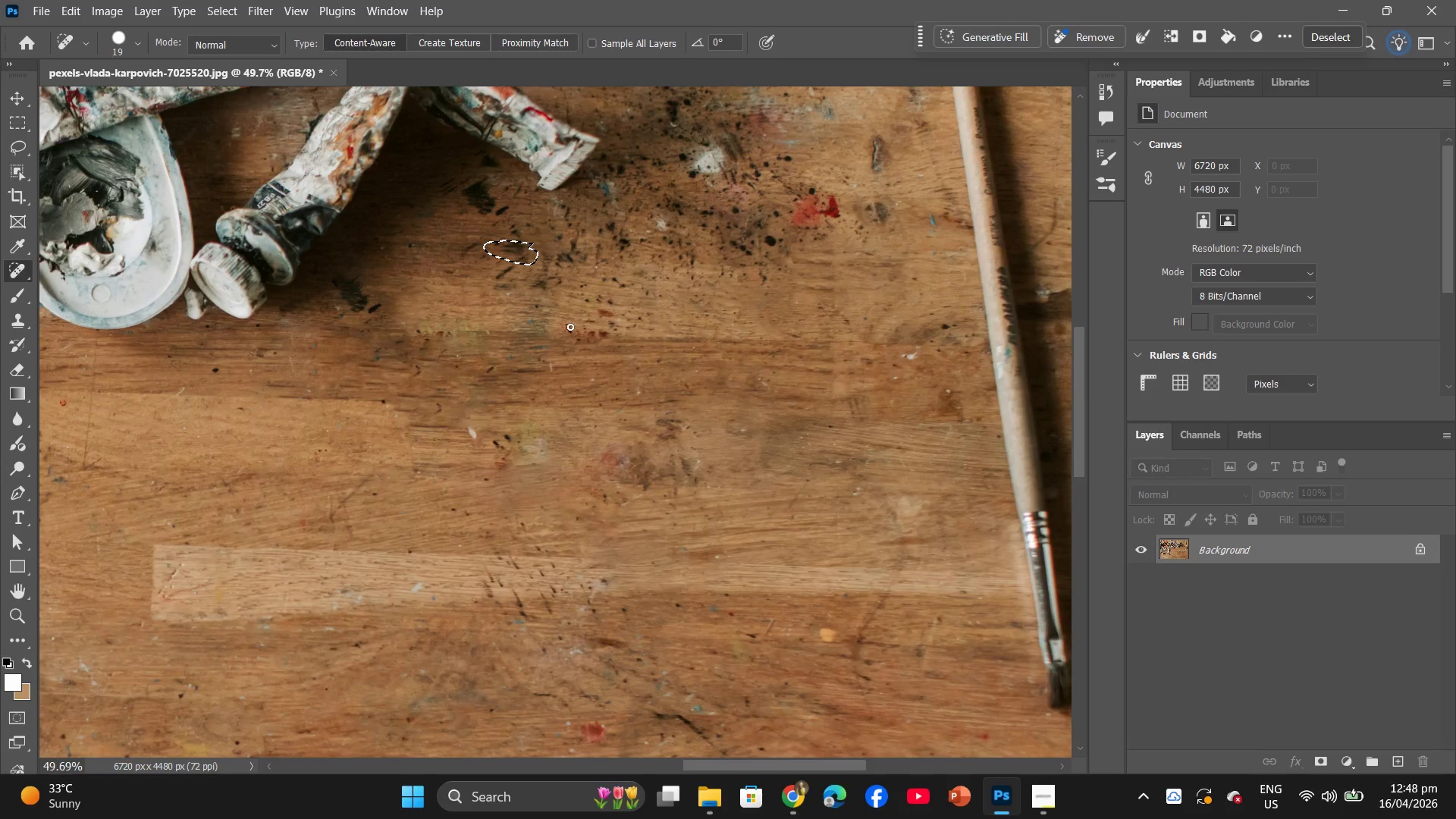 
key(Control+ControlLeft)
 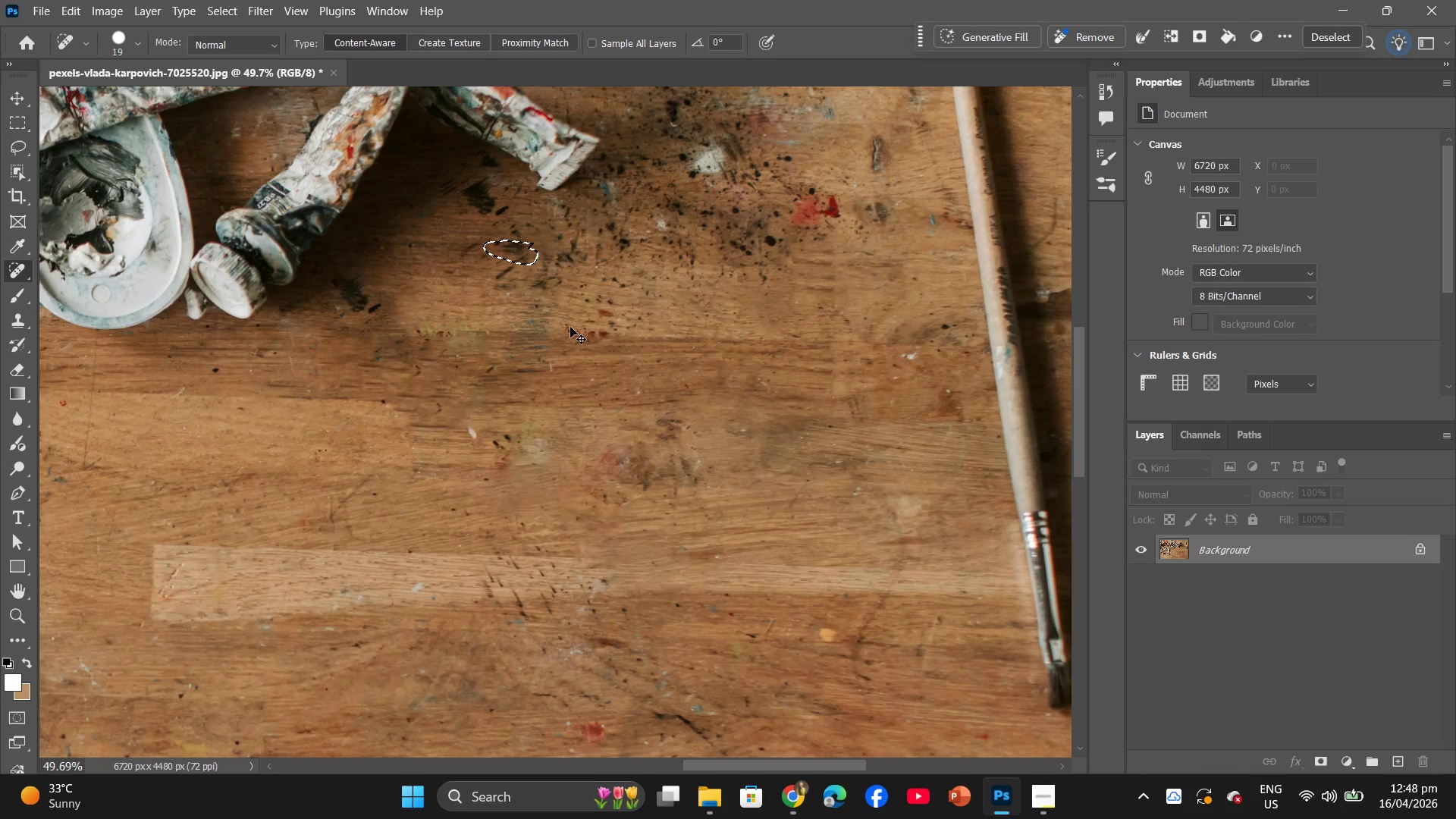 
key(Control+Z)
 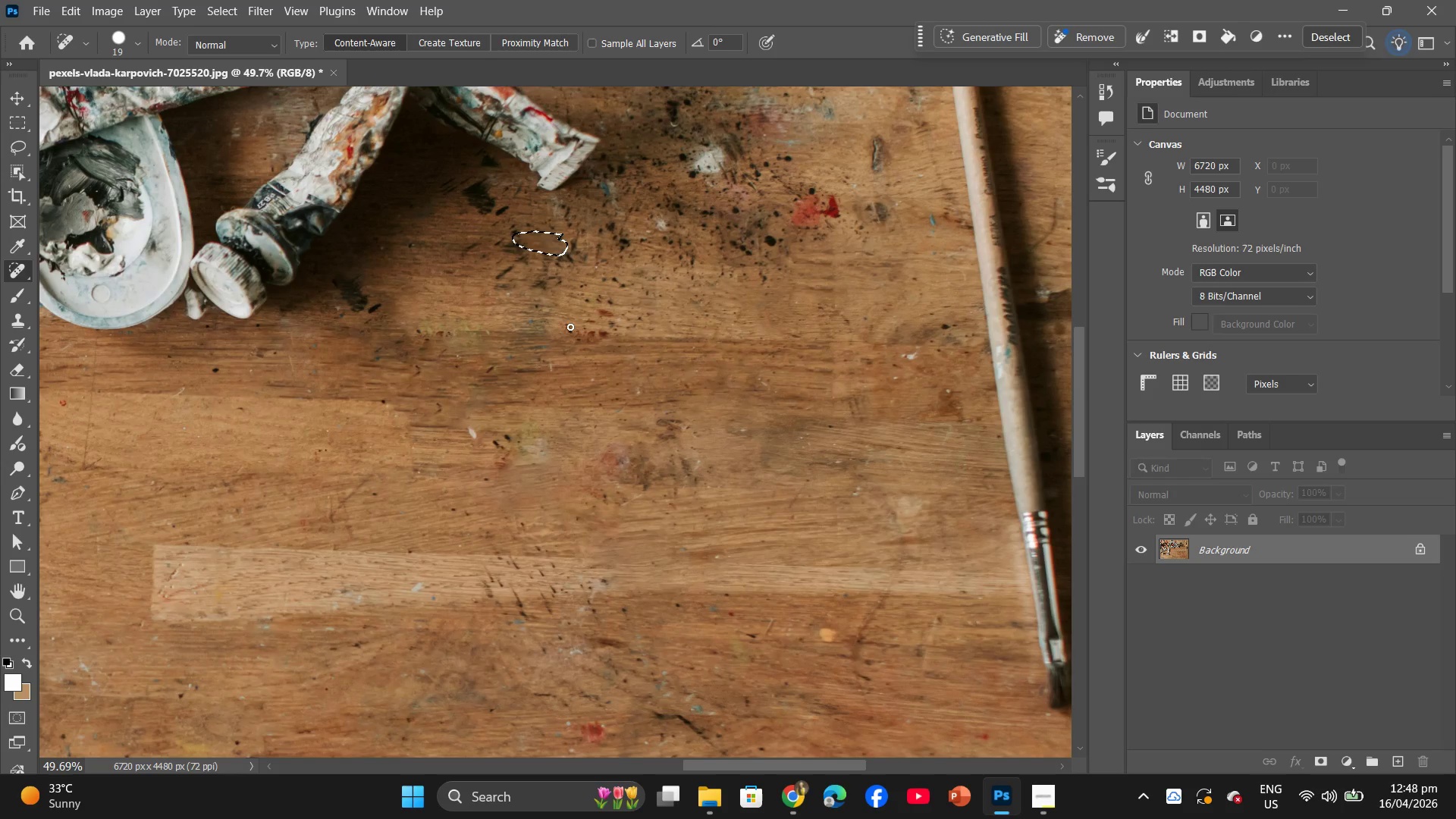 
key(Control+ControlLeft)
 